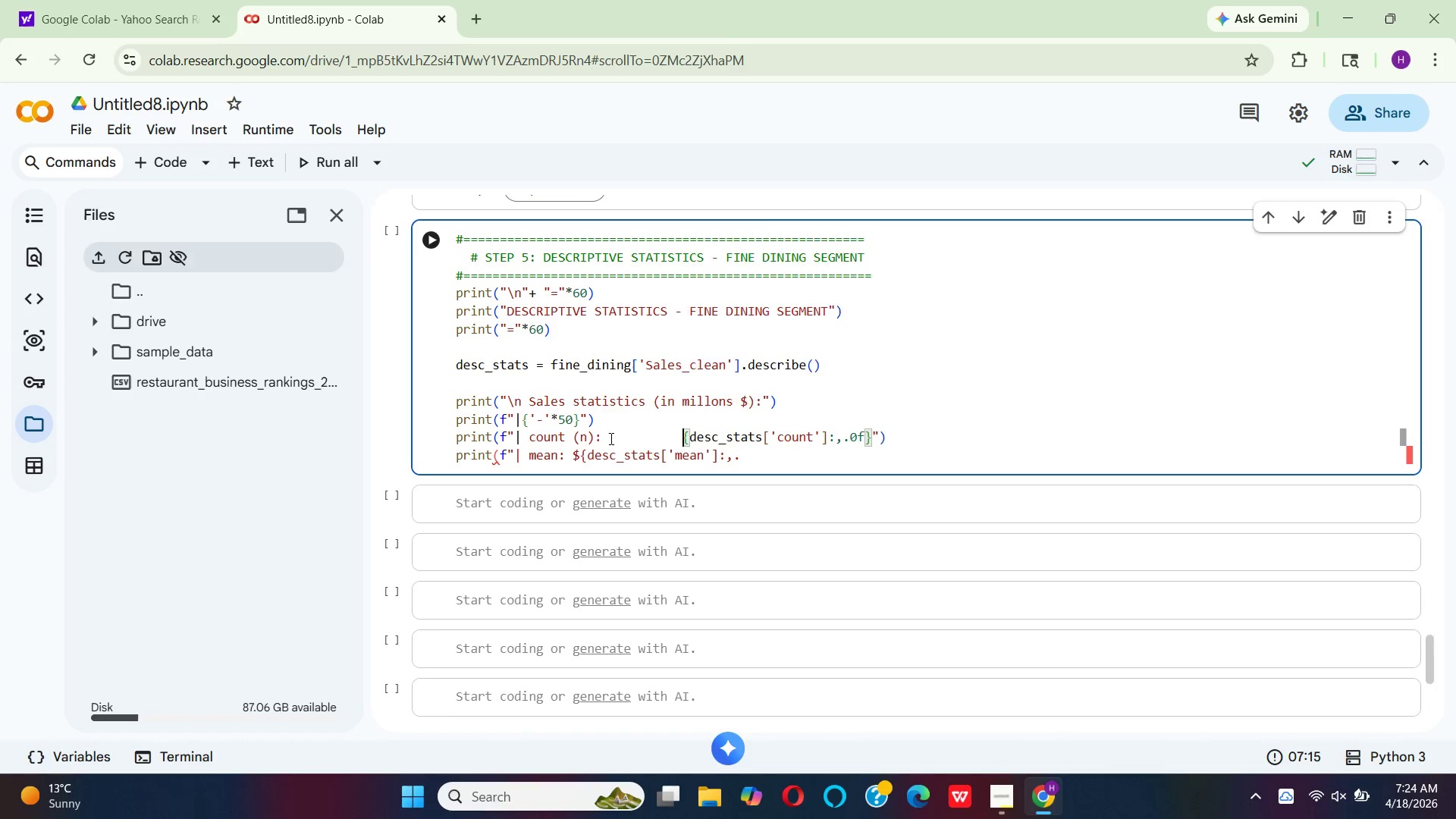 
key(Space)
 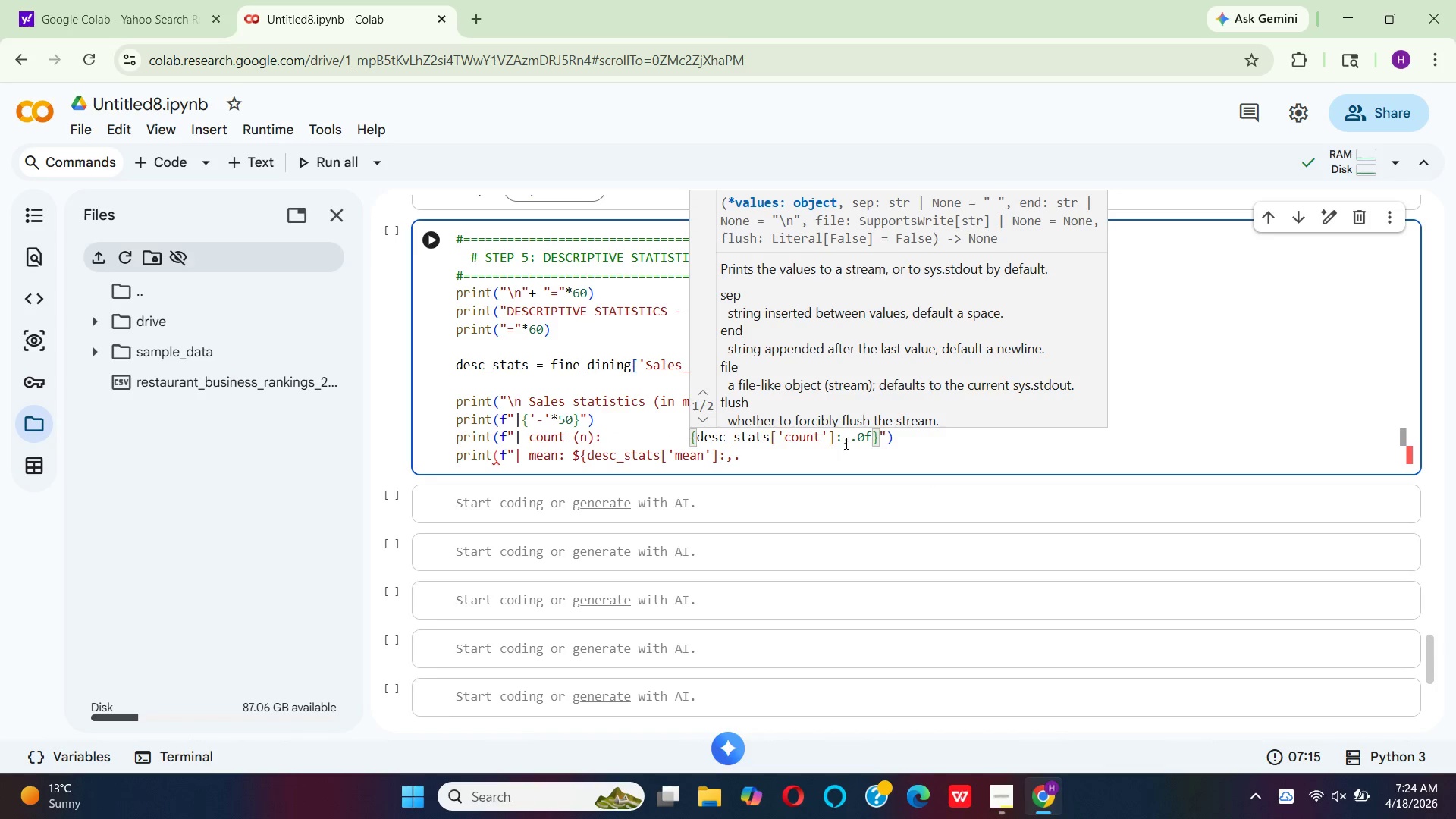 
wait(6.05)
 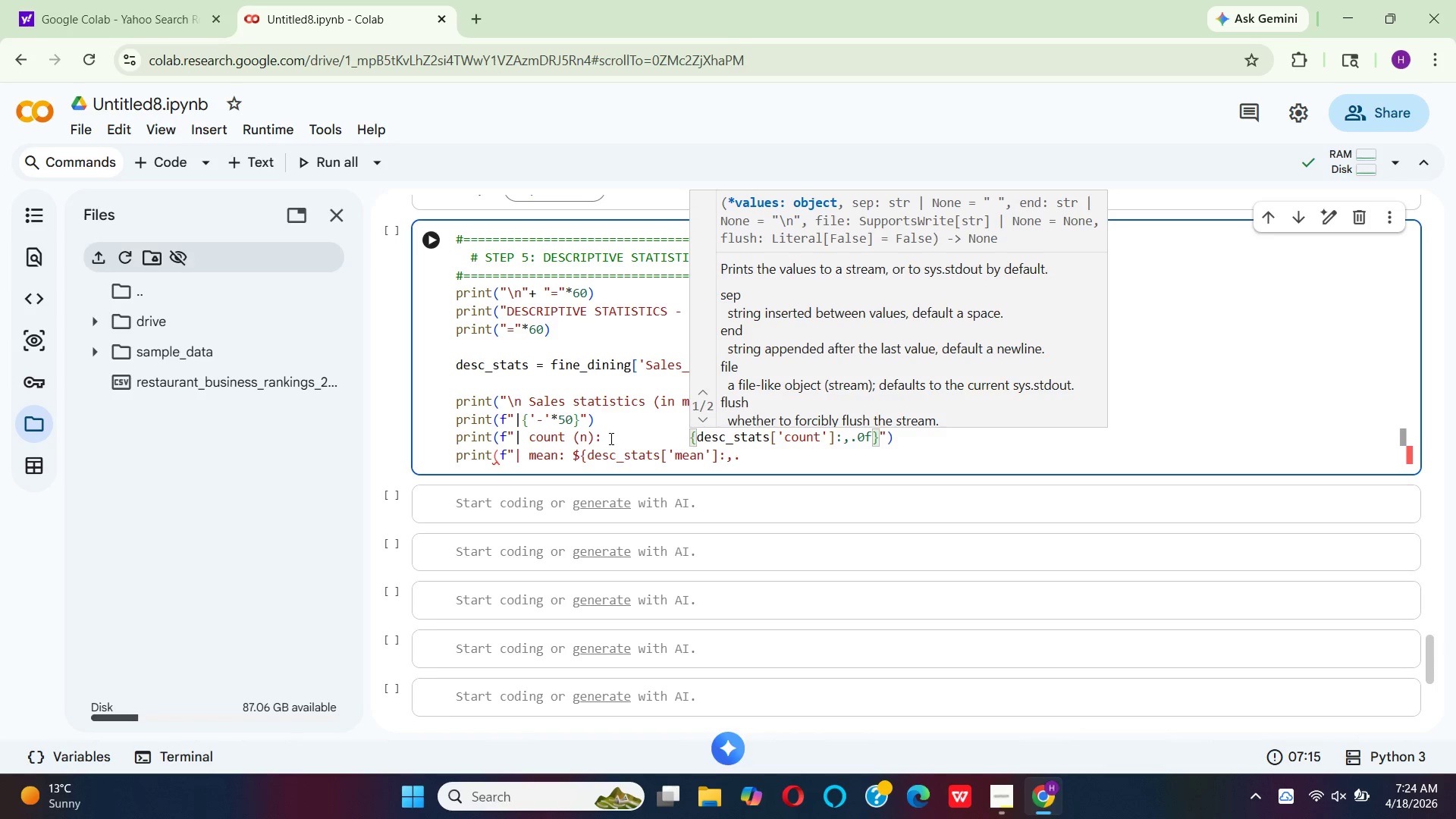 
left_click([805, 445])
 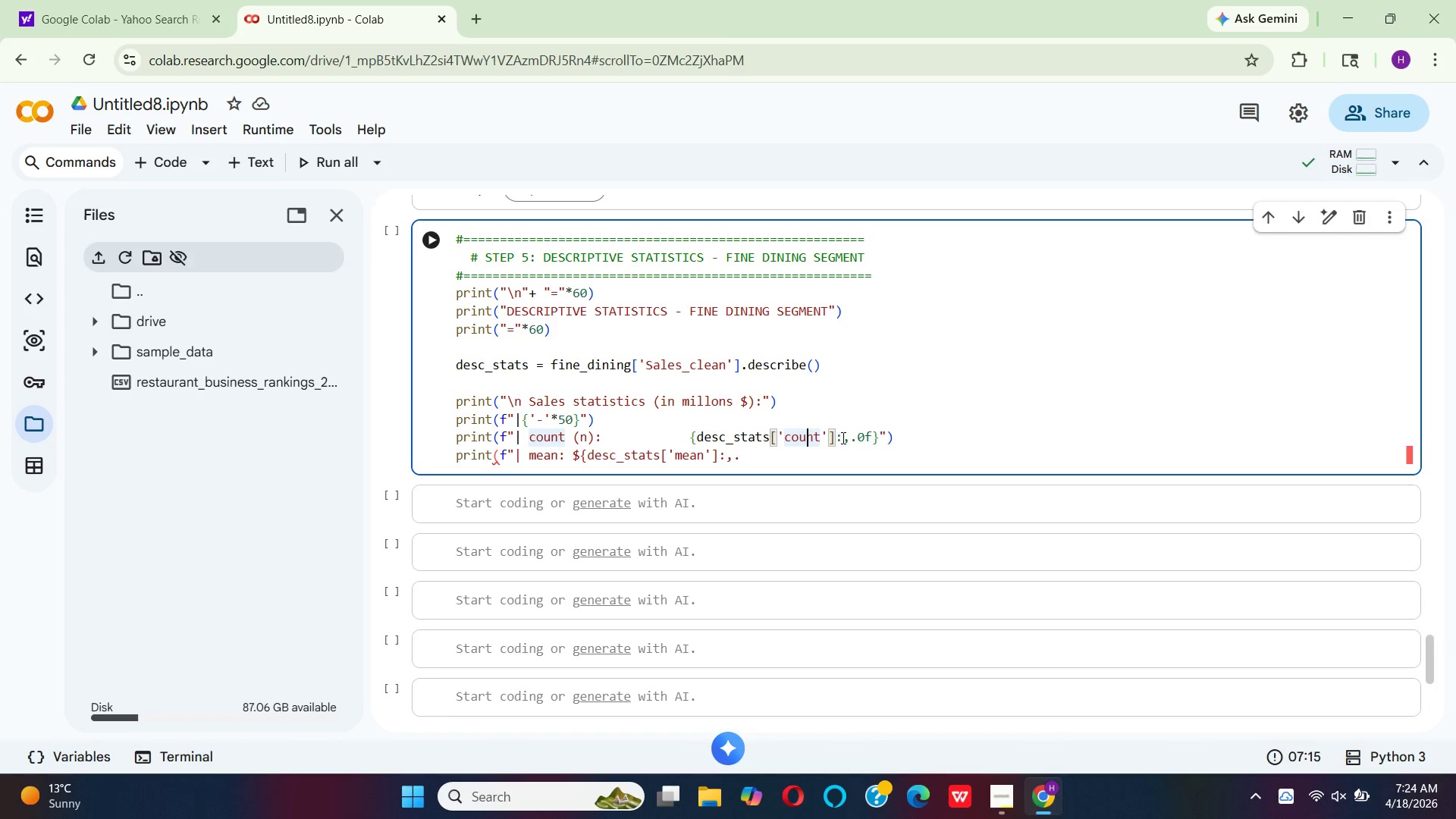 
left_click([843, 436])
 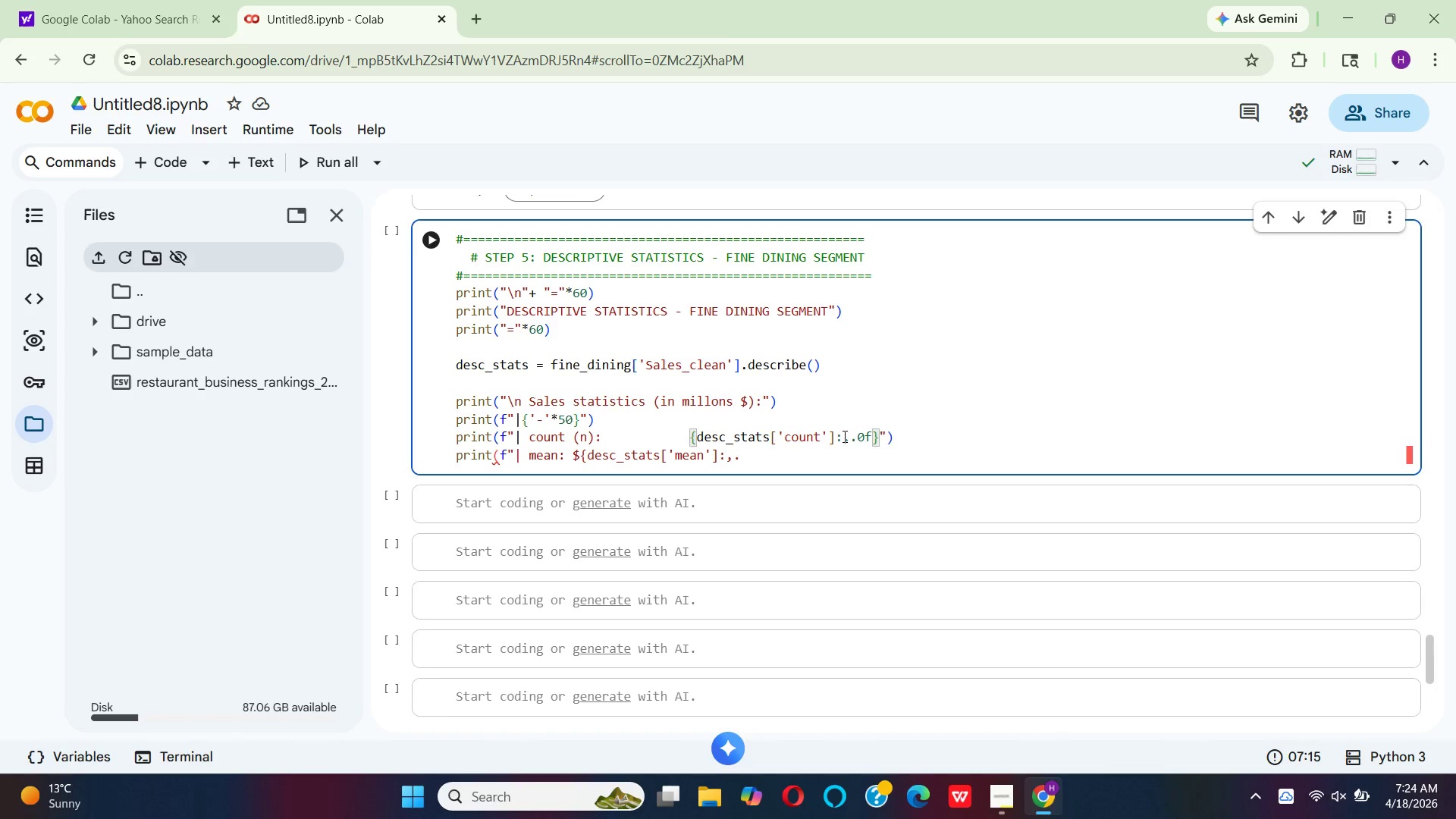 
type(>30.0f)
 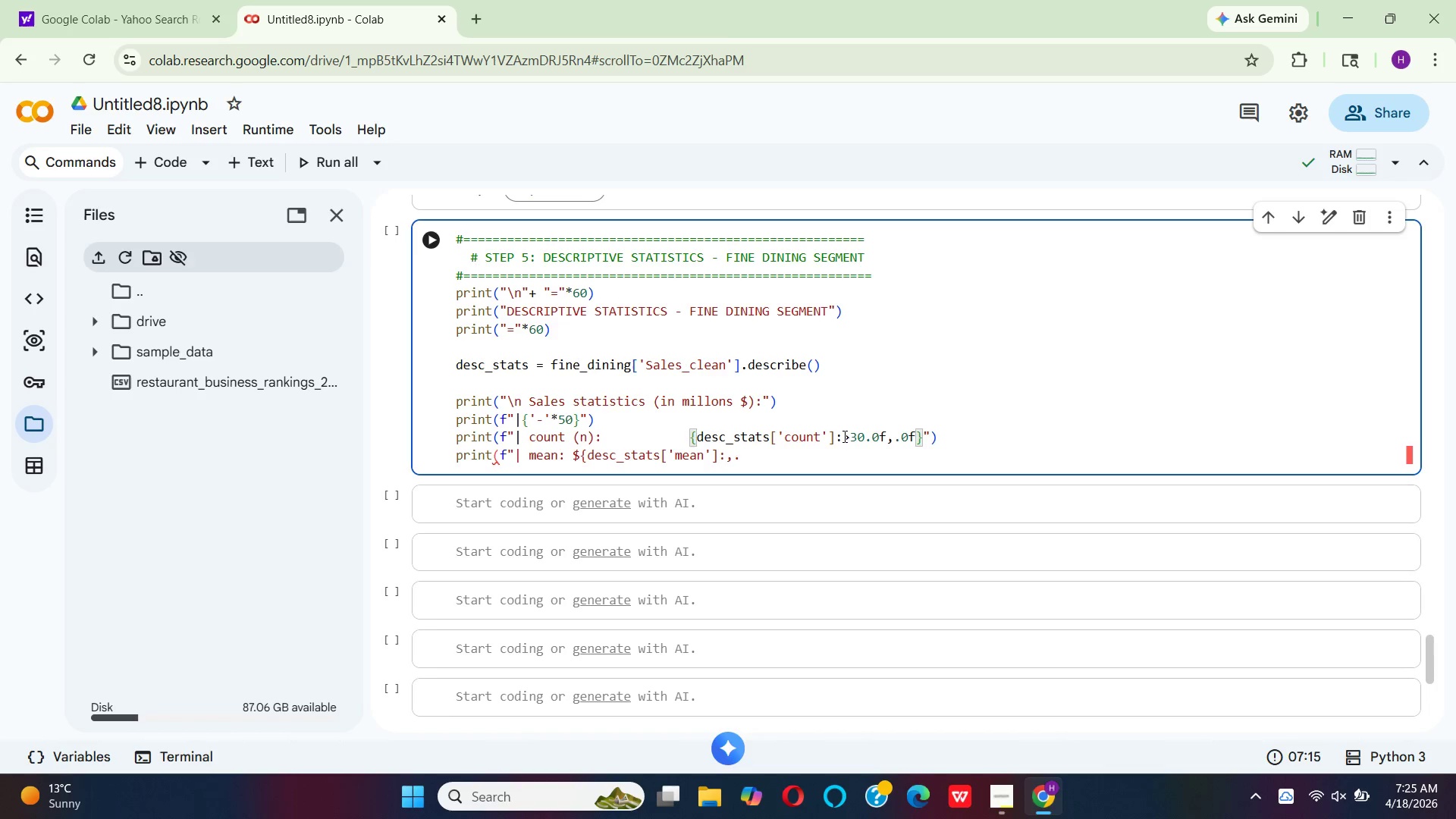 
wait(6.47)
 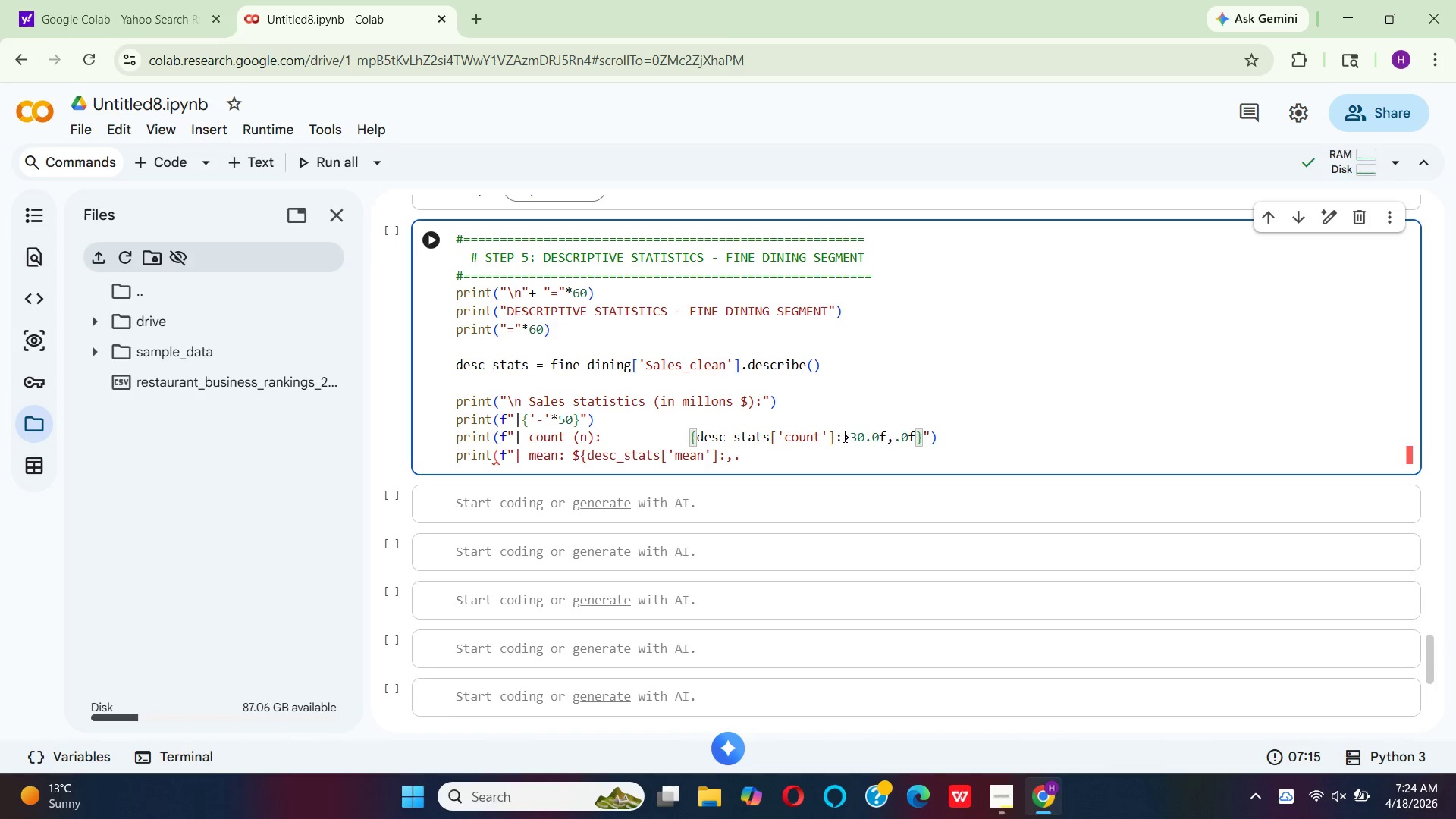 
key(ArrowRight)
 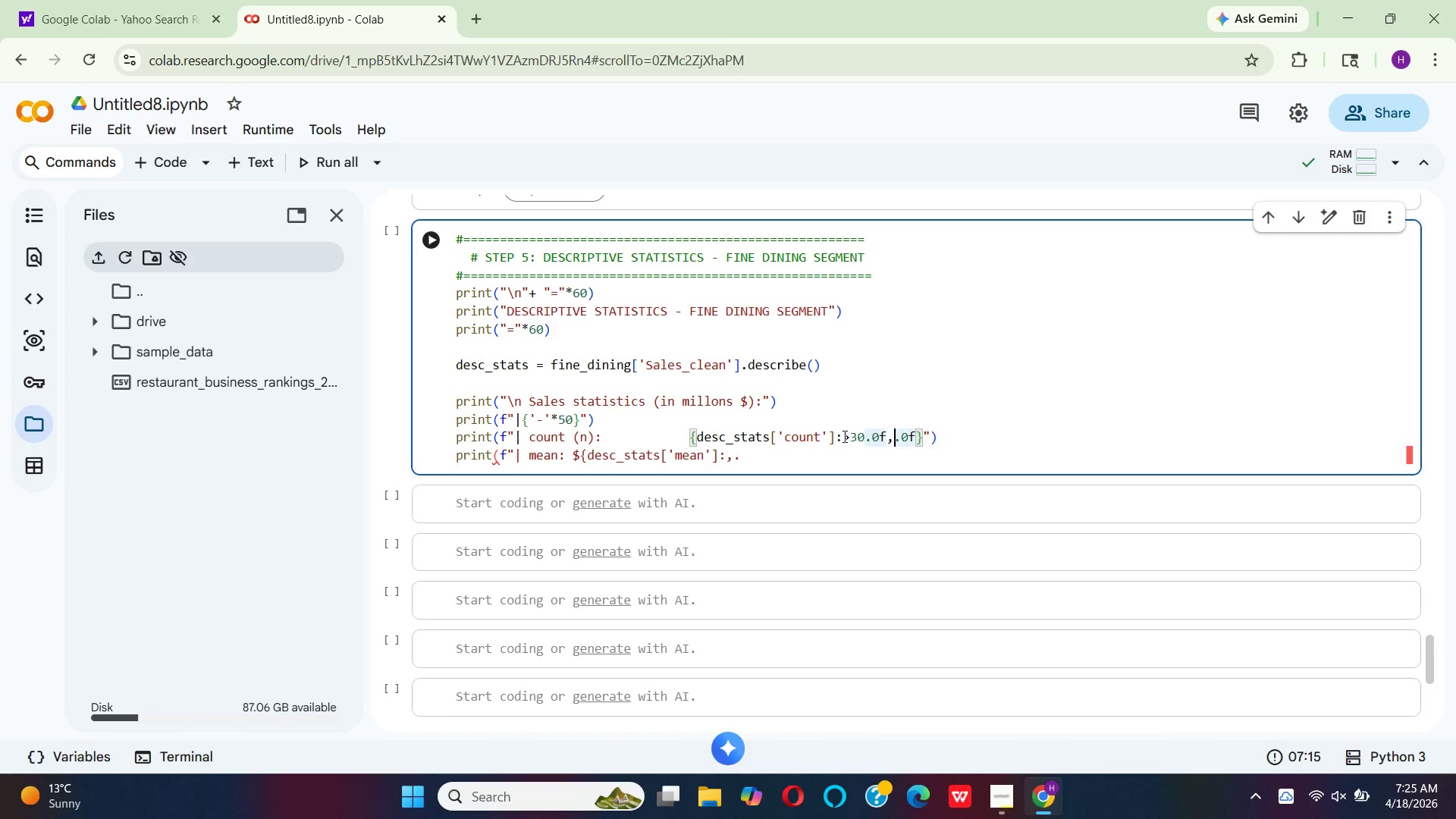 
key(ArrowRight)
 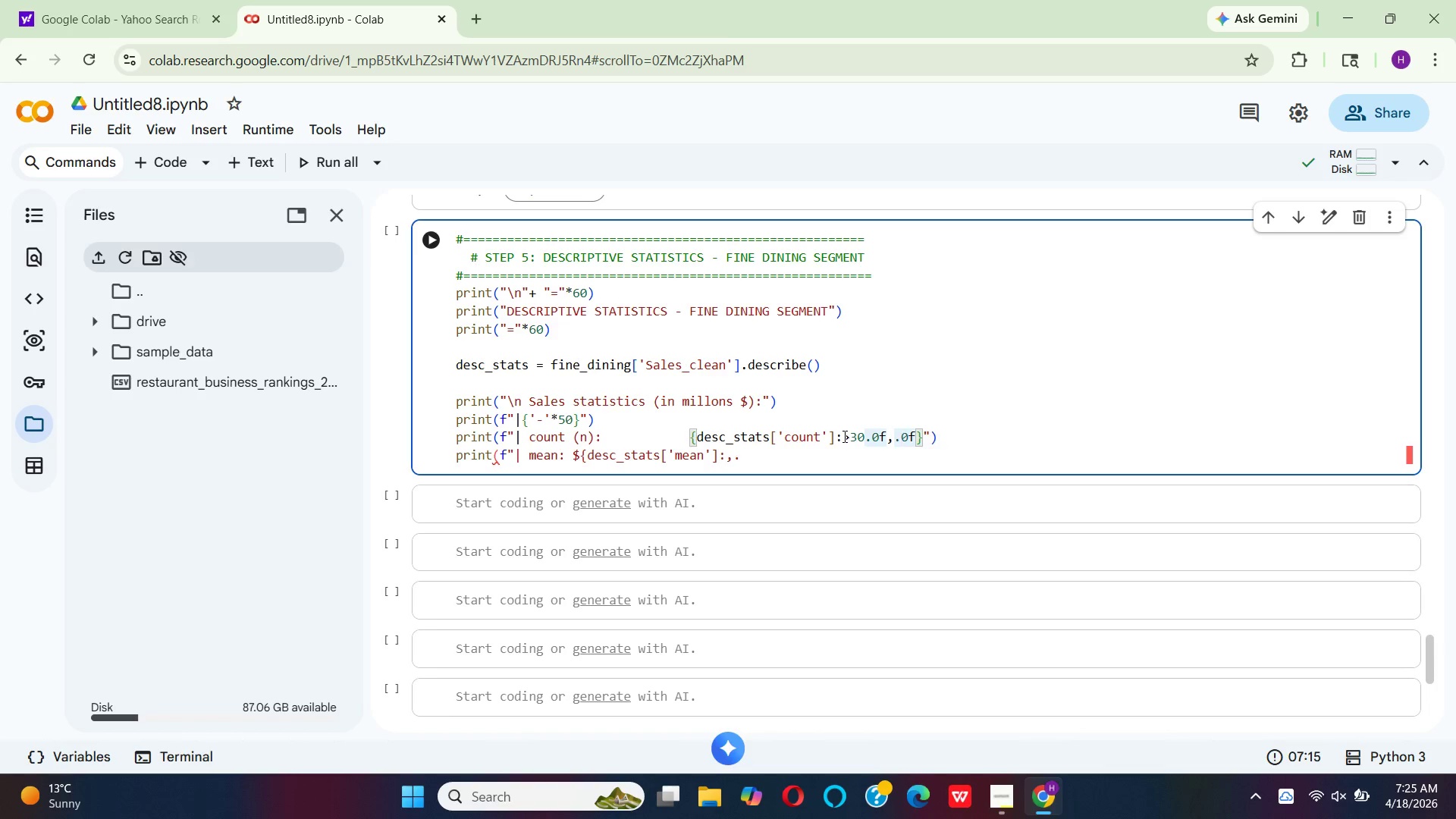 
key(ArrowRight)
 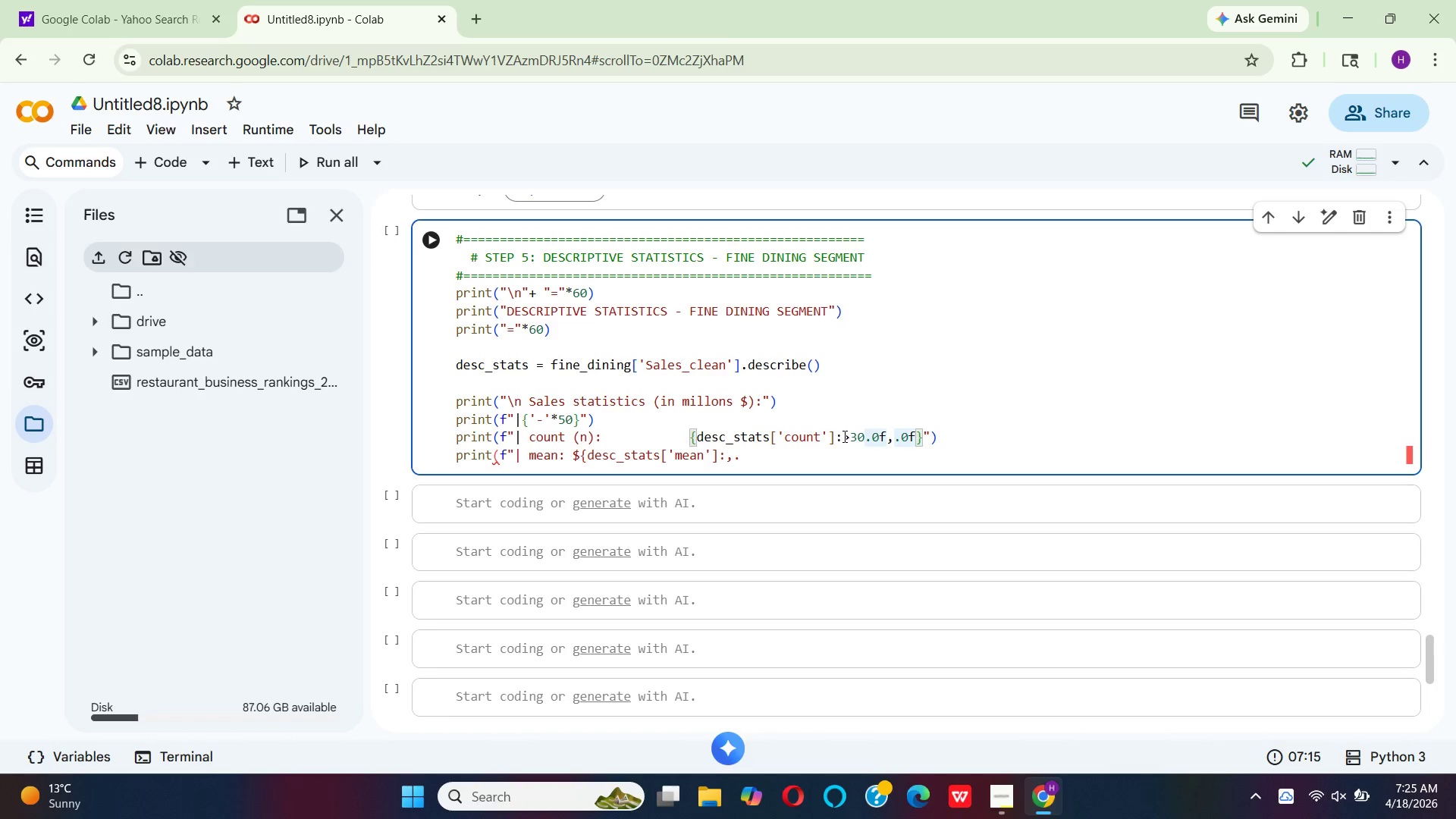 
key(ArrowRight)
 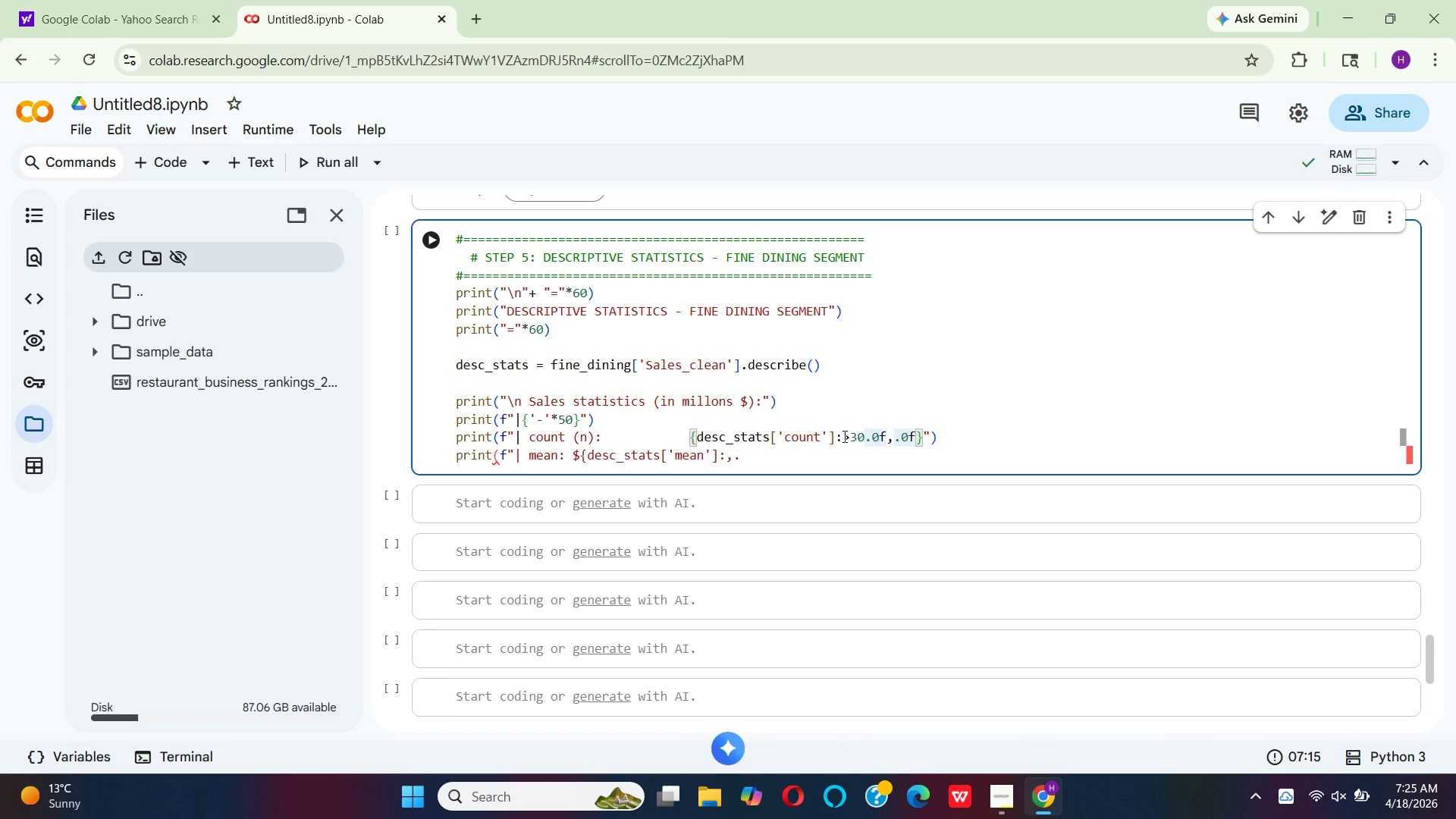 
key(Backspace)
 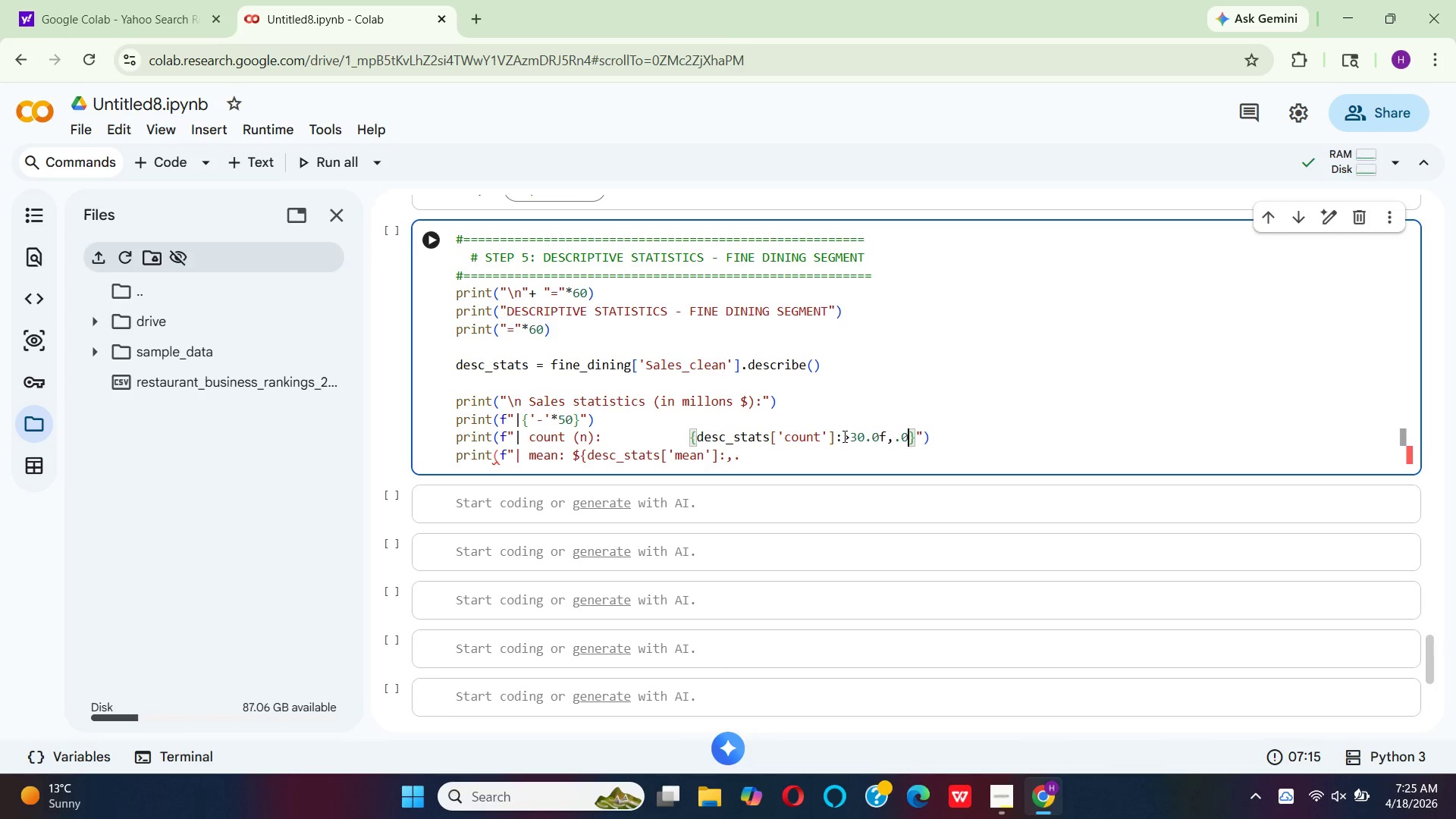 
key(Backspace)
 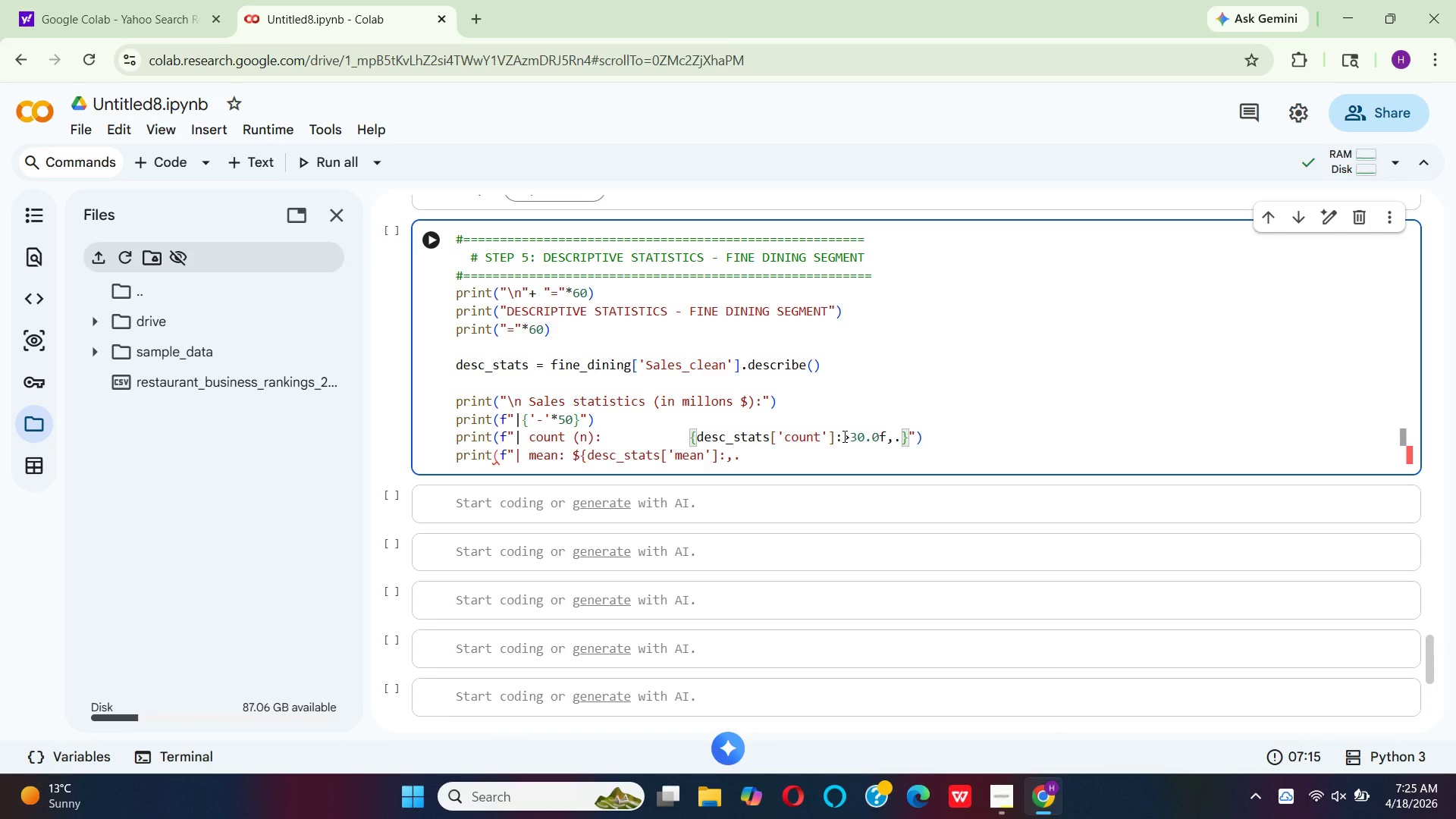 
key(Backspace)
 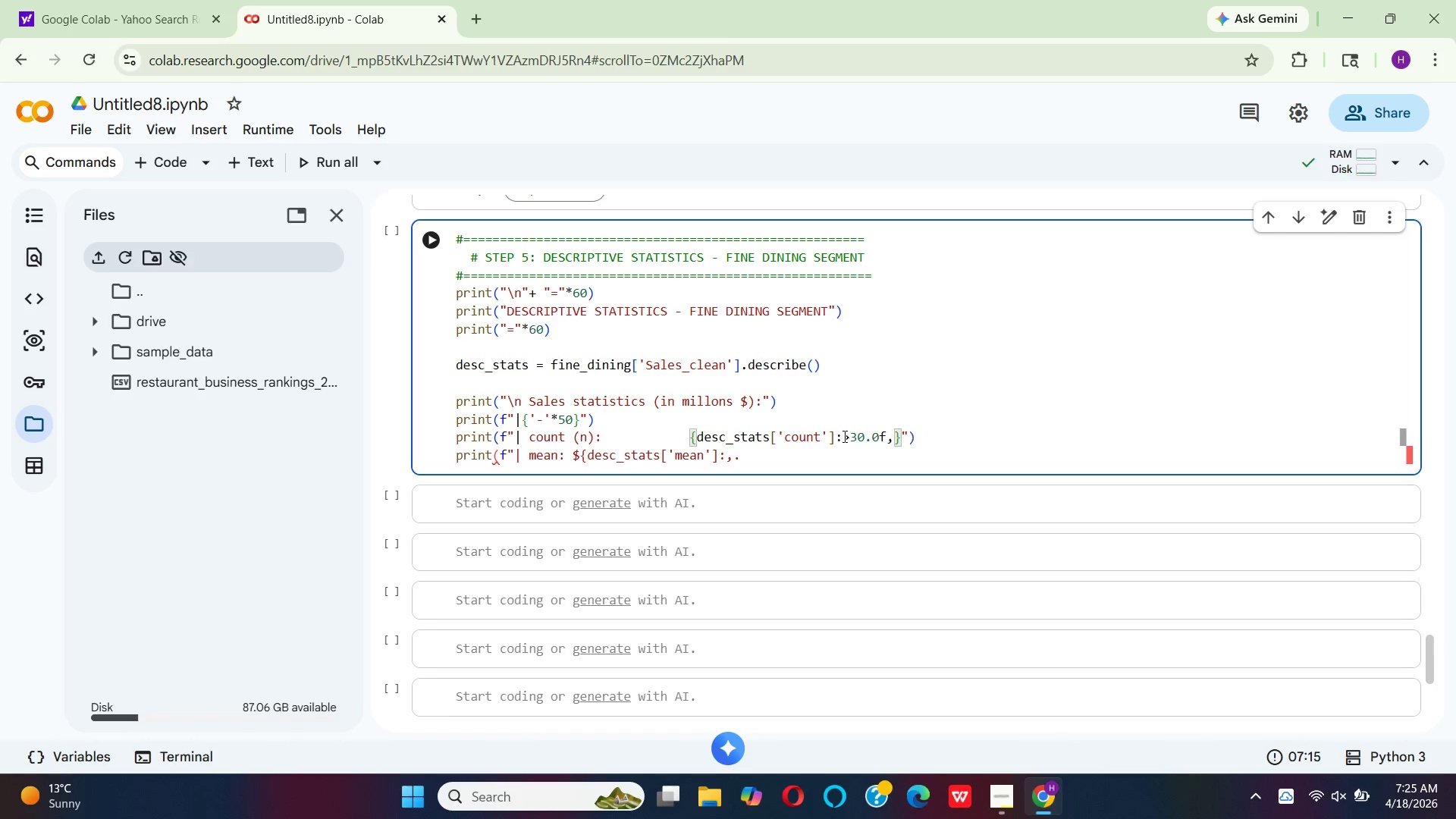 
key(Backspace)
 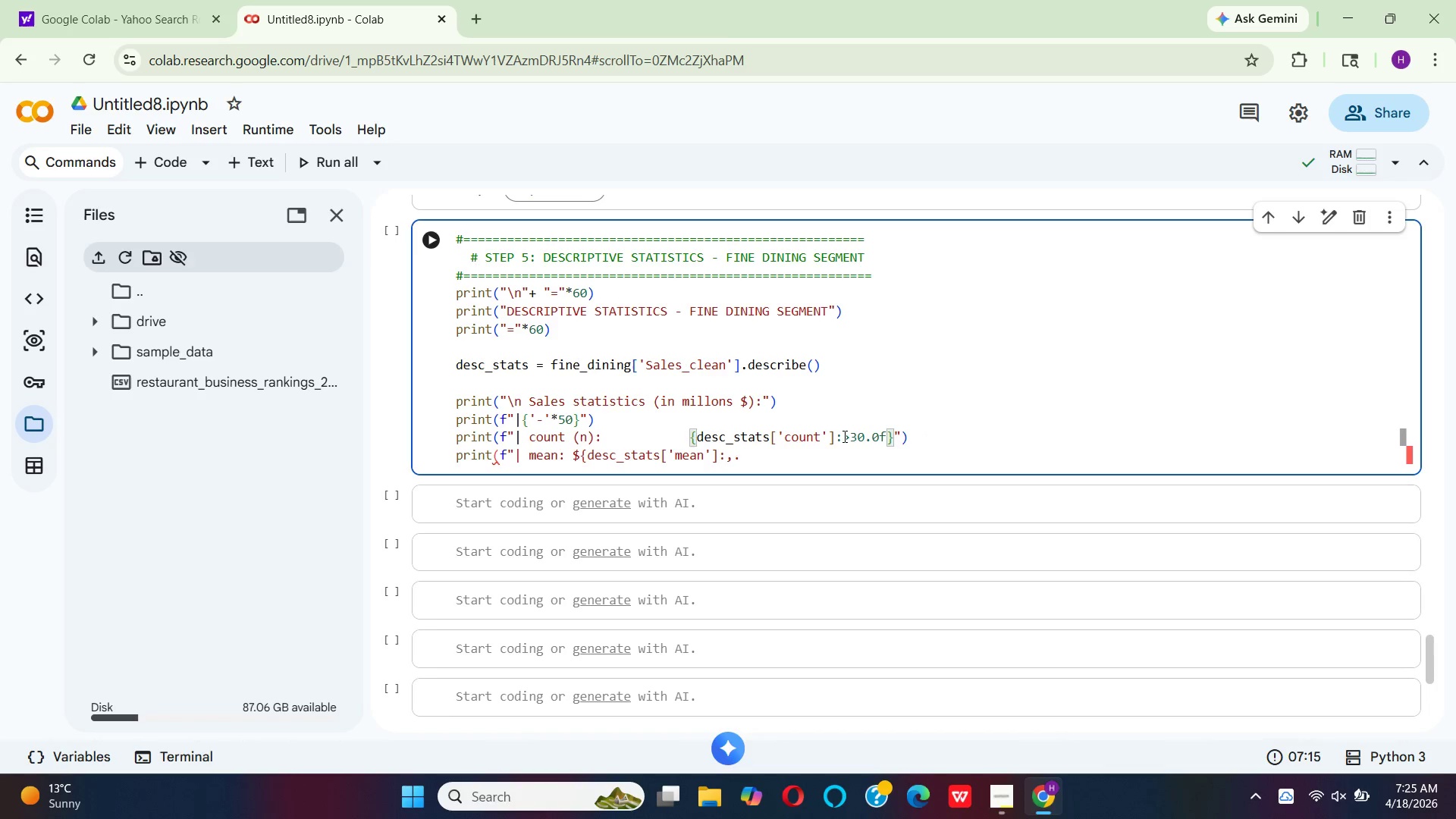 
key(ArrowRight)
 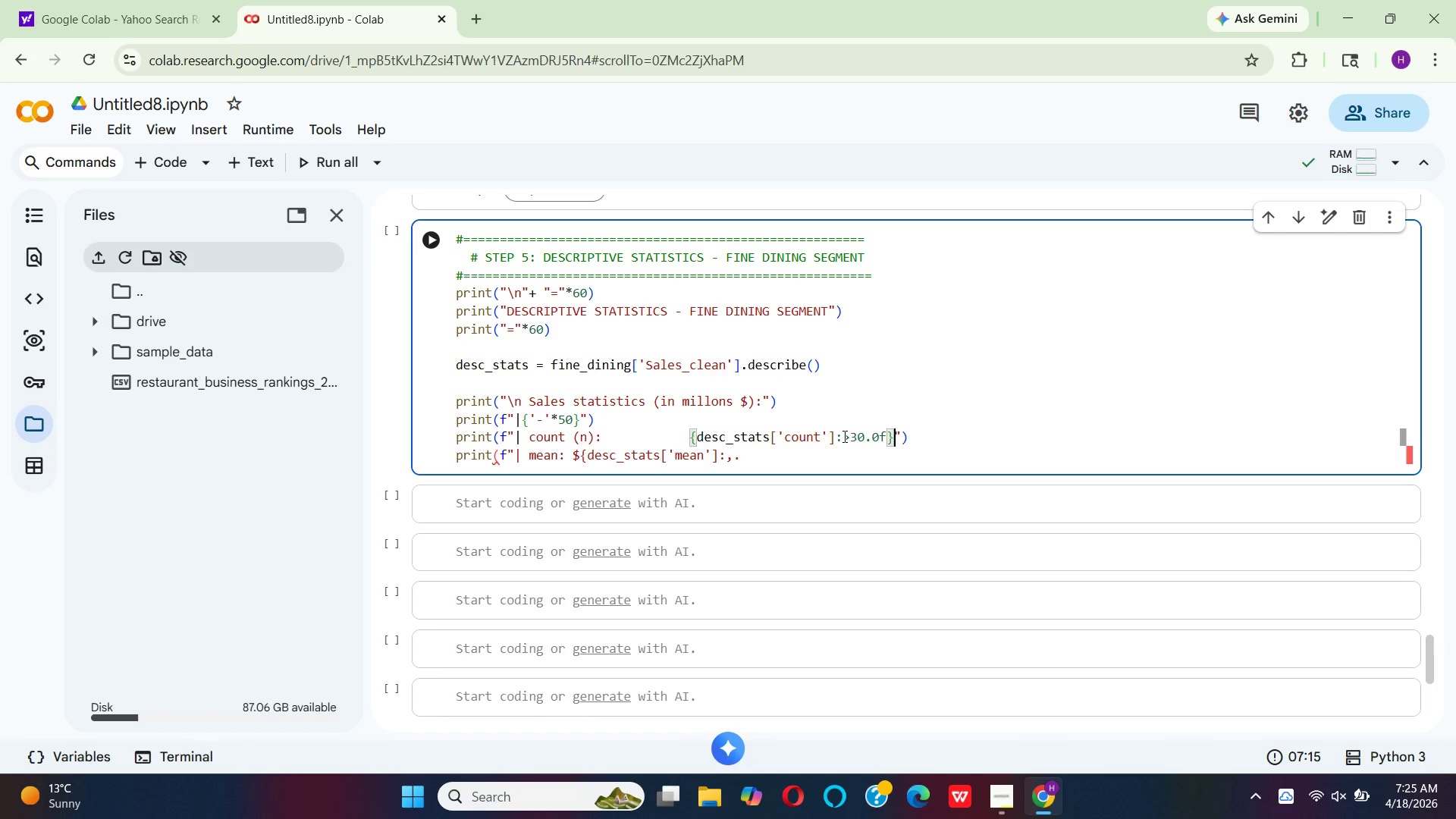 
wait(5.72)
 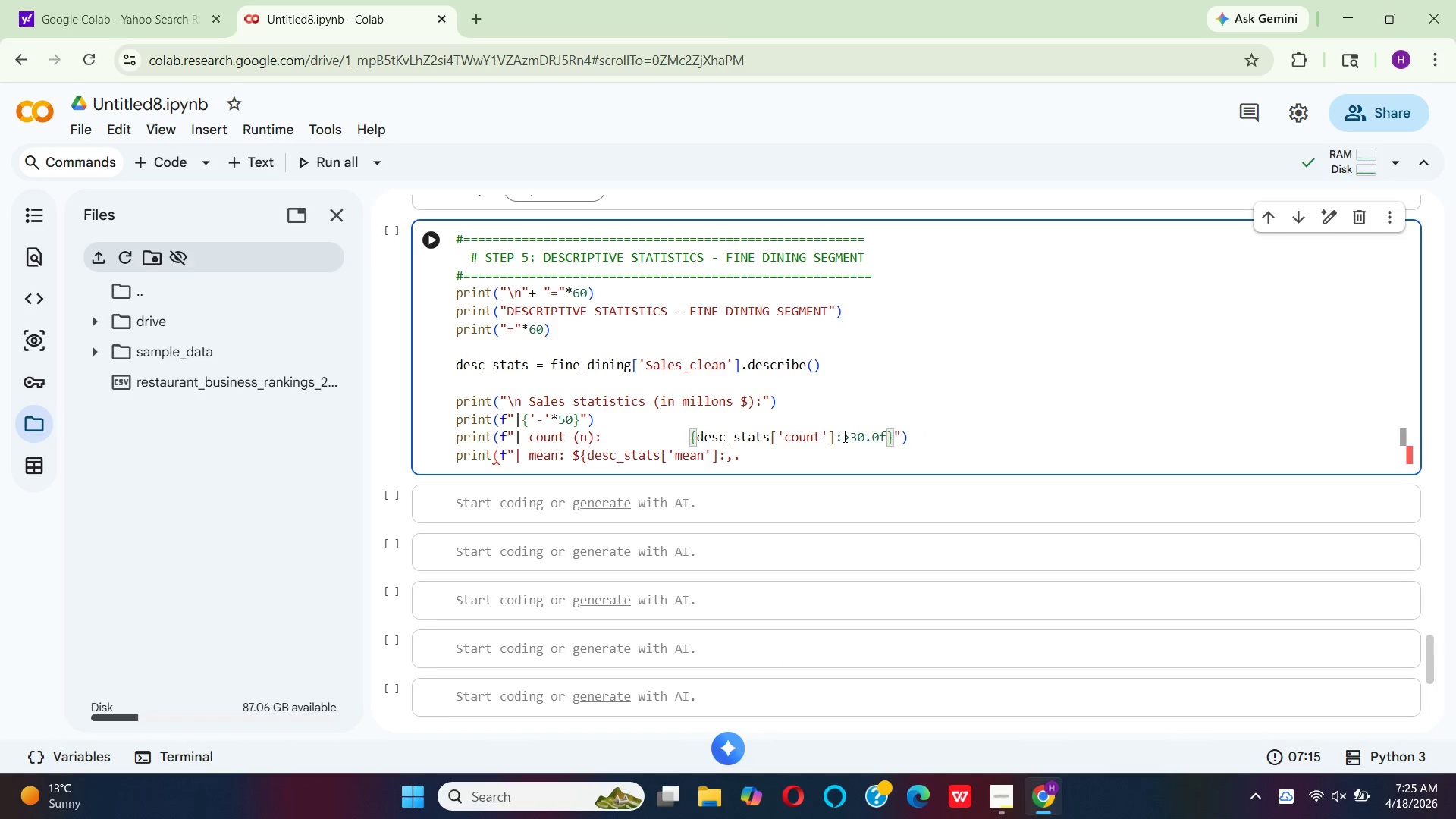 
key(Shift+Backslash)
 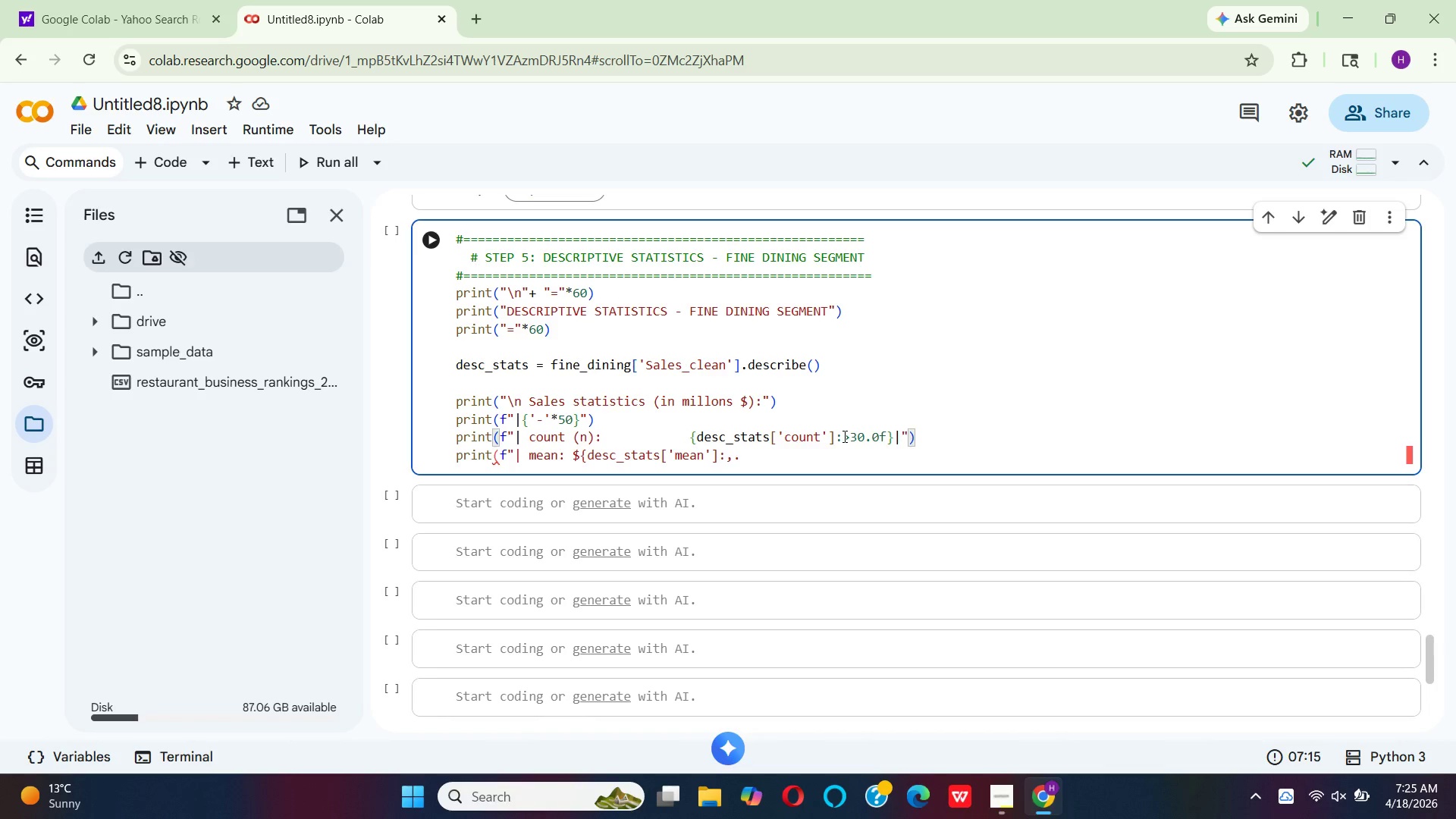 
key(ArrowRight)
 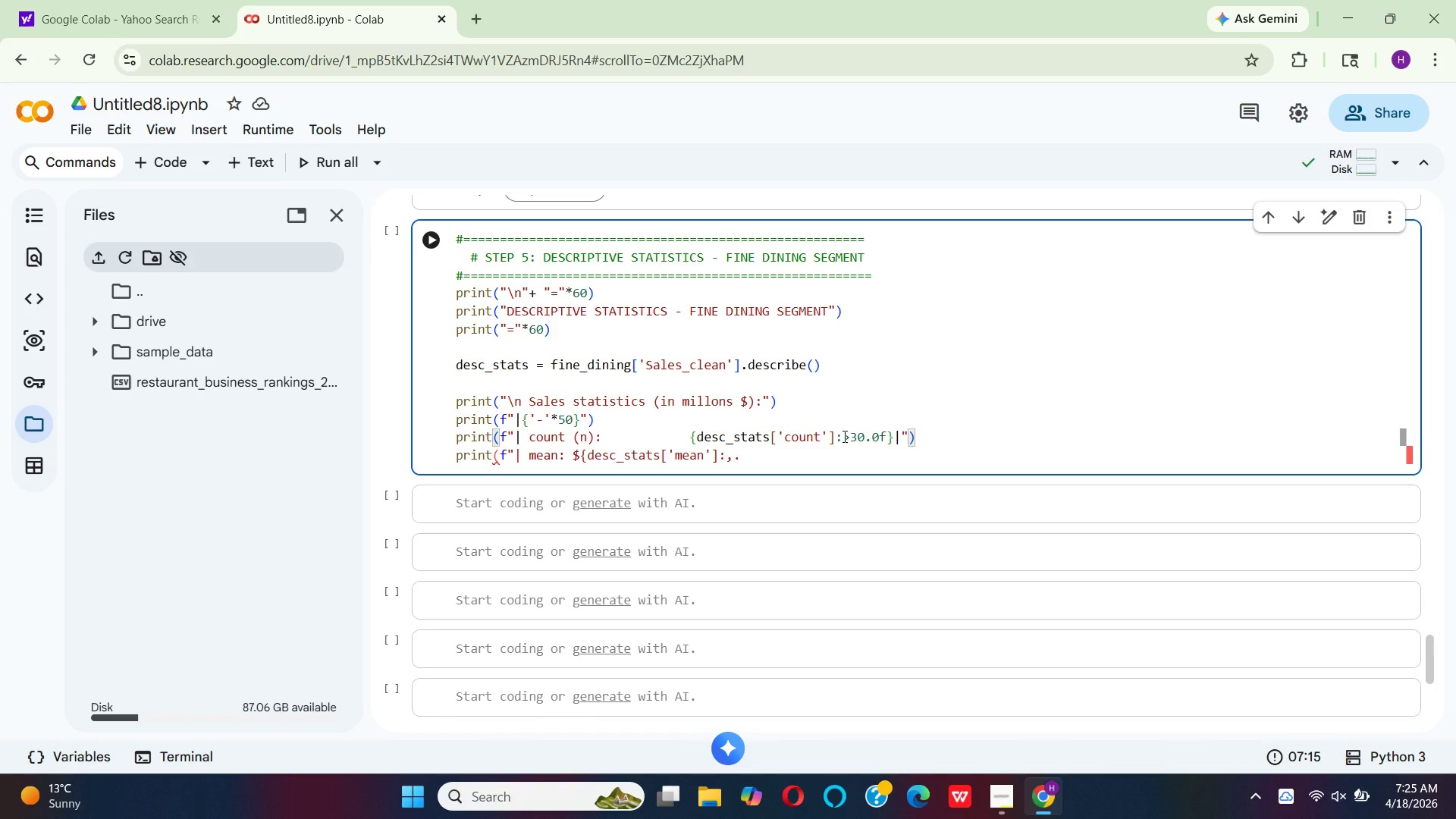 
wait(12.62)
 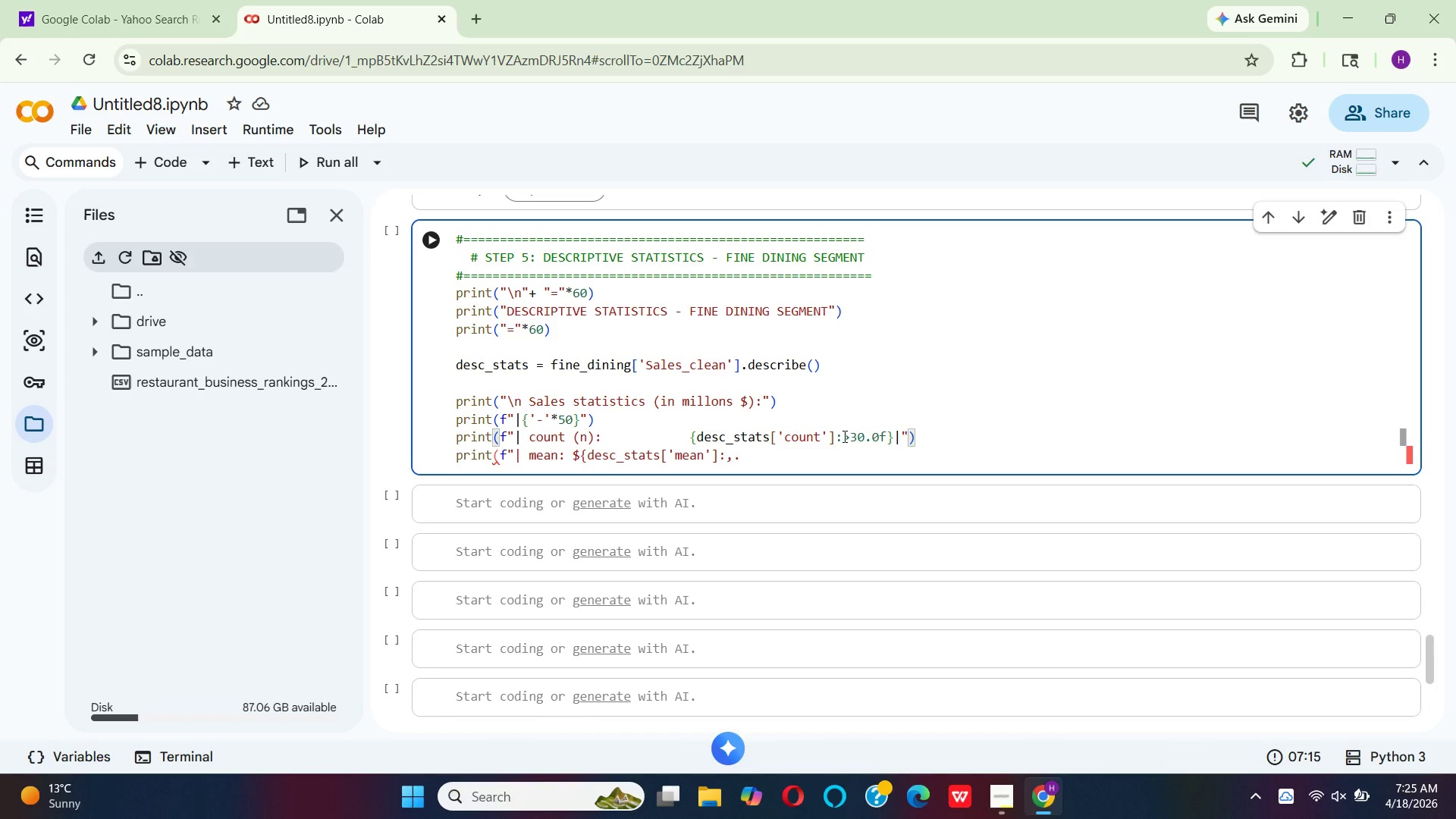 
left_click([843, 436])
 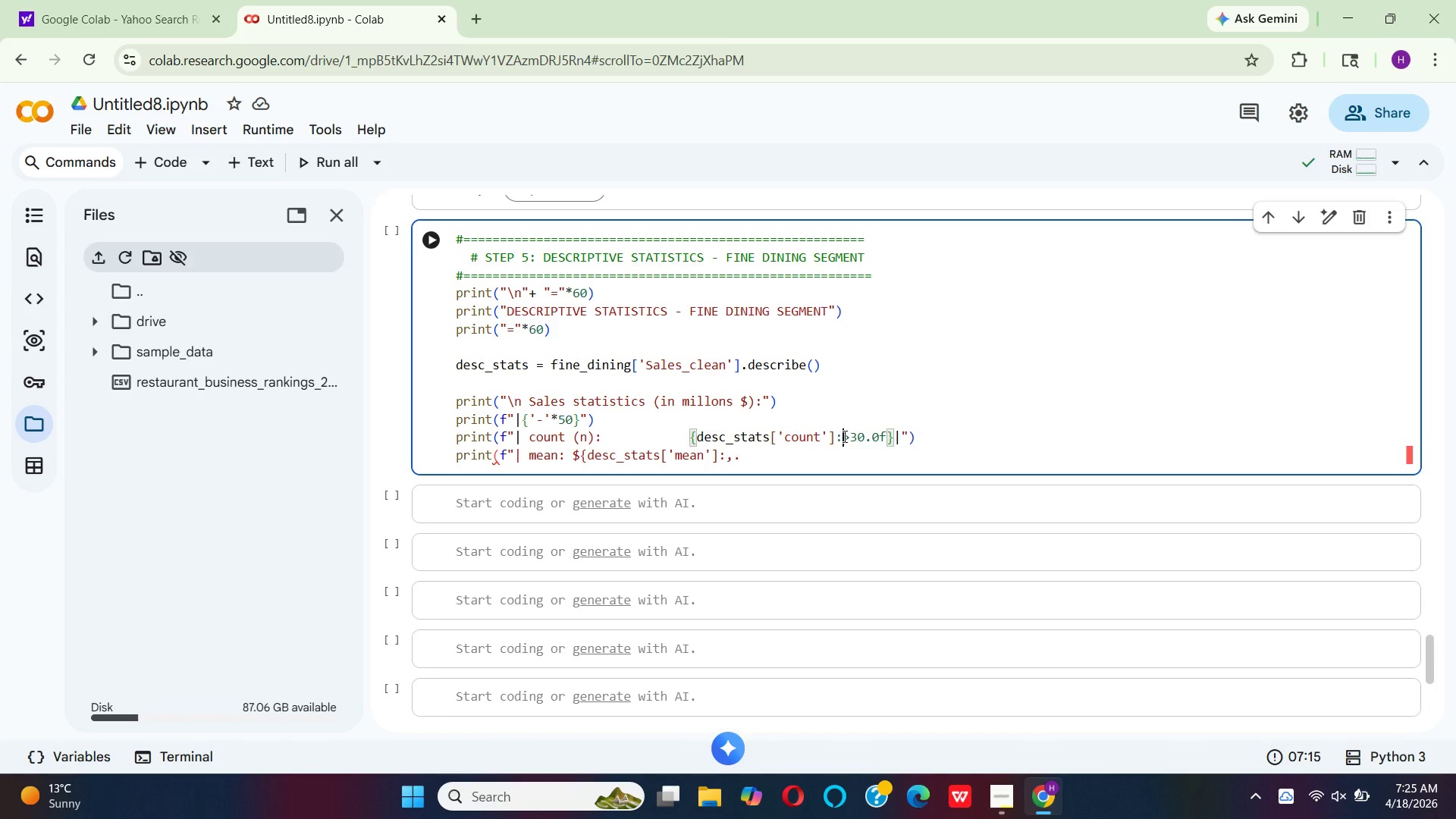 
wait(13.34)
 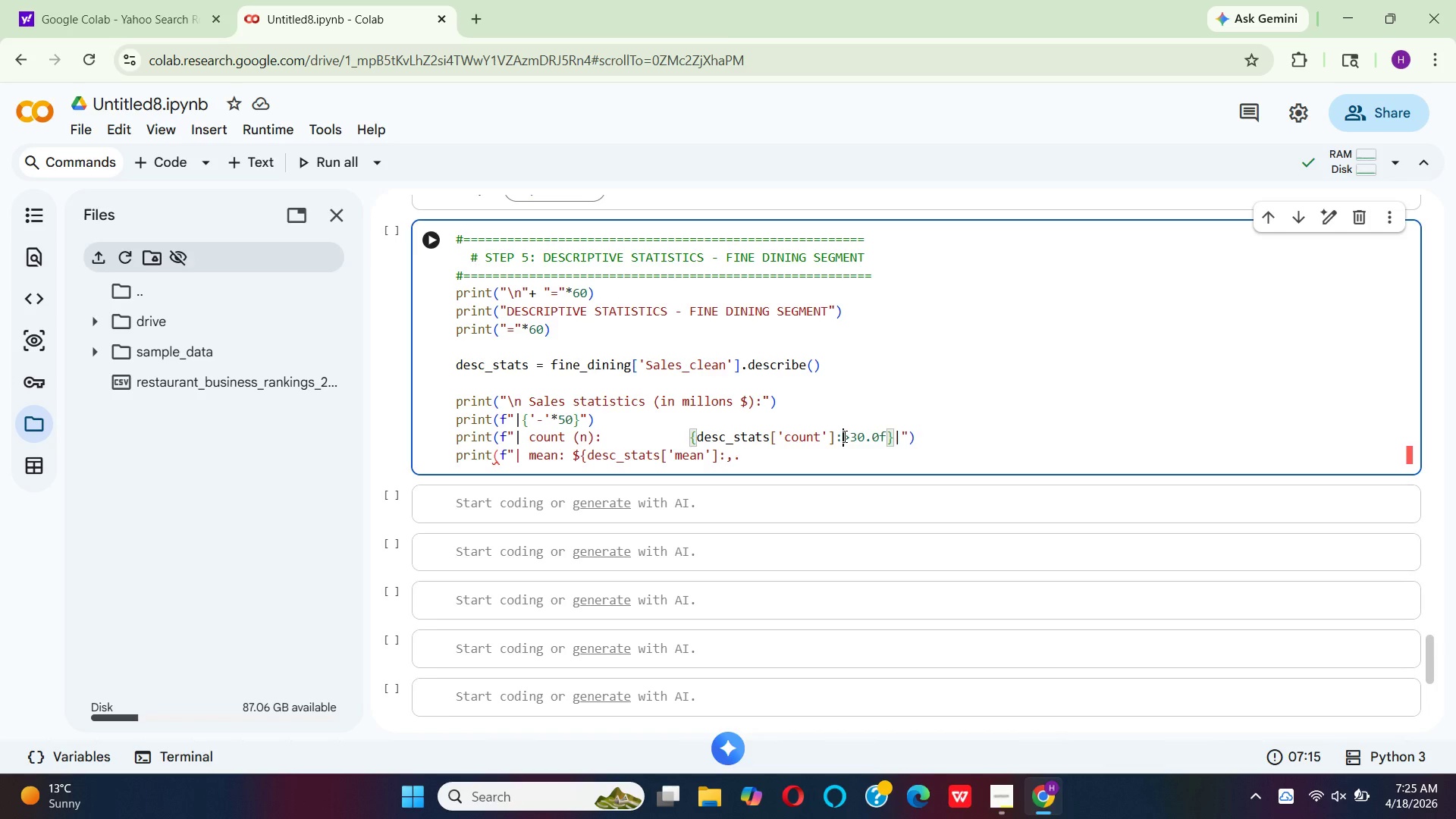 
key(ArrowRight)
 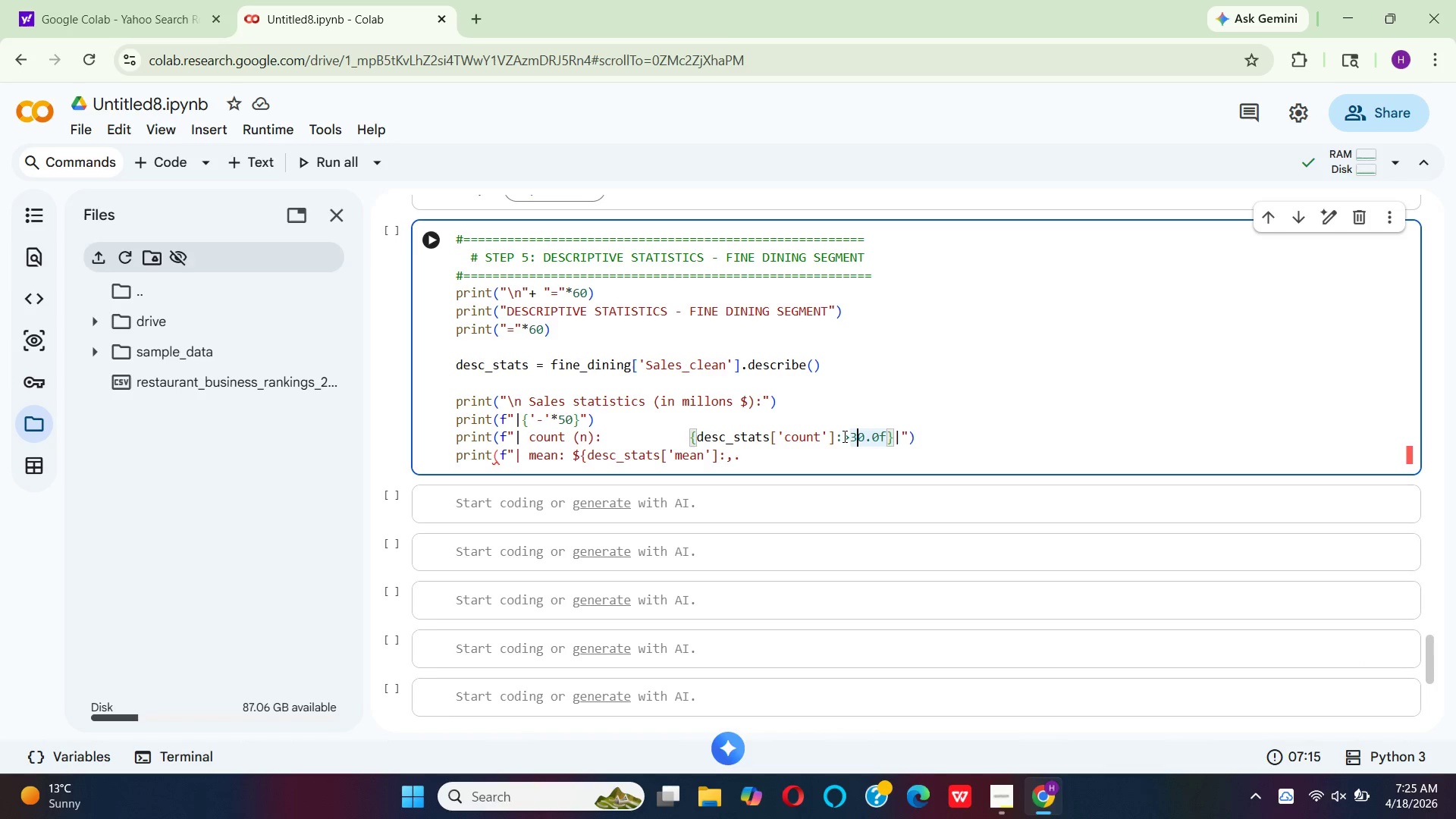 
key(ArrowRight)
 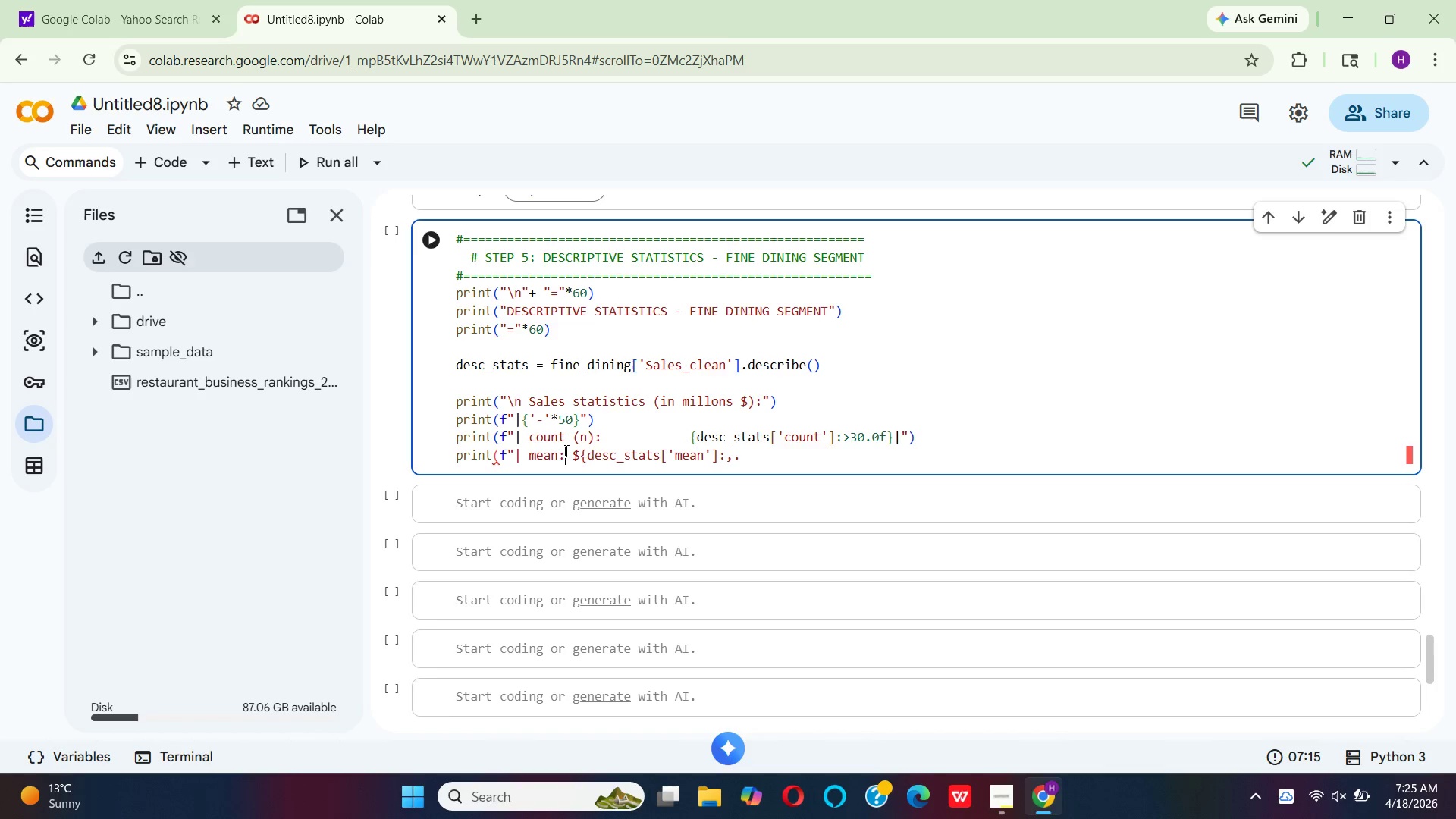 
wait(5.72)
 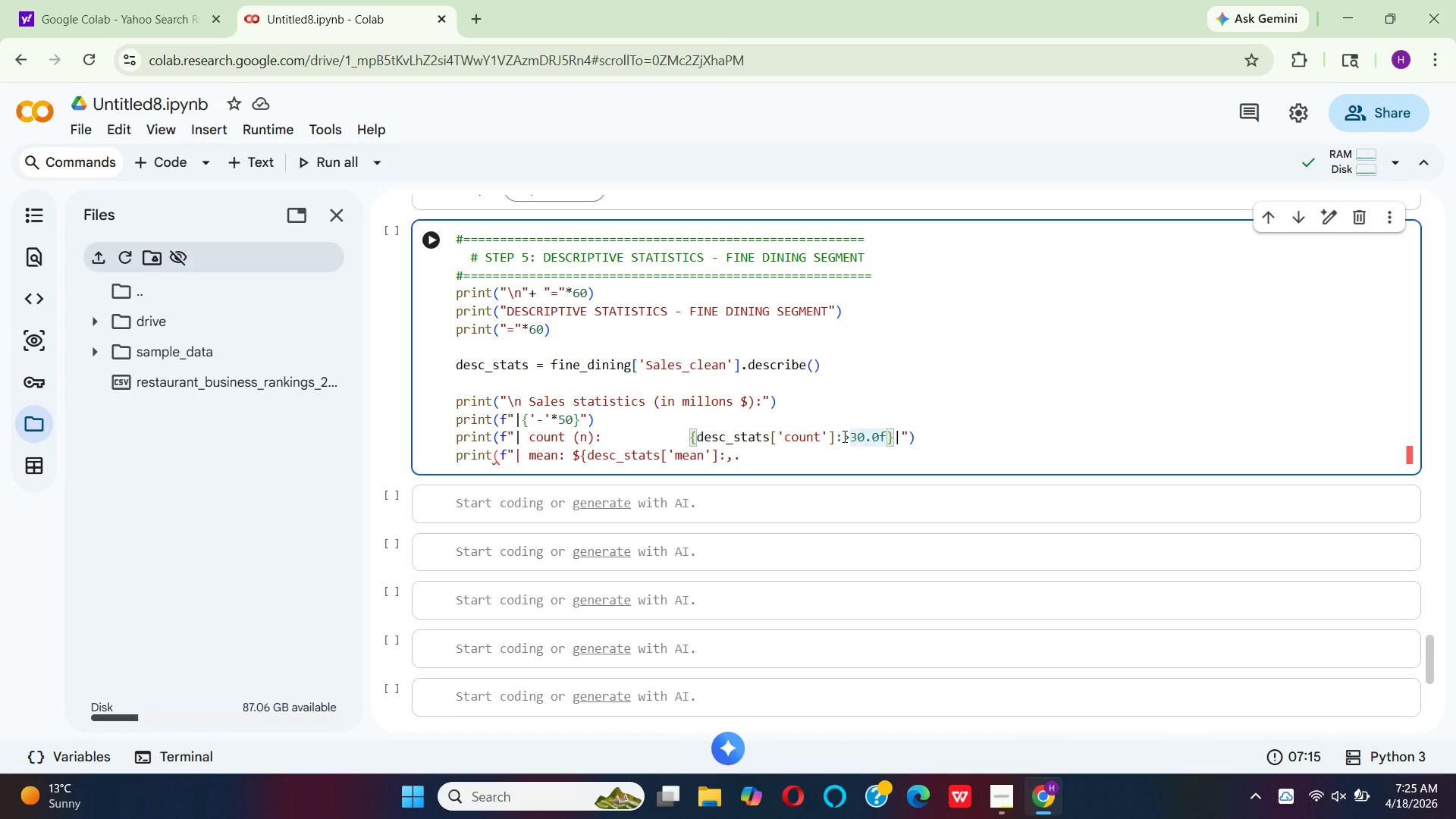 
hold_key(key=Space, duration=0.94)
 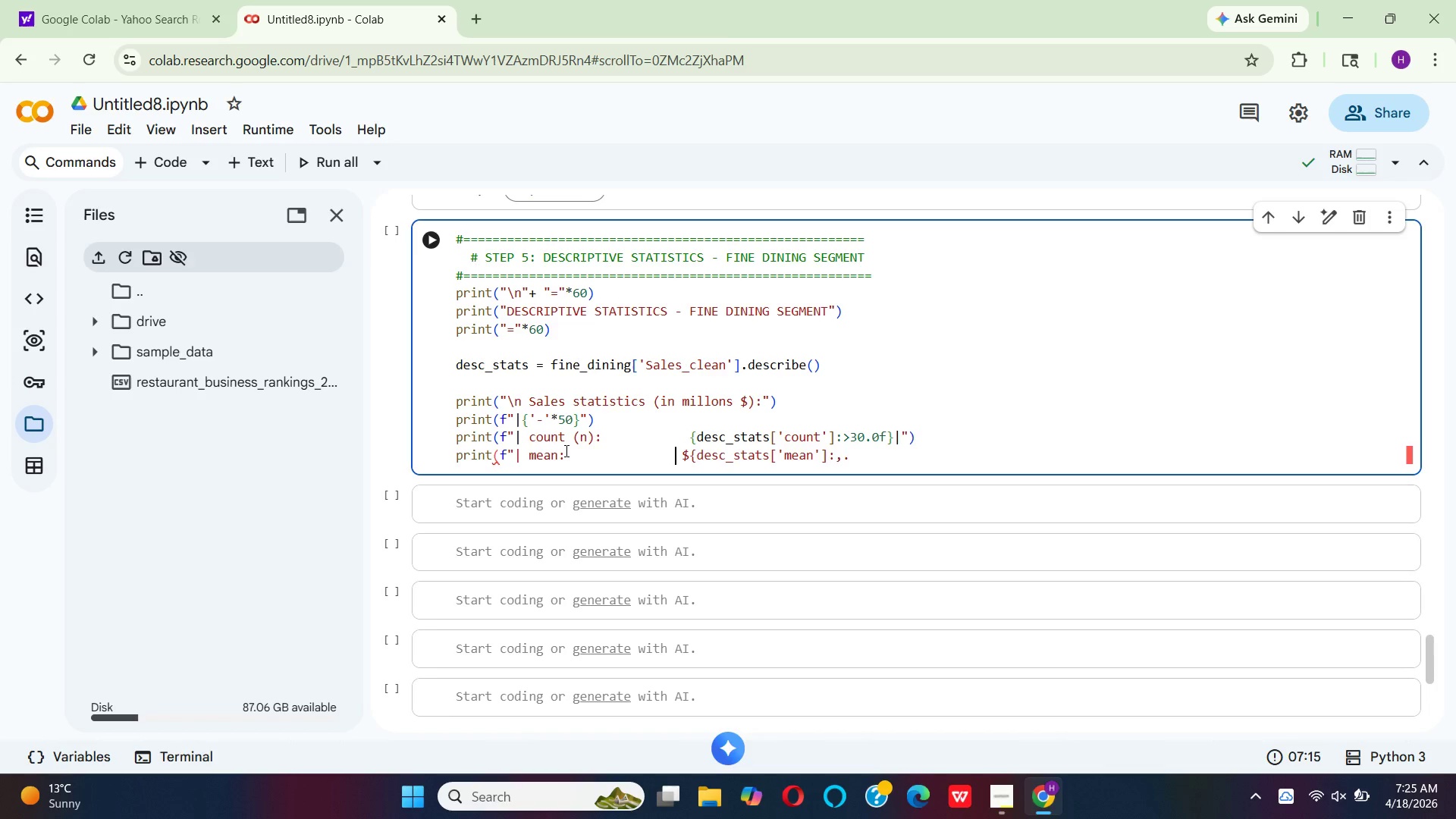 
key(Space)
 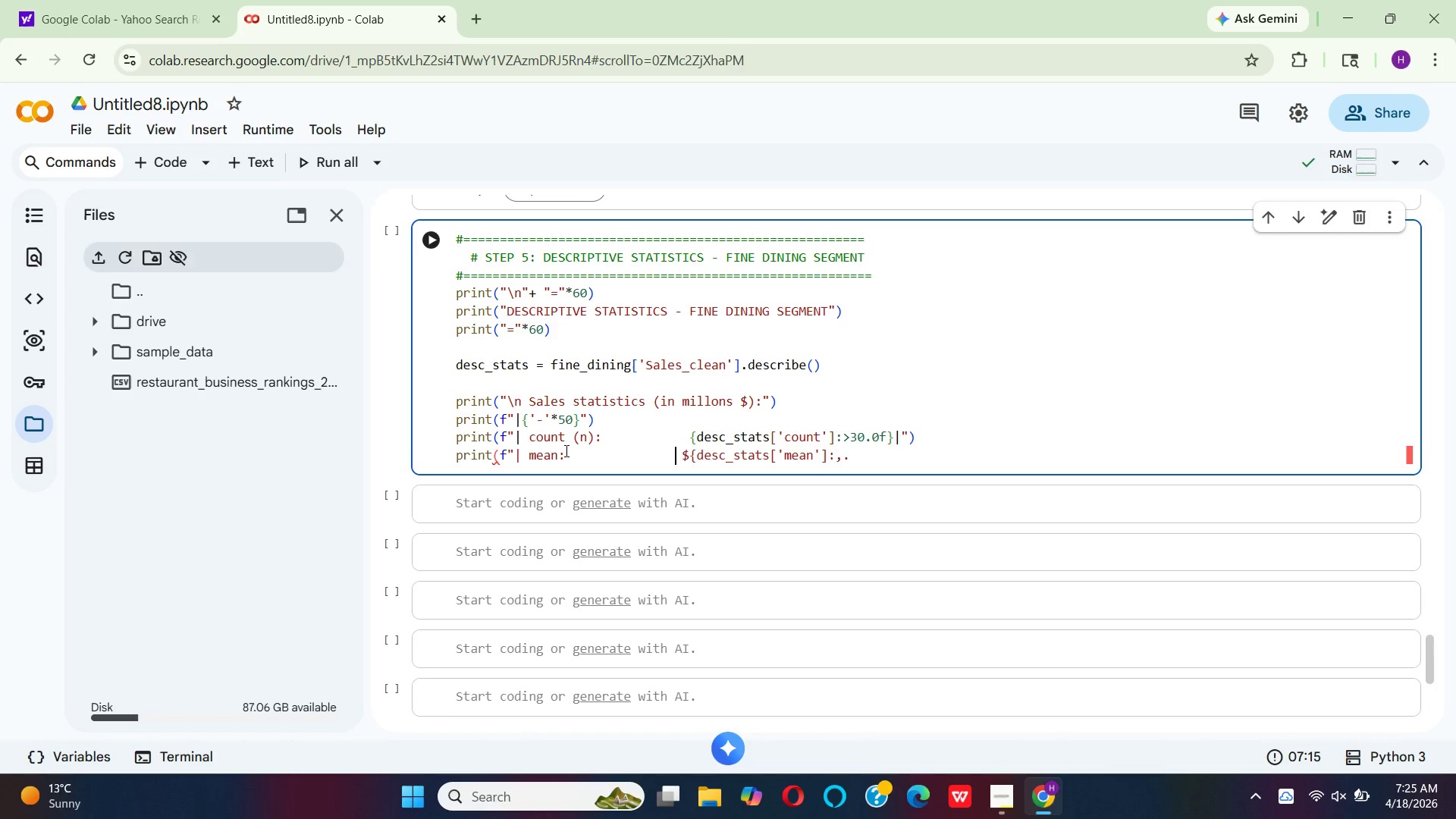 
key(Space)
 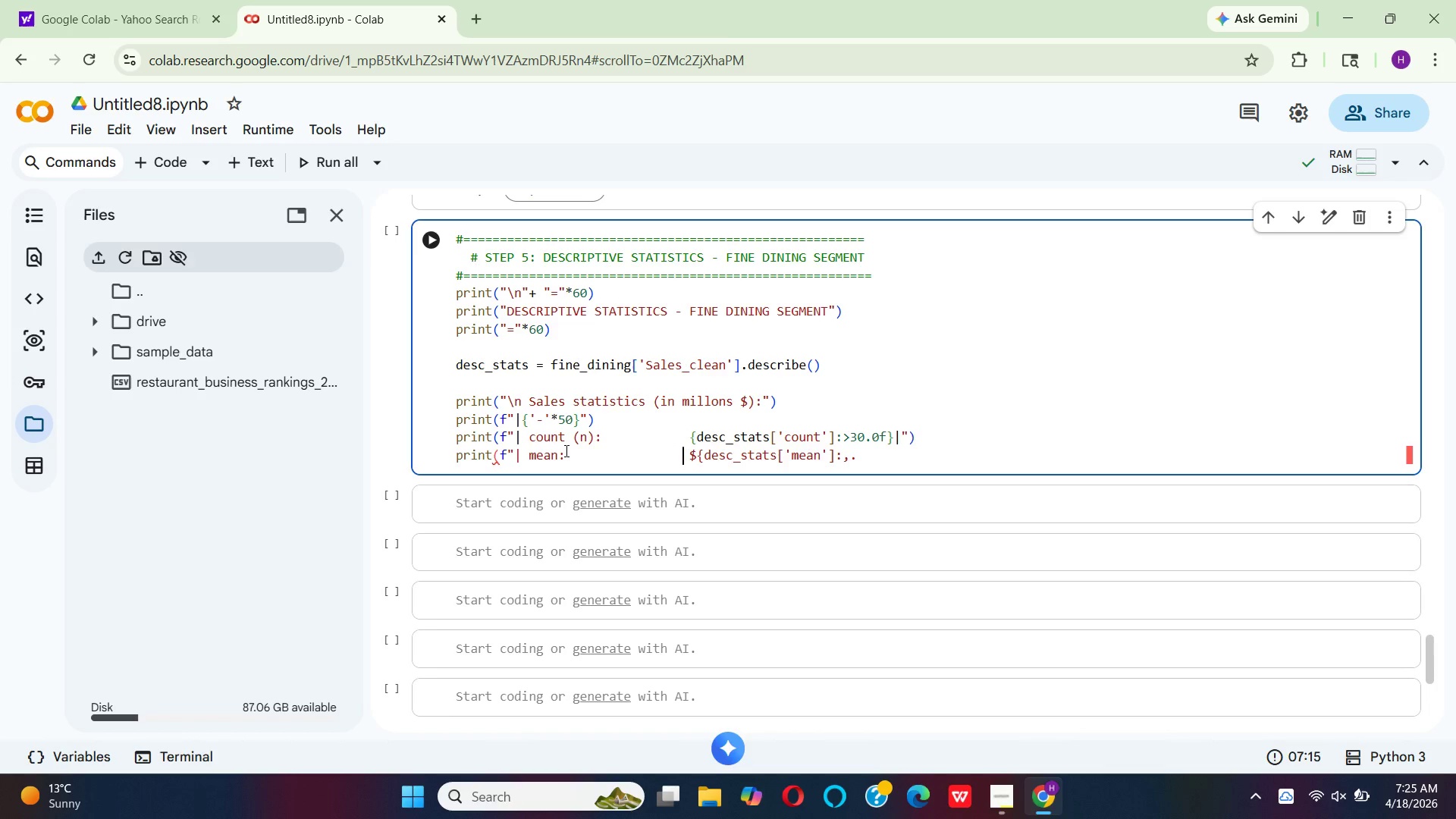 
key(Backspace)
 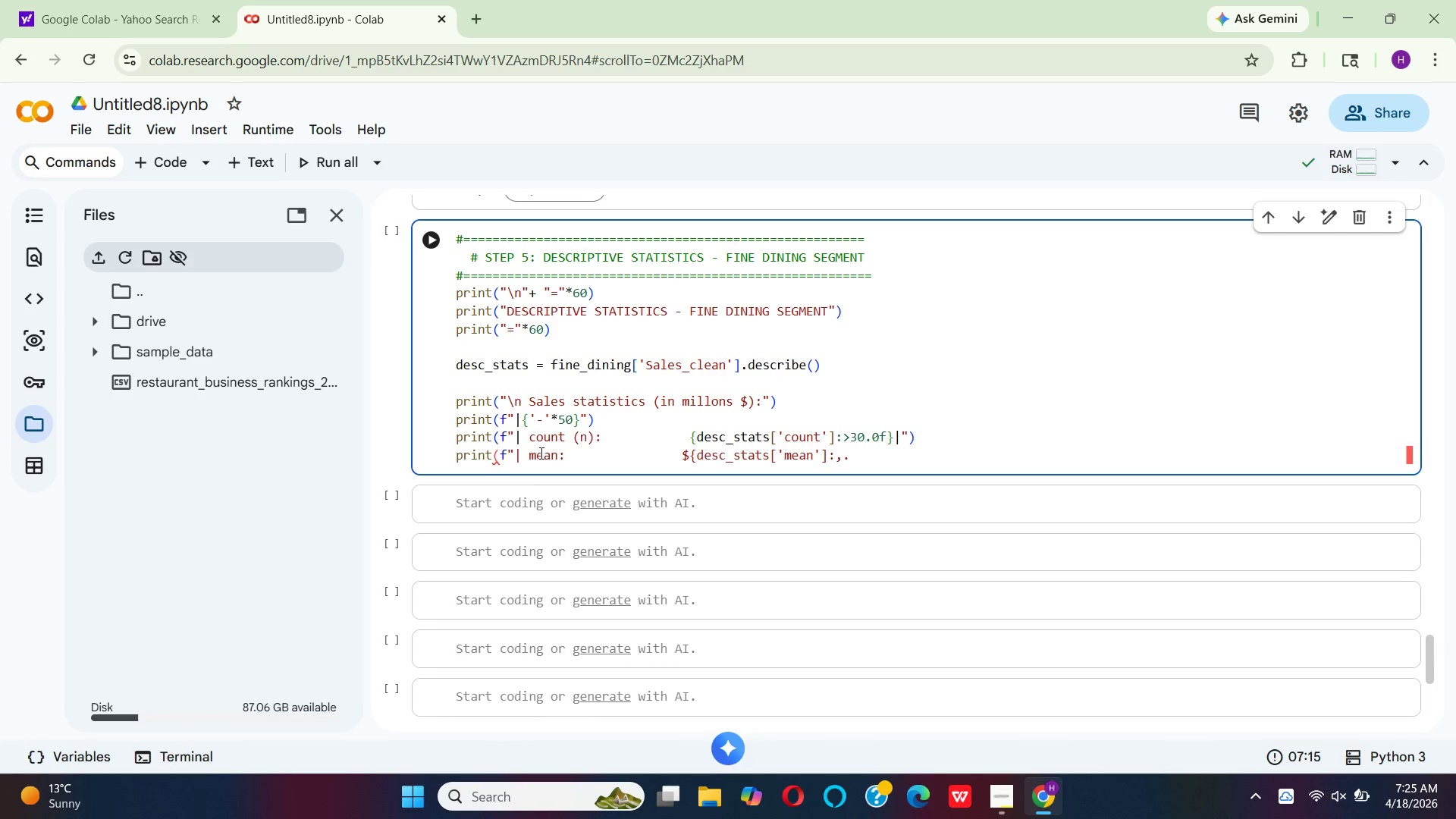 
left_click([540, 453])
 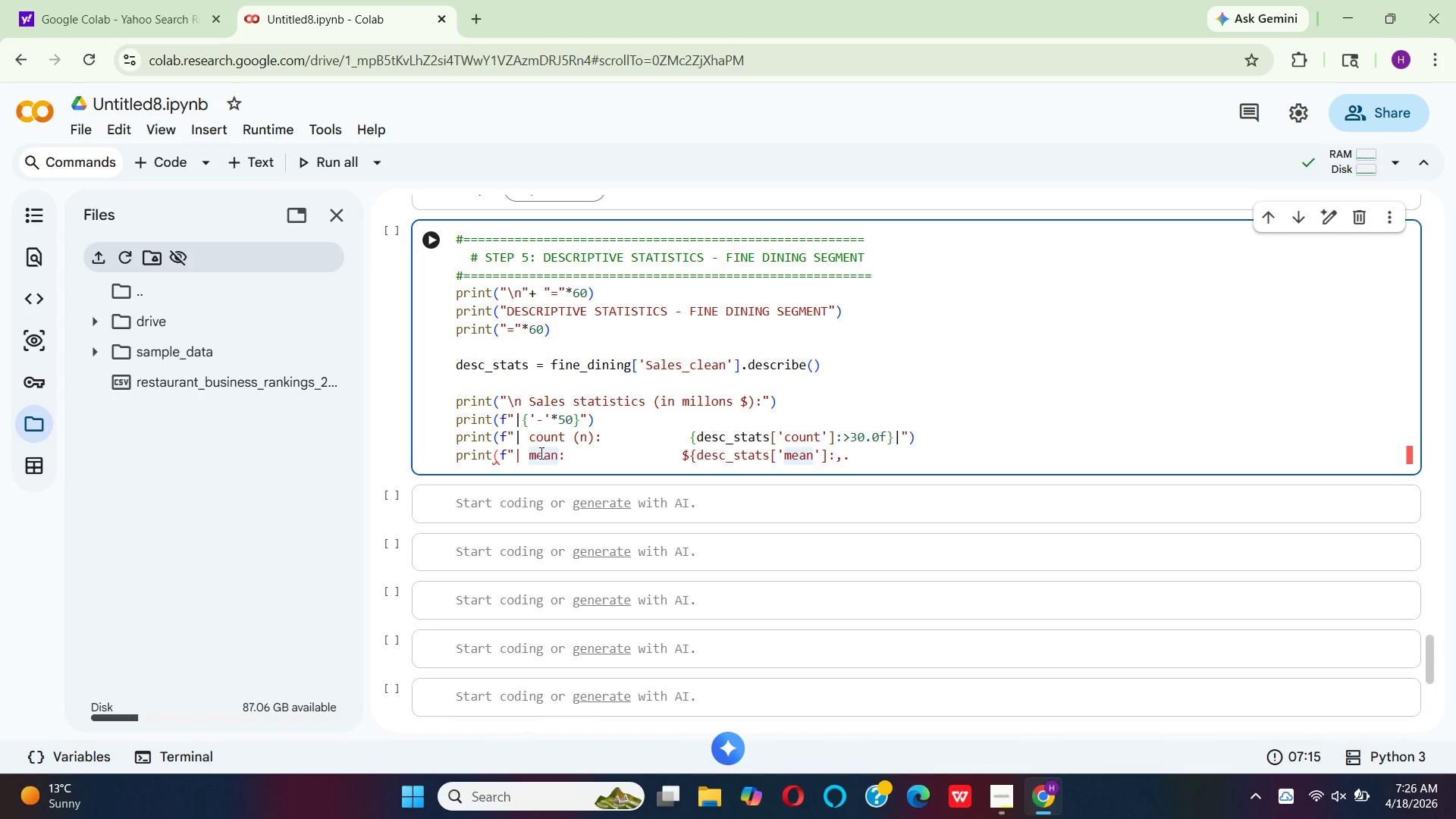 
key(Backspace)
 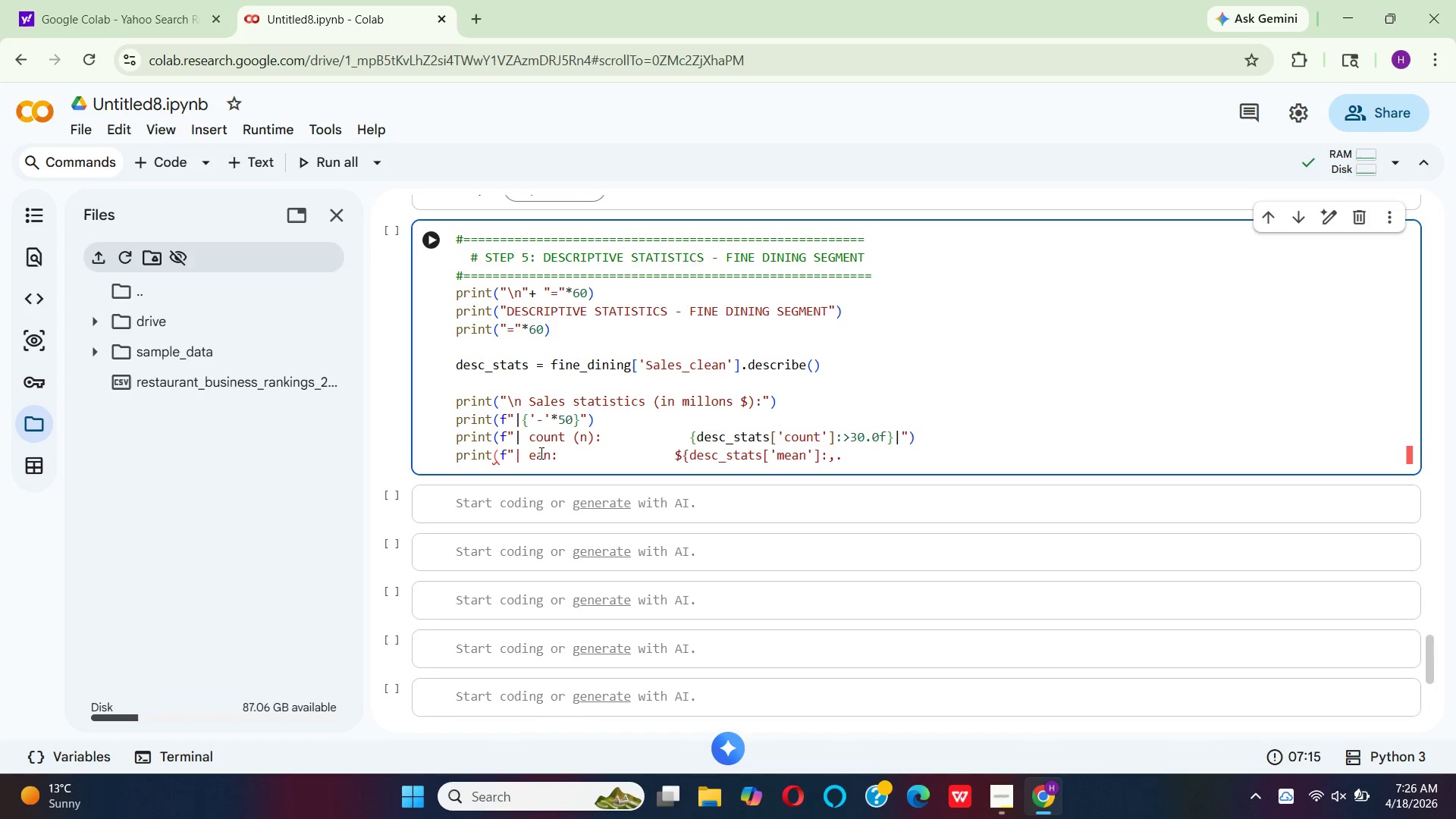 
key(CapsLock)
 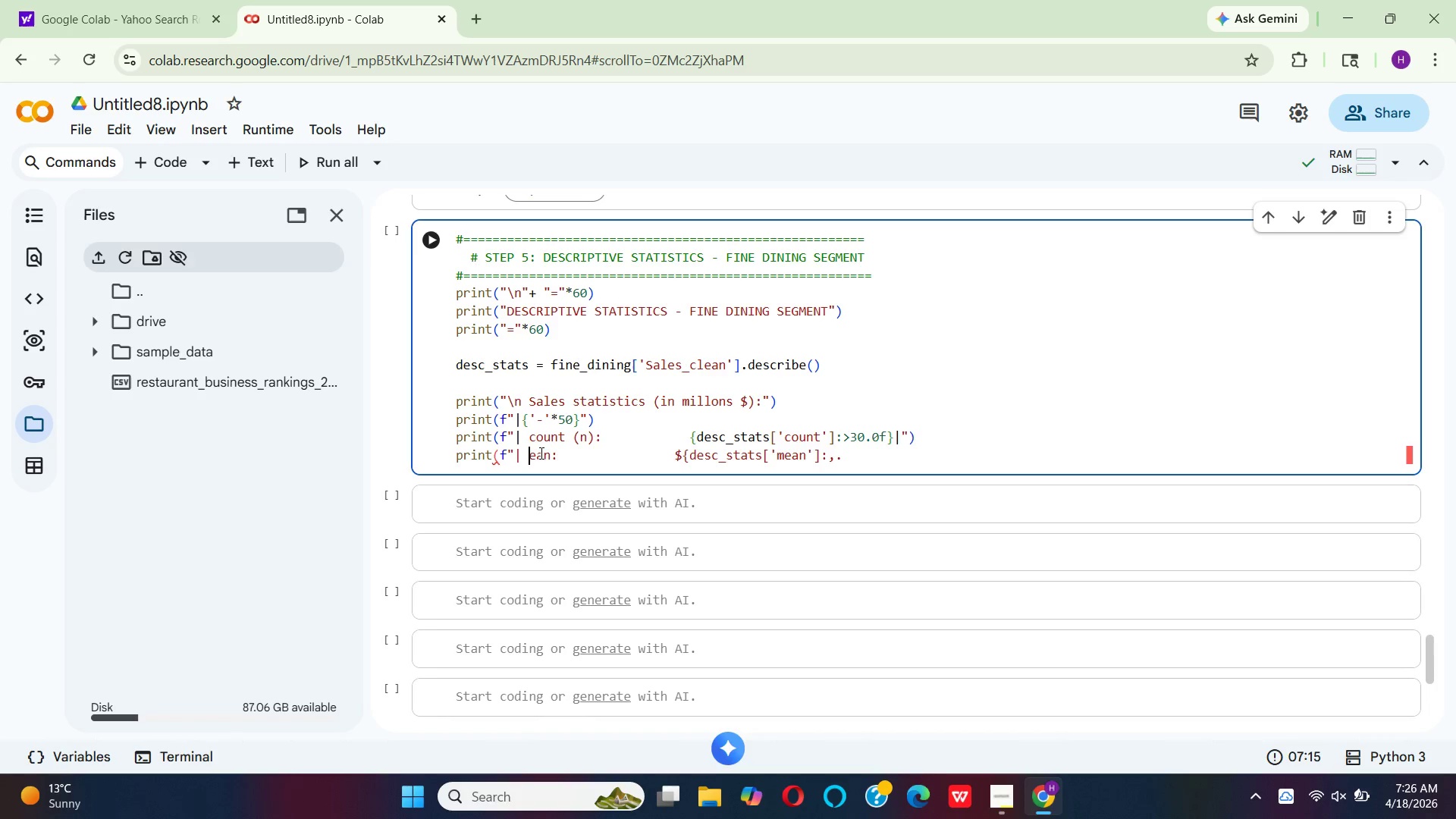 
key(M)
 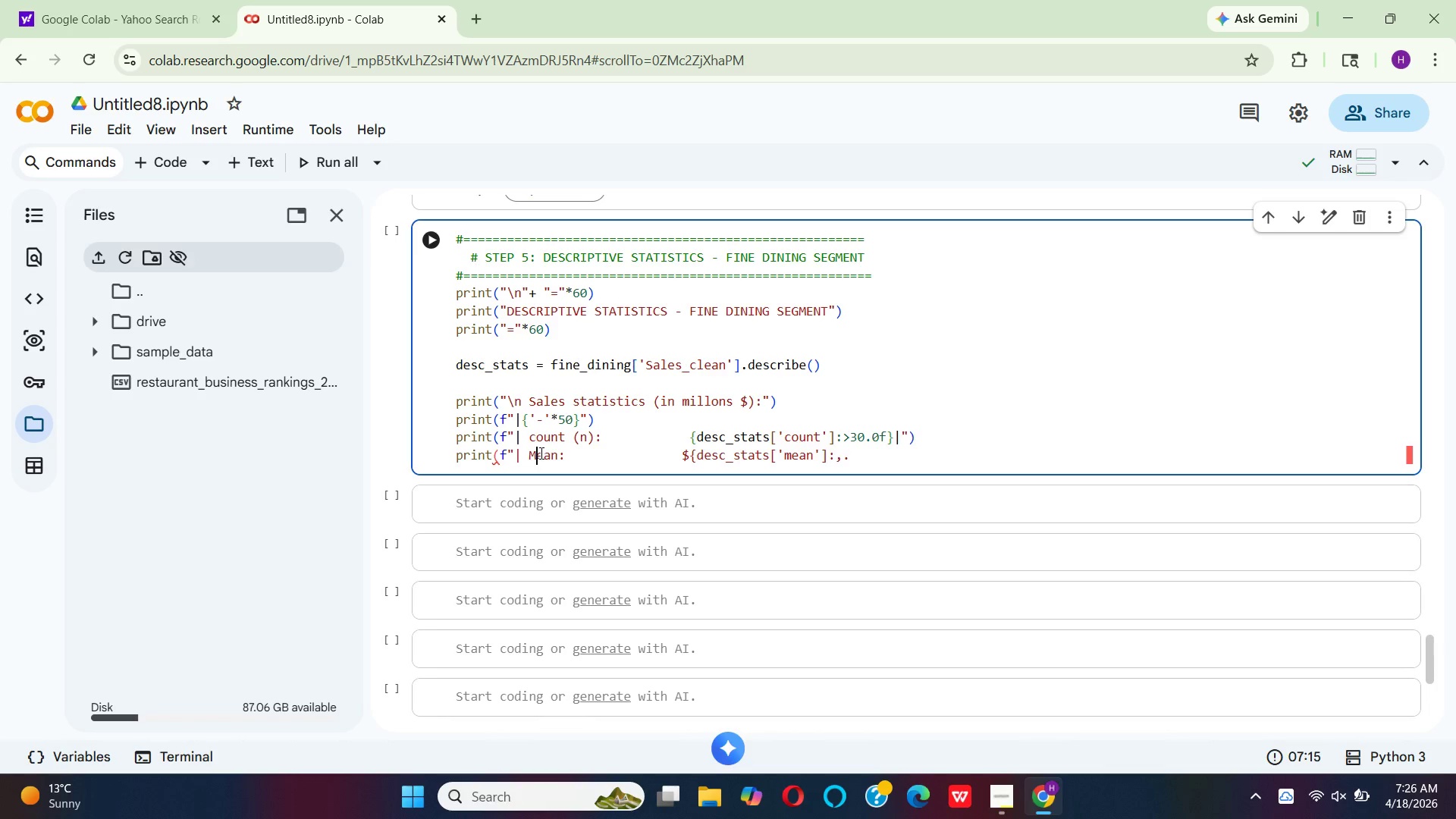 
key(CapsLock)
 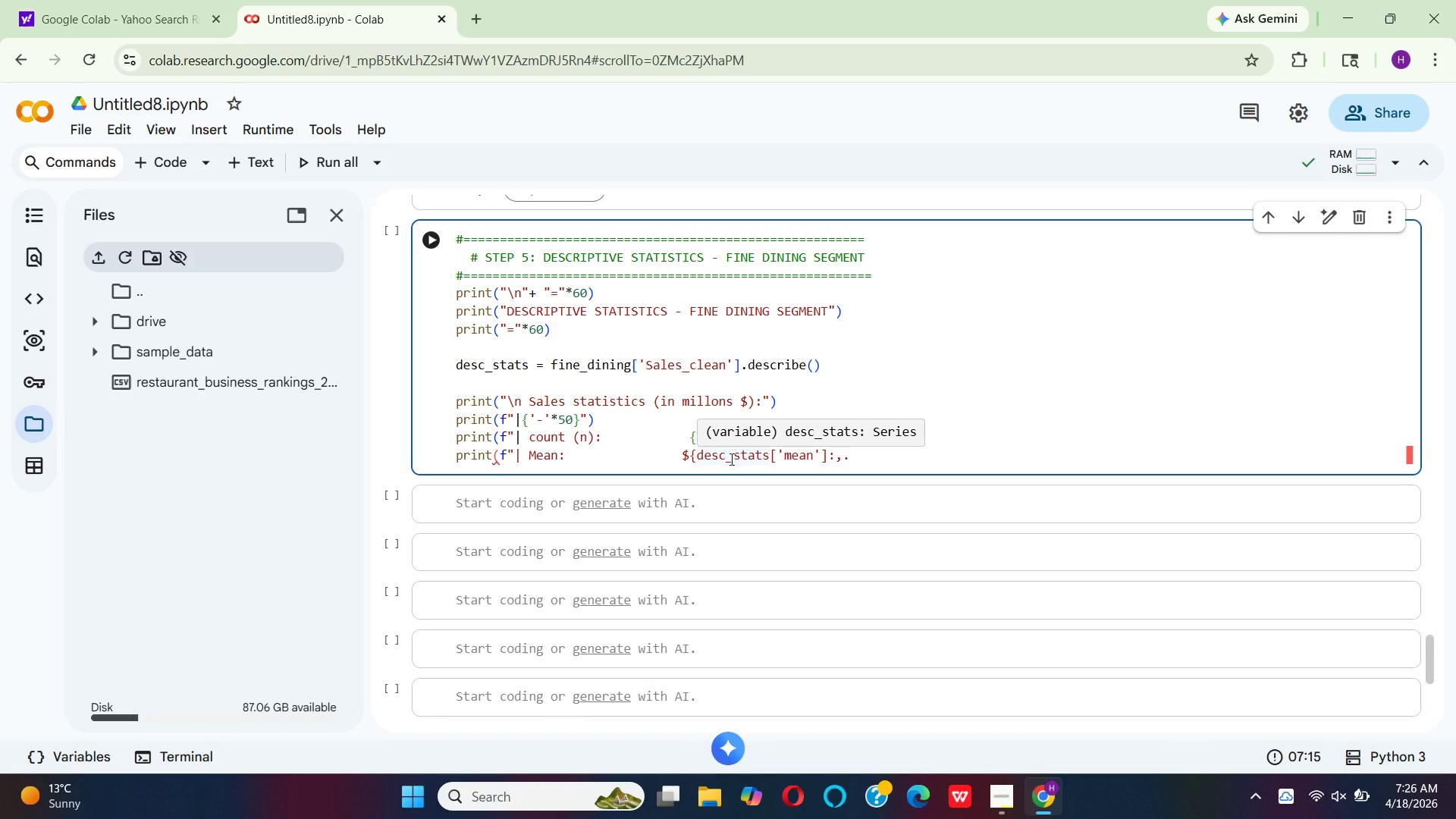 
wait(5.58)
 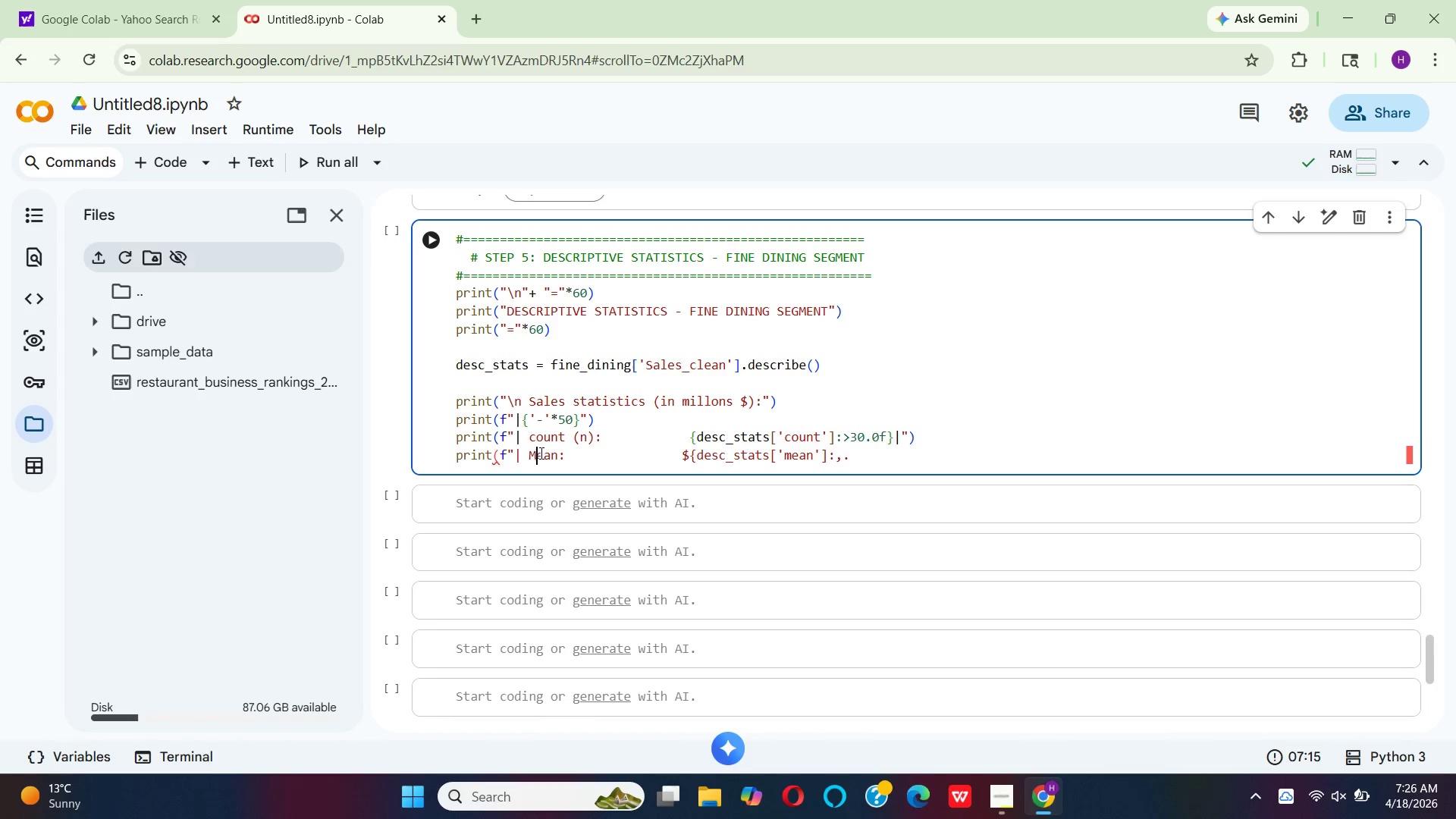 
mouse_move([790, 463])
 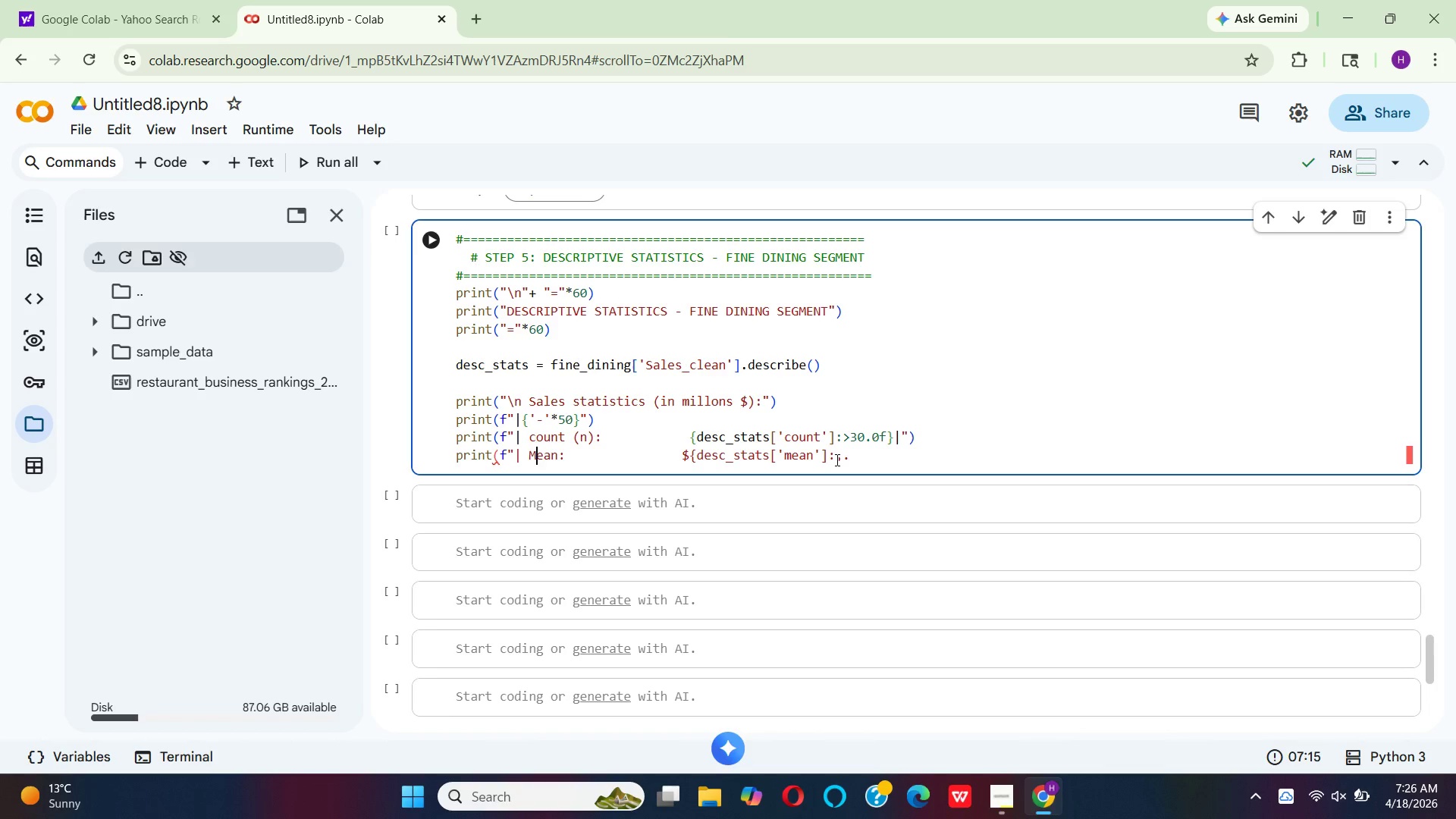 
left_click([835, 460])
 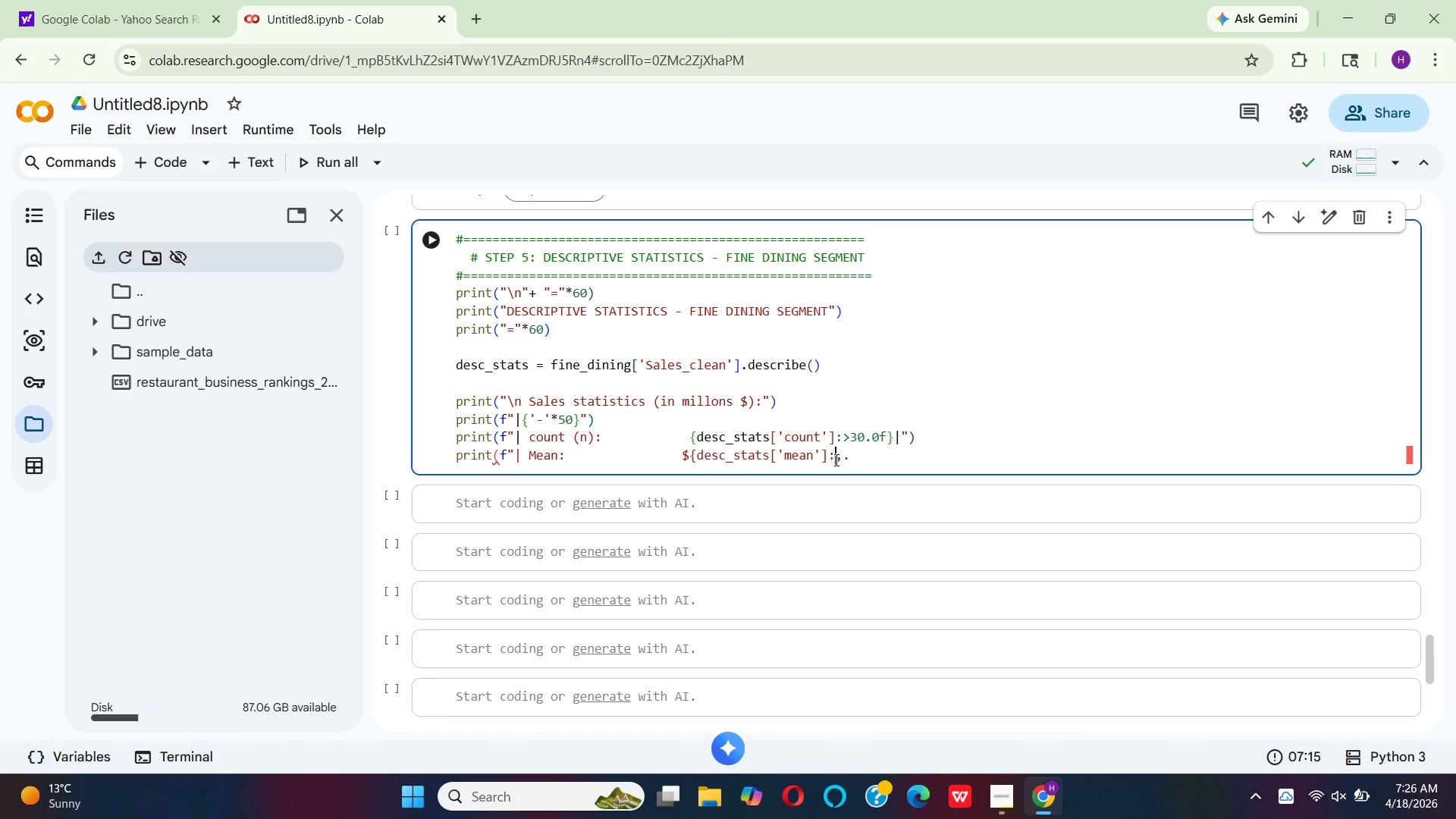 
key(Shift+Period)
 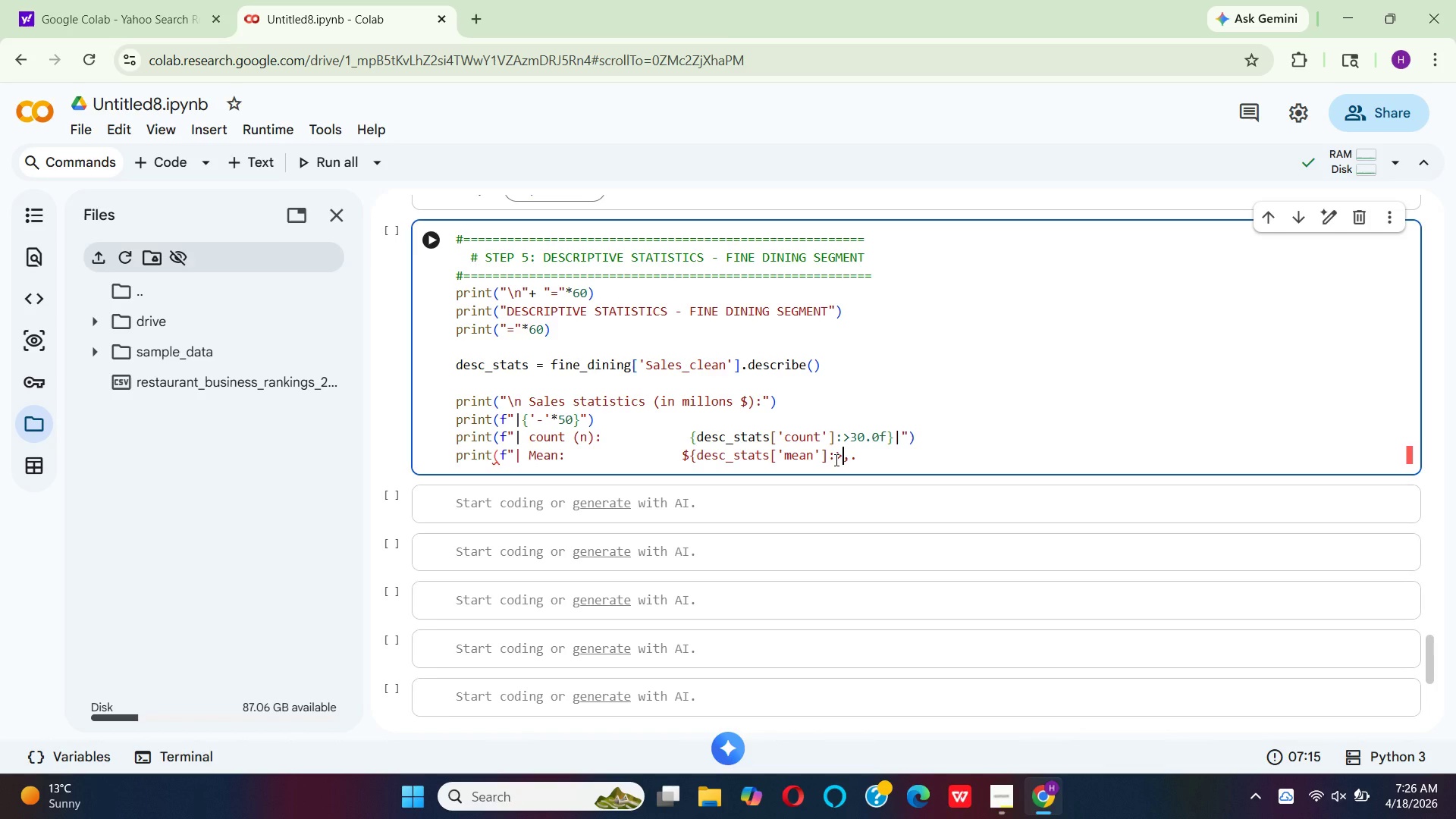 
key(2)
 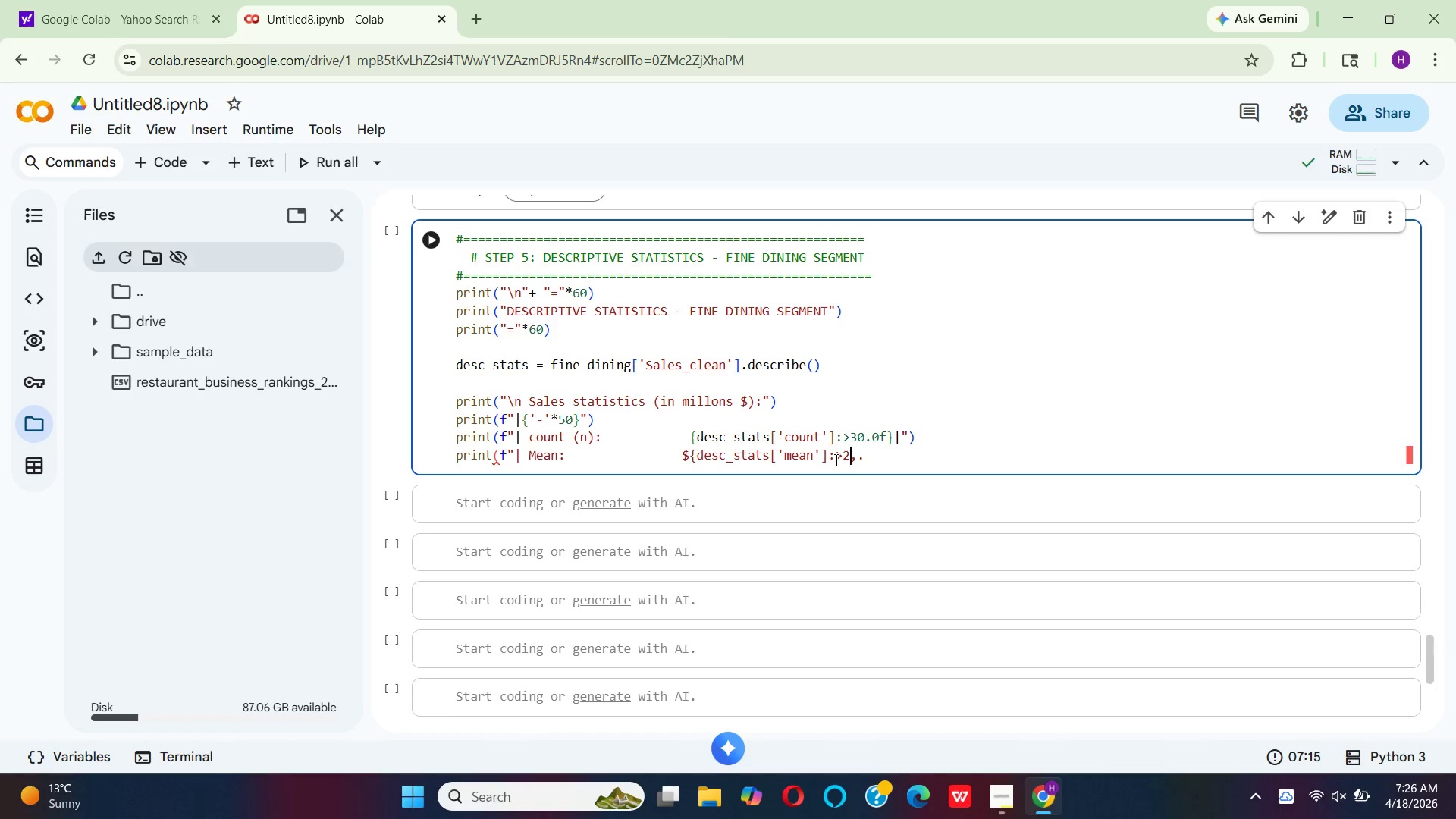 
hold_key(key=9, duration=0.33)
 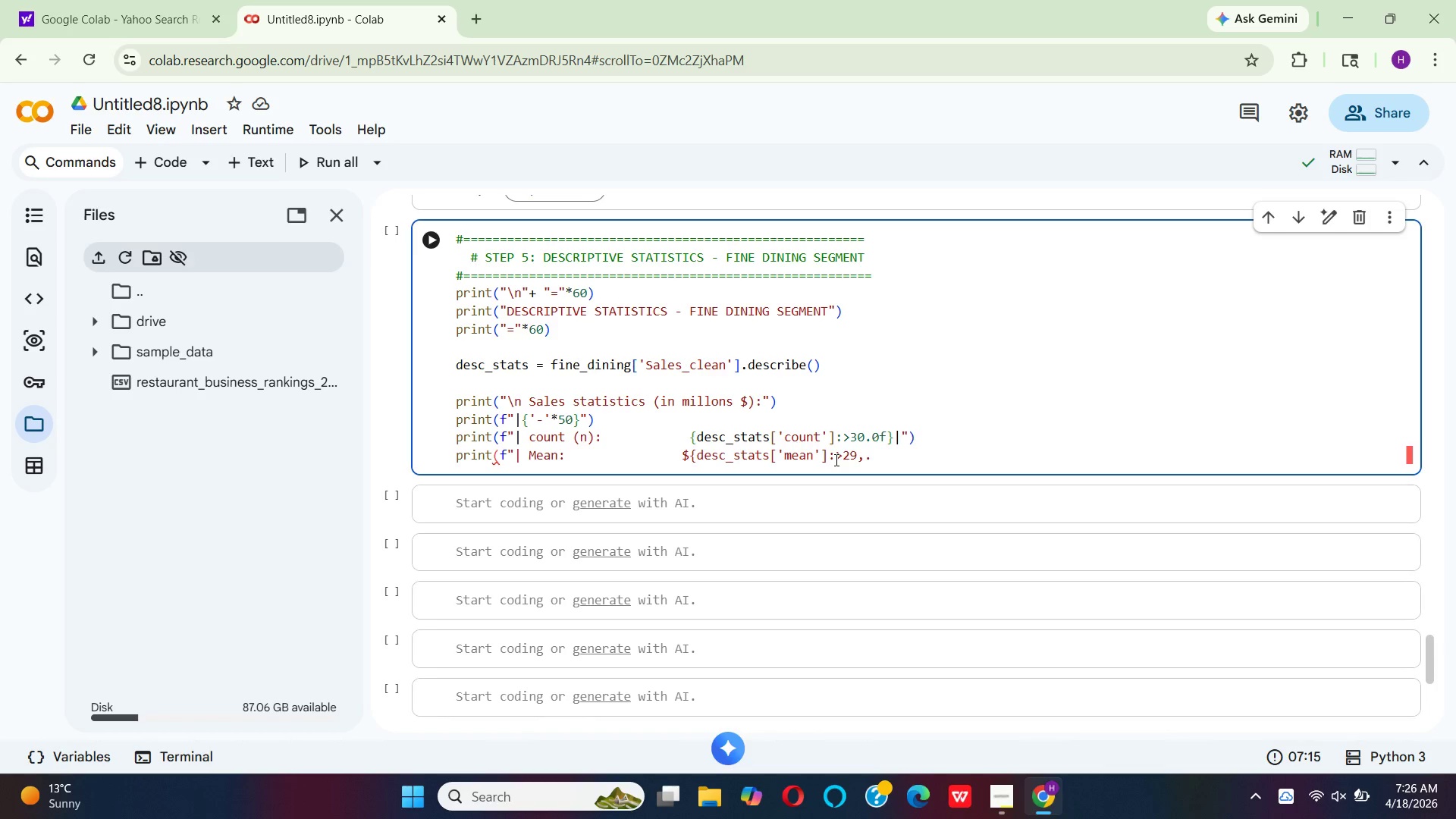 
wait(13.16)
 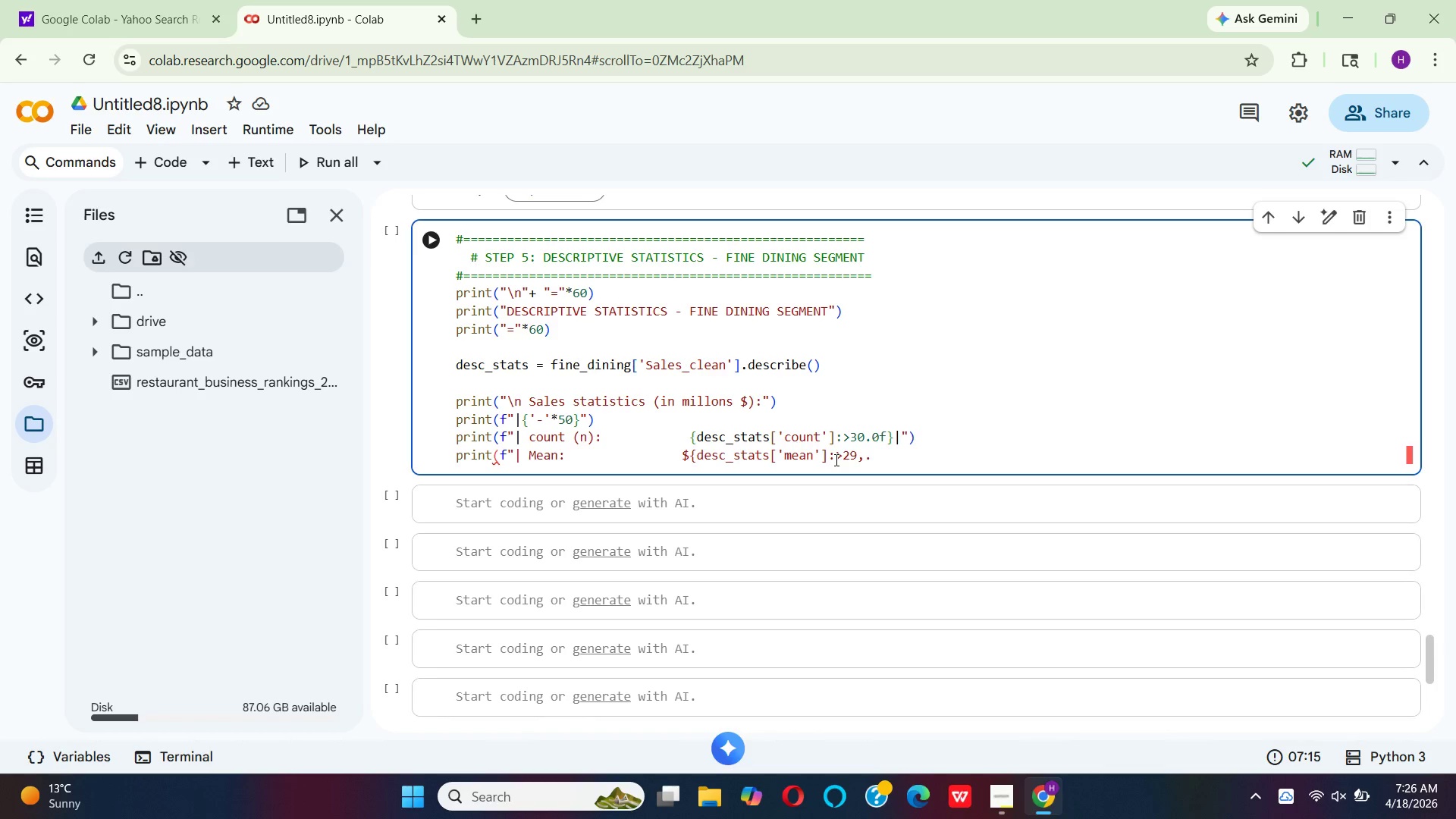 
key(ArrowRight)
 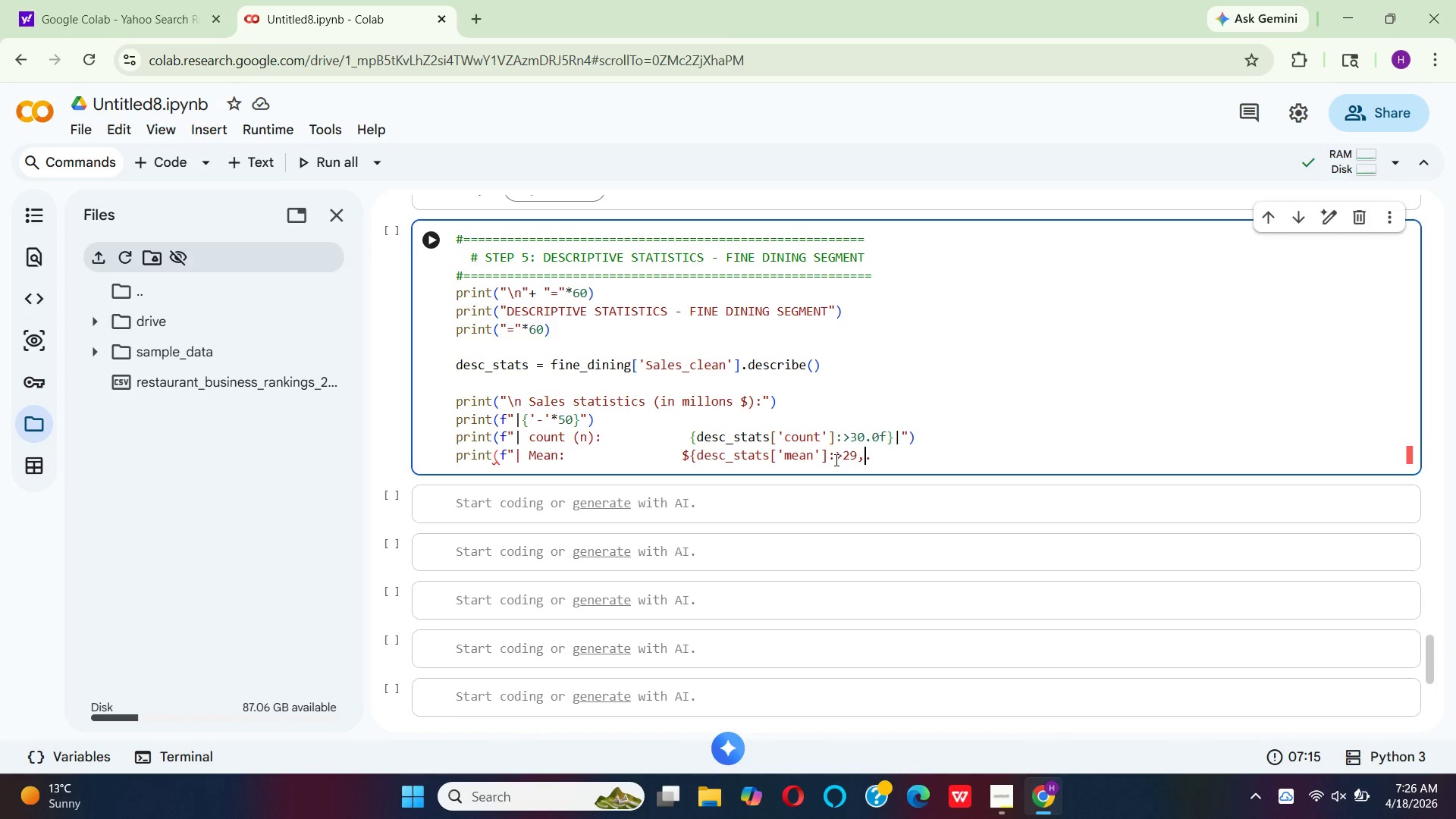 
key(ArrowRight)
 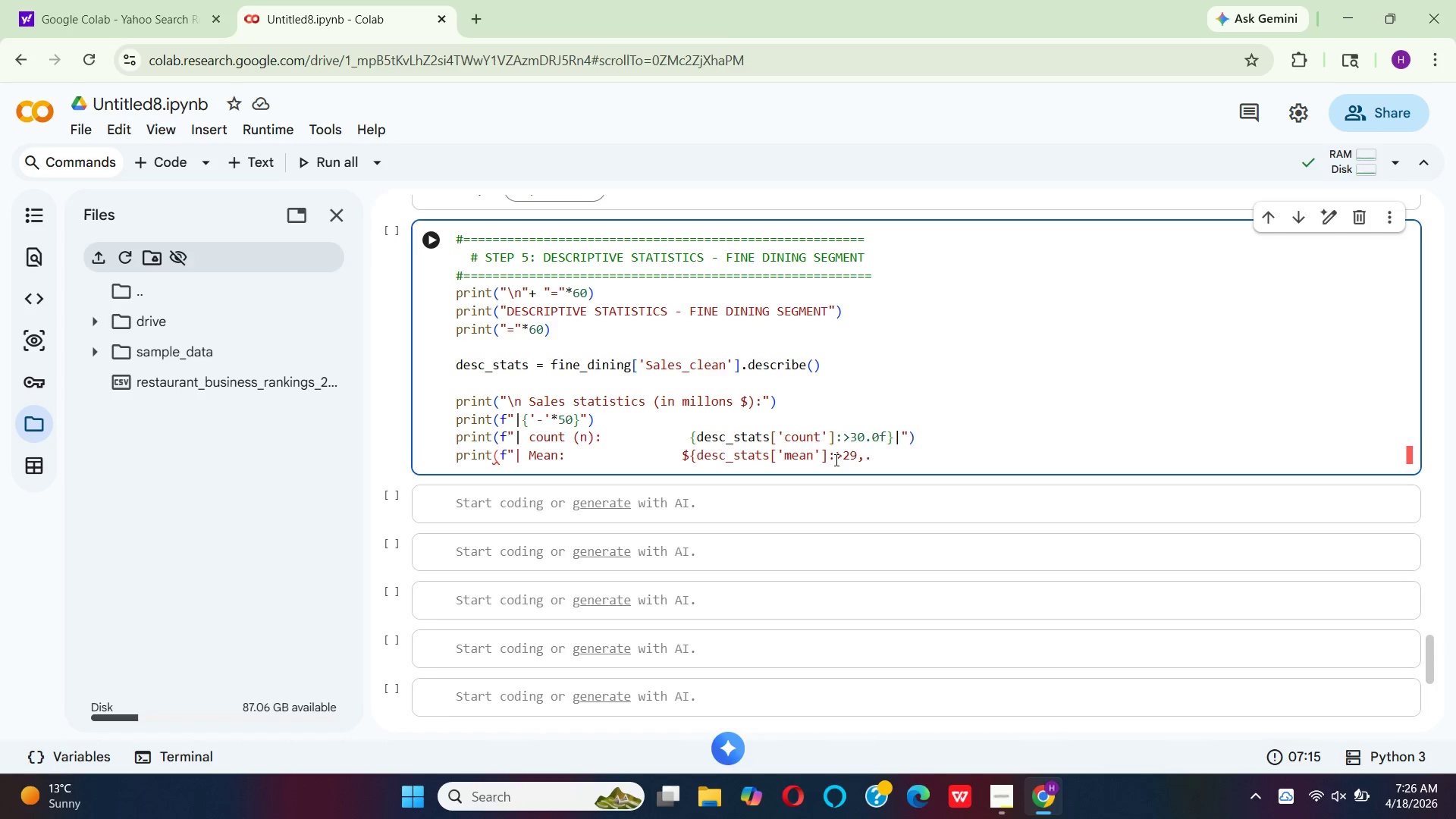 
type(2f)
 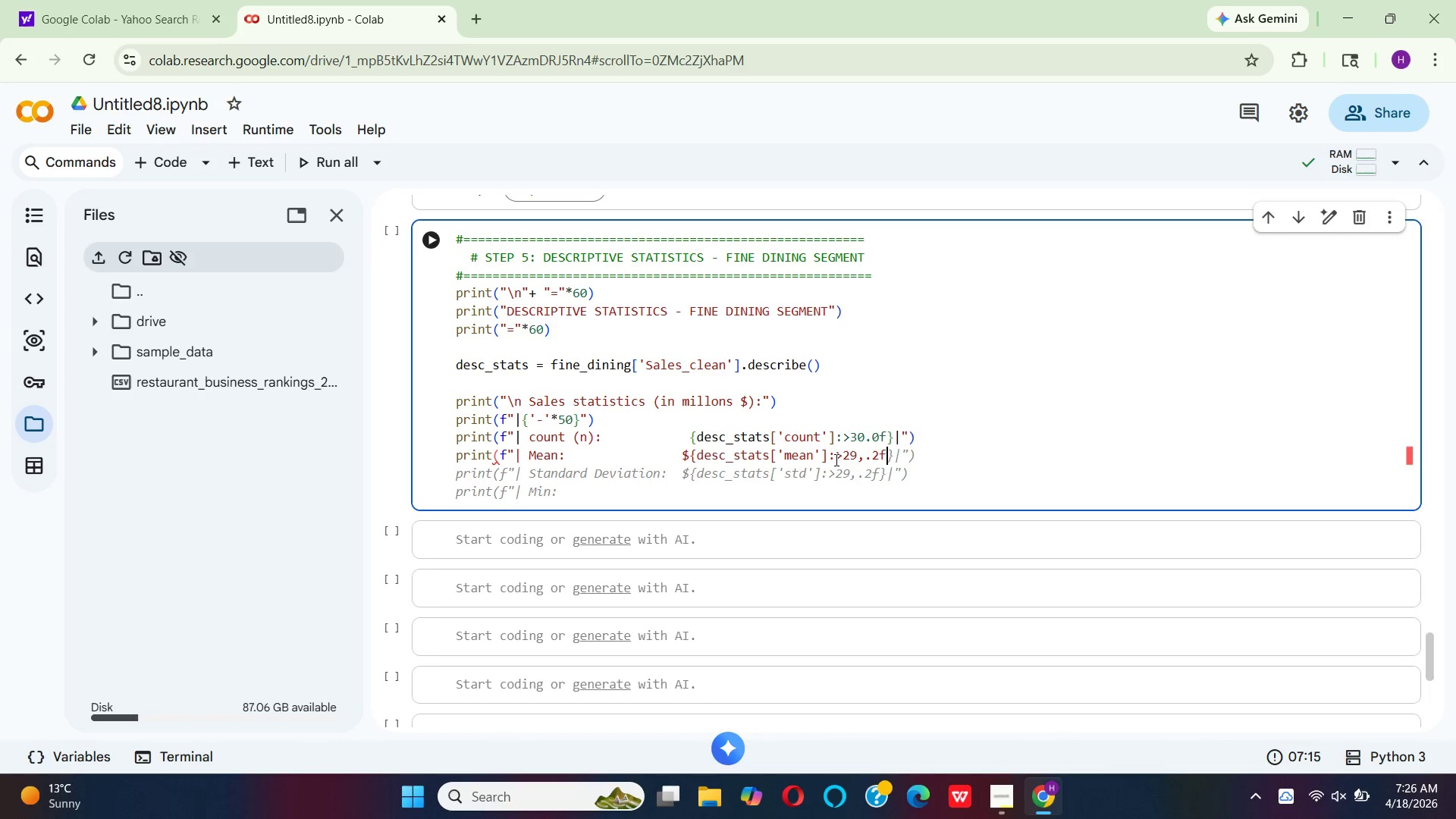 
wait(9.28)
 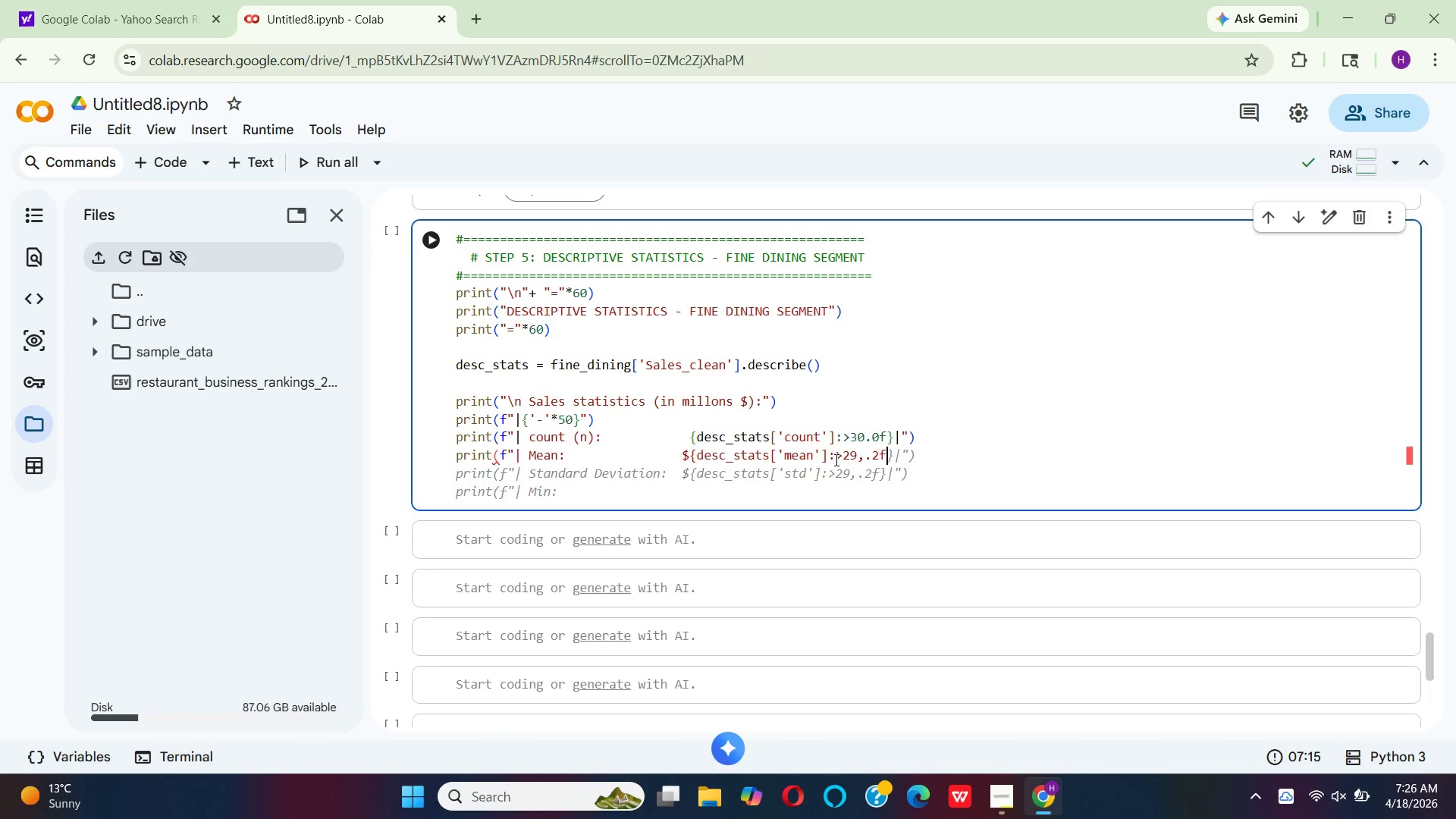 
key(ArrowRight)
 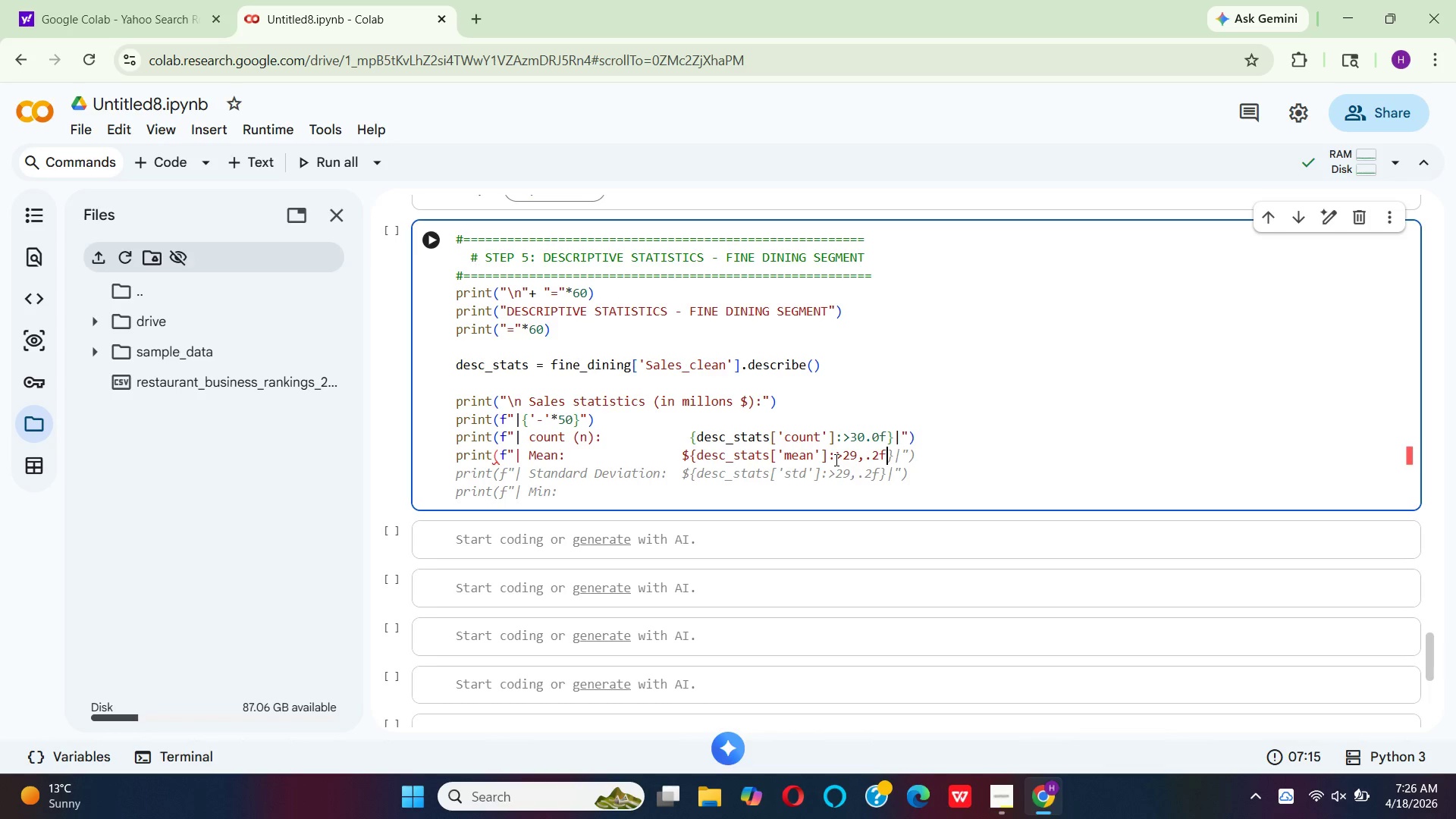 
key(Shift+BracketRight)
 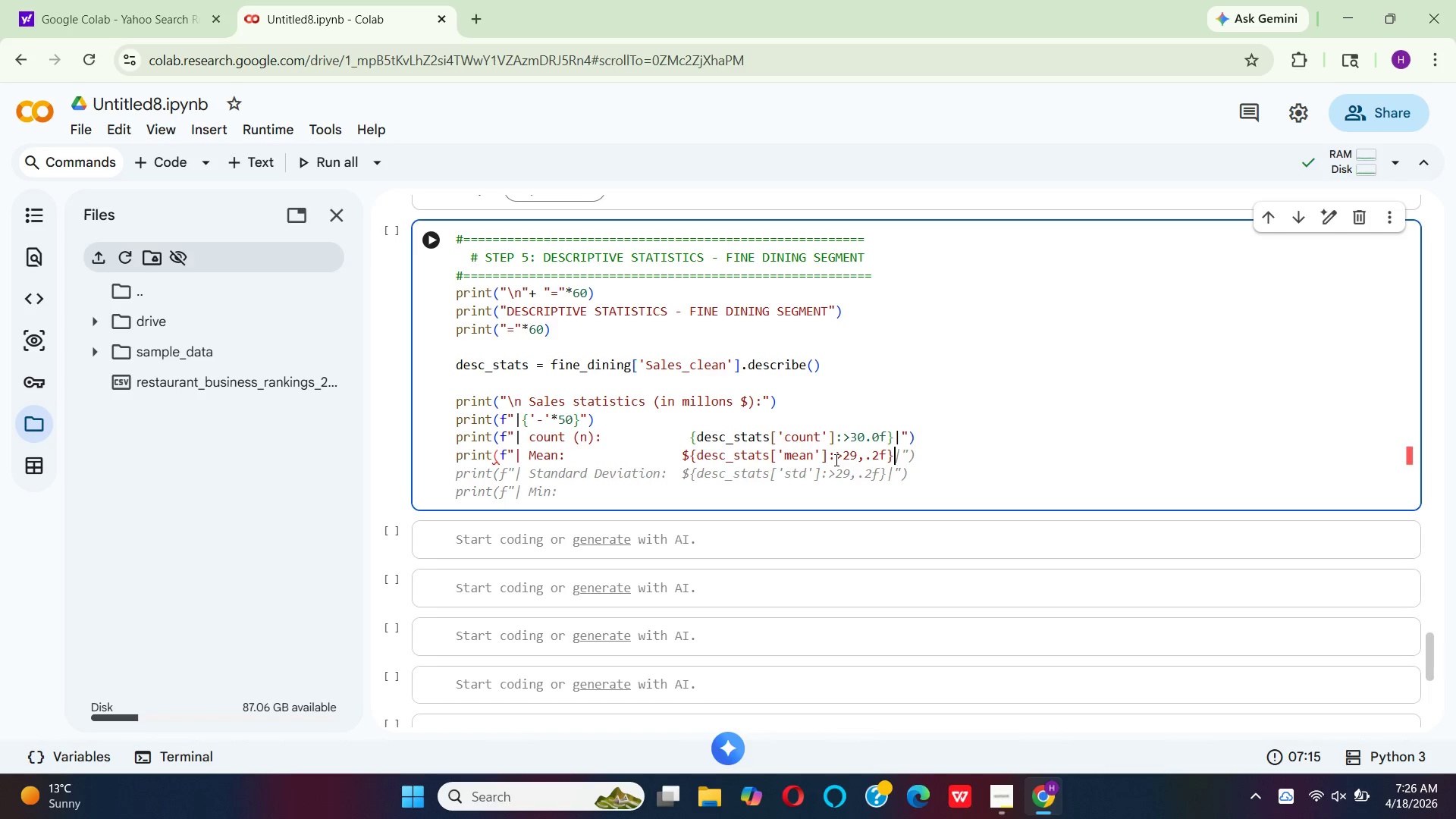 
key(CapsLock)
 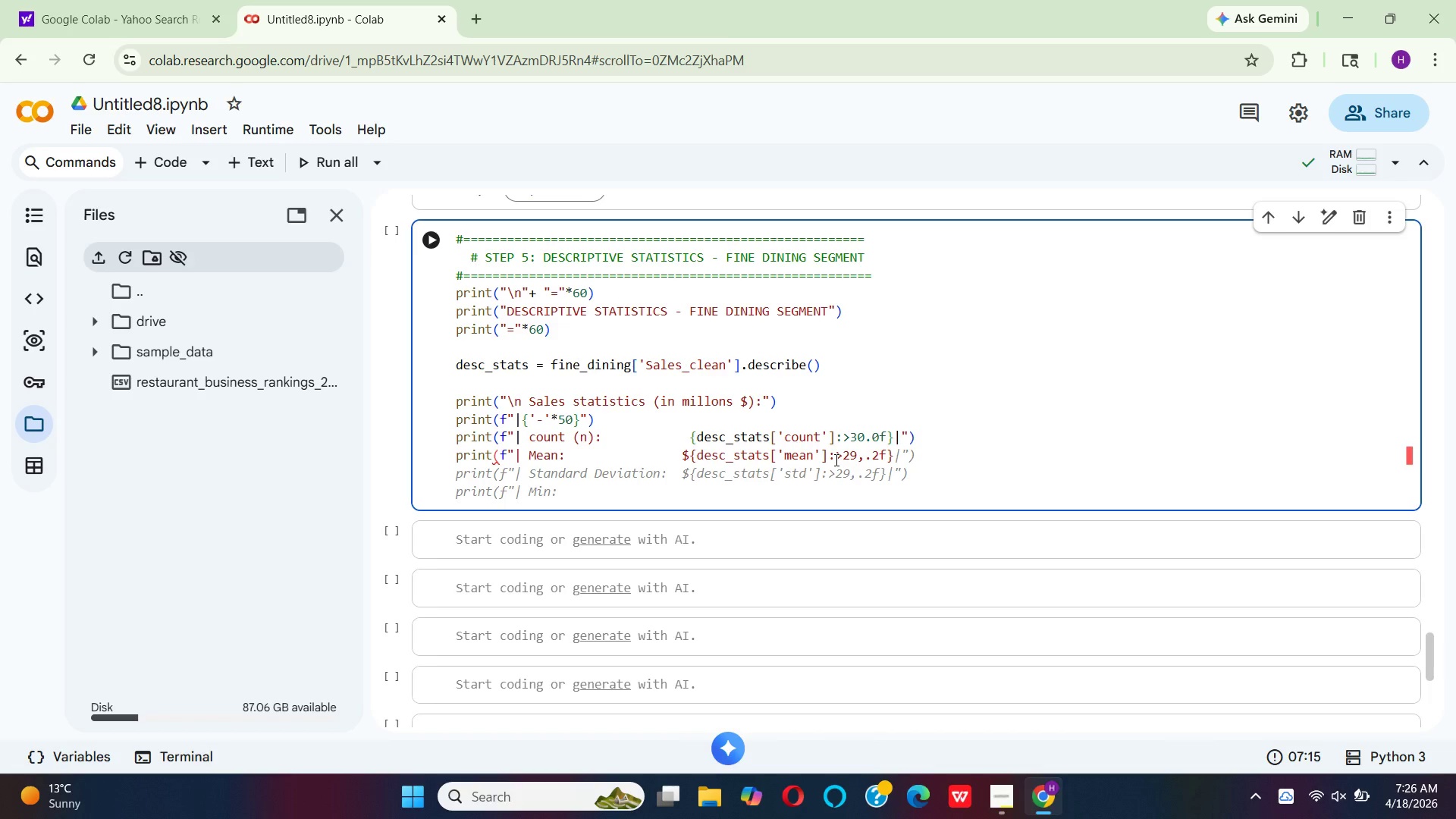 
key(M)
 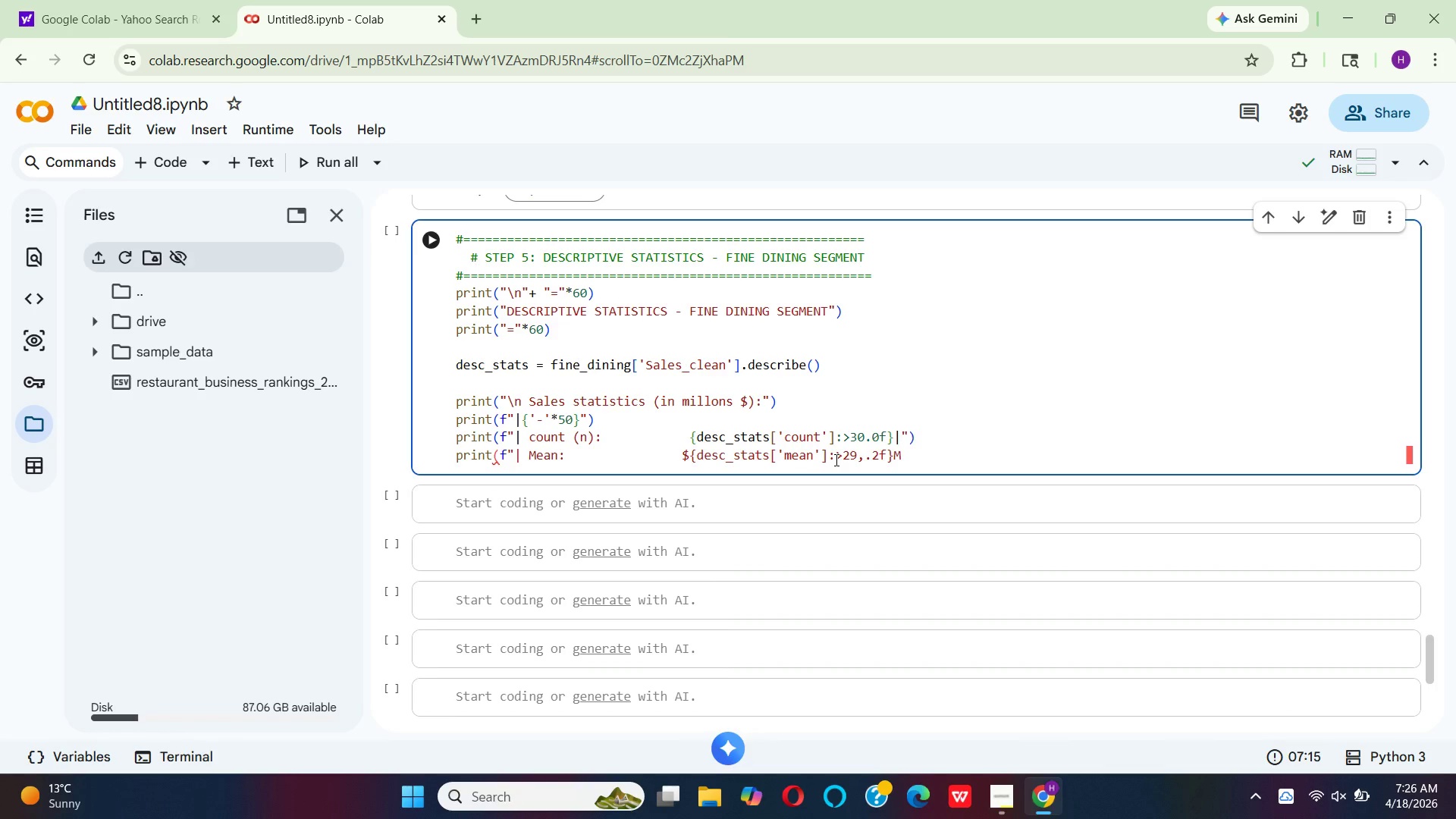 
key(CapsLock)
 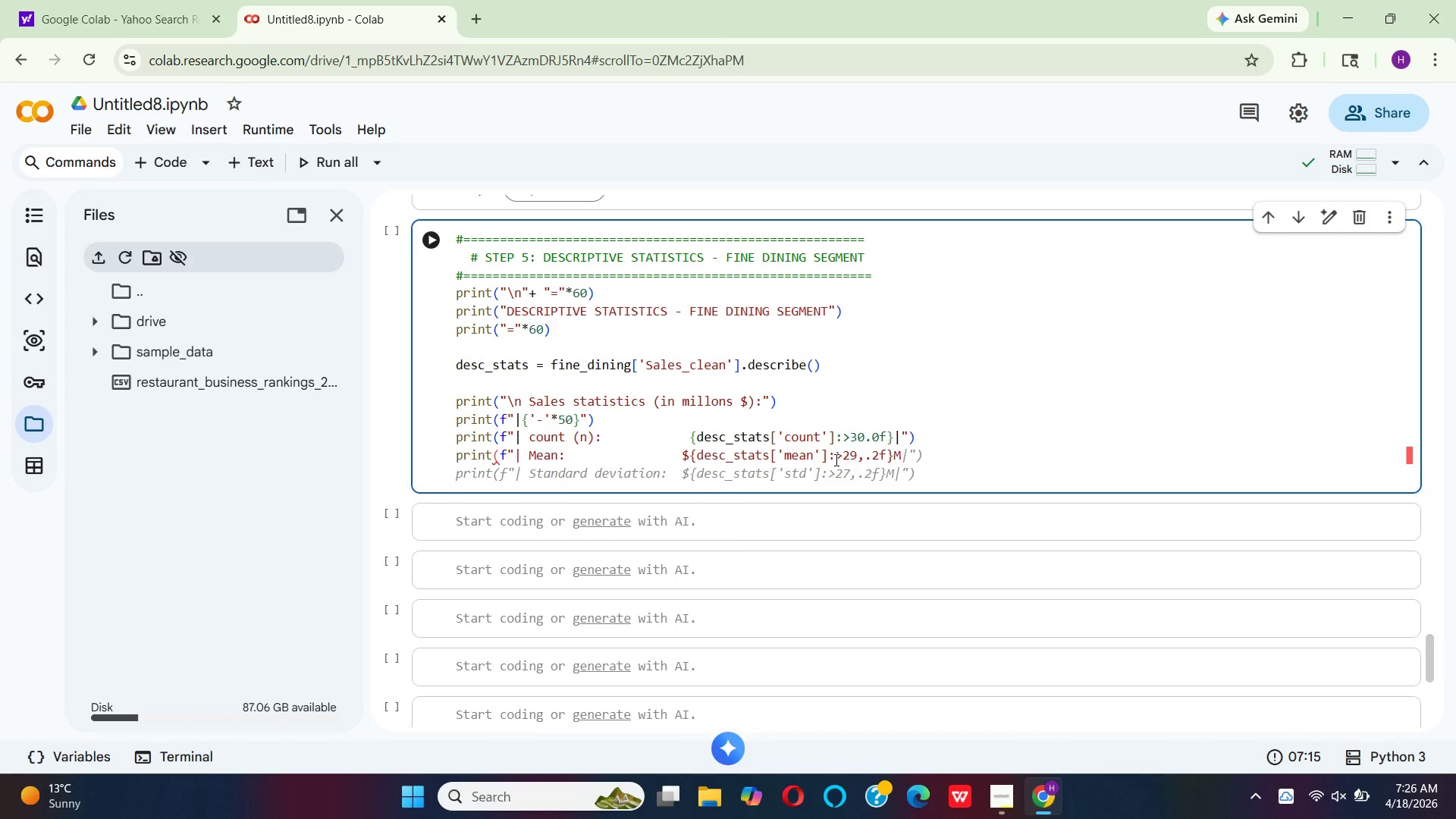 
key(Shift+Backslash)
 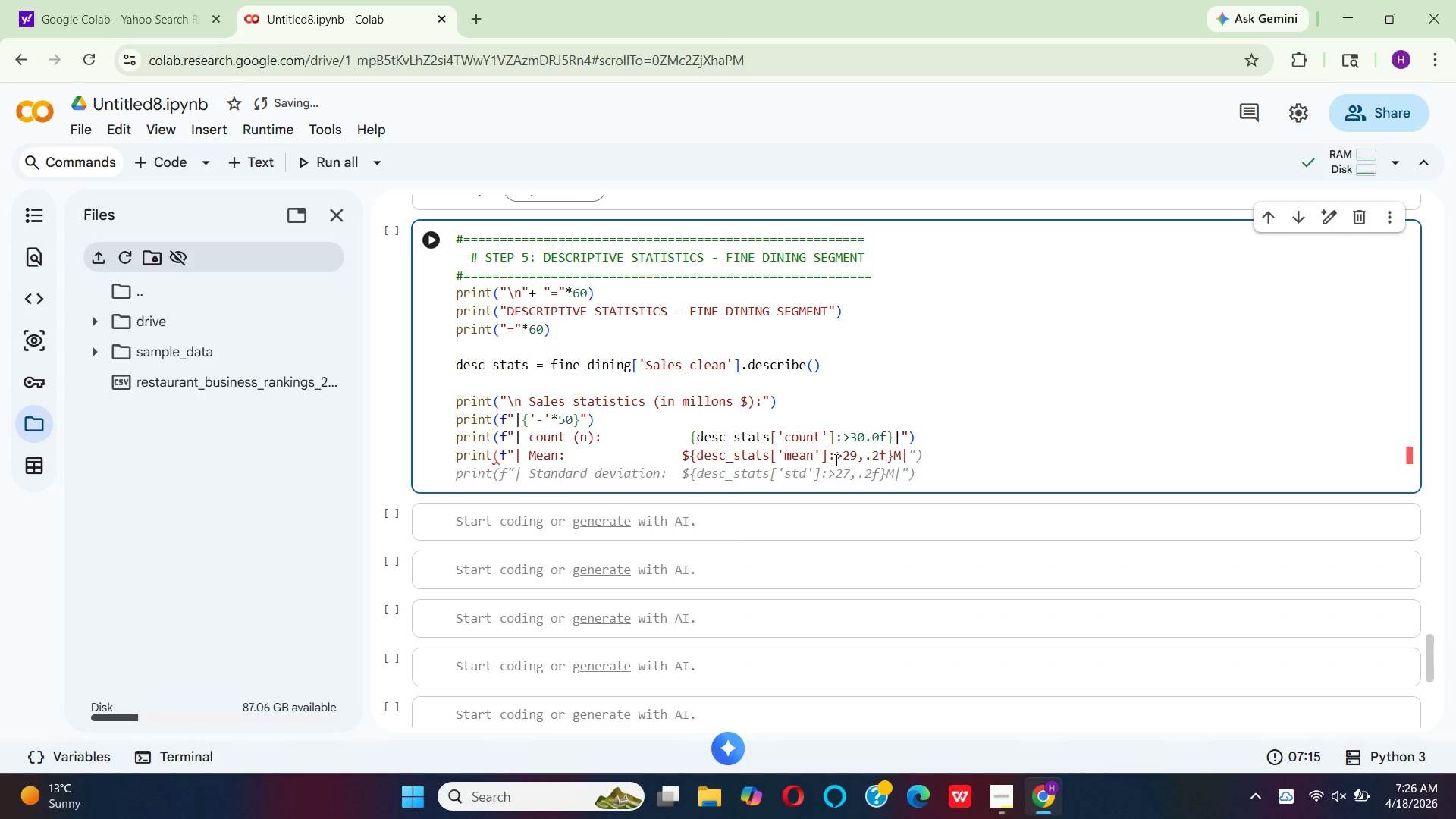 
key(Shift+Quote)
 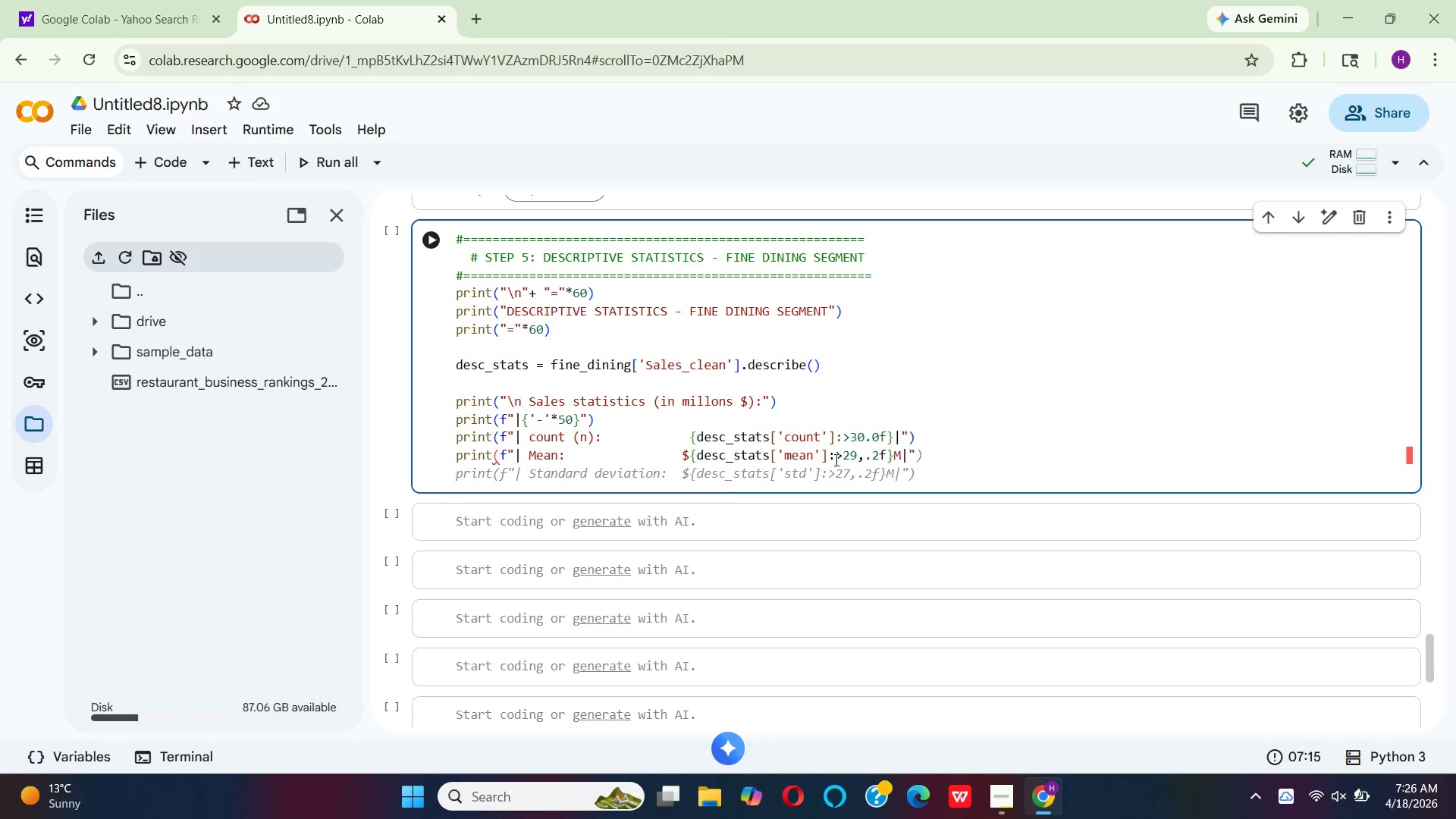 
key(Shift+0)
 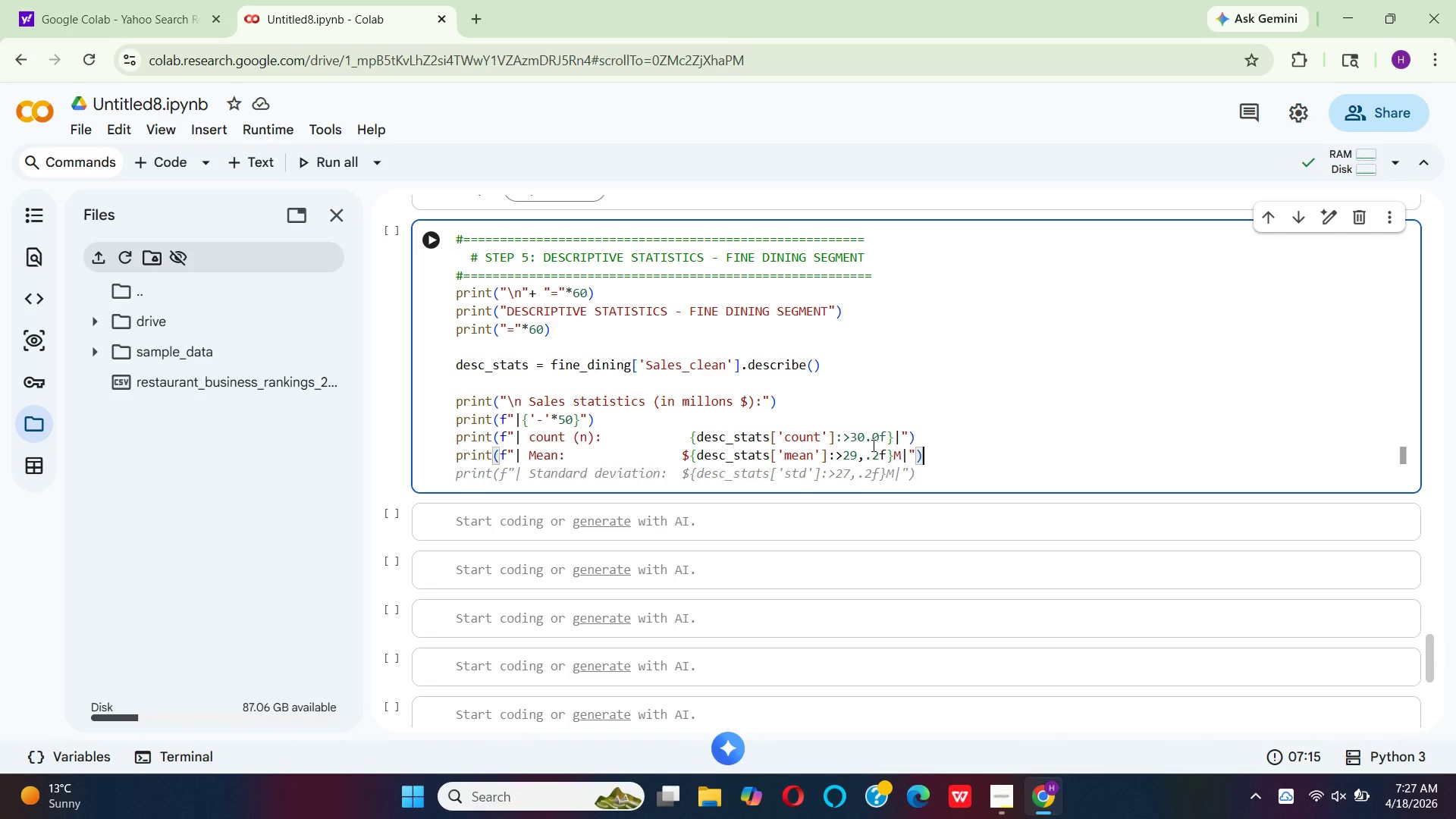 
wait(25.12)
 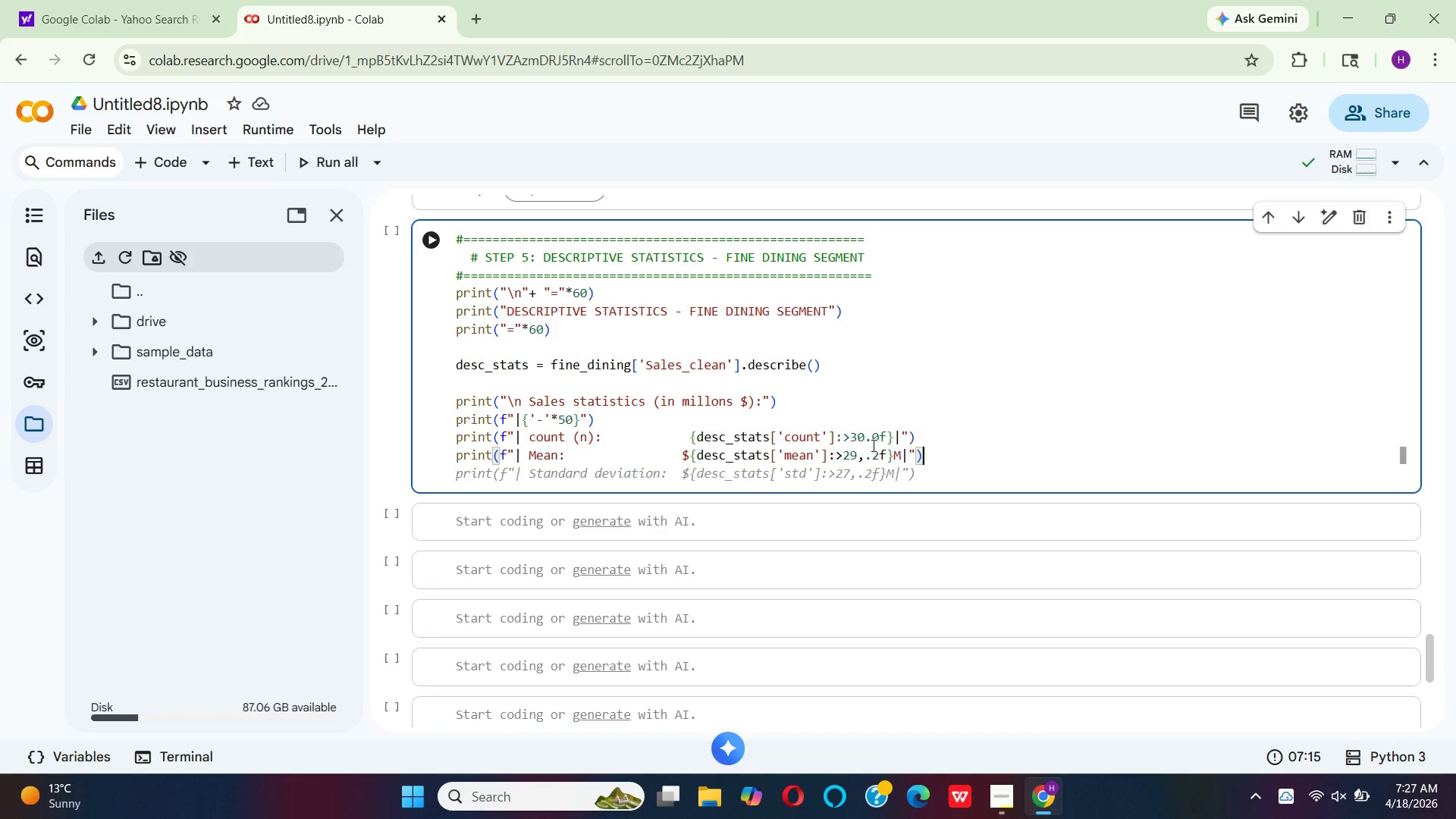 
left_click([872, 445])
 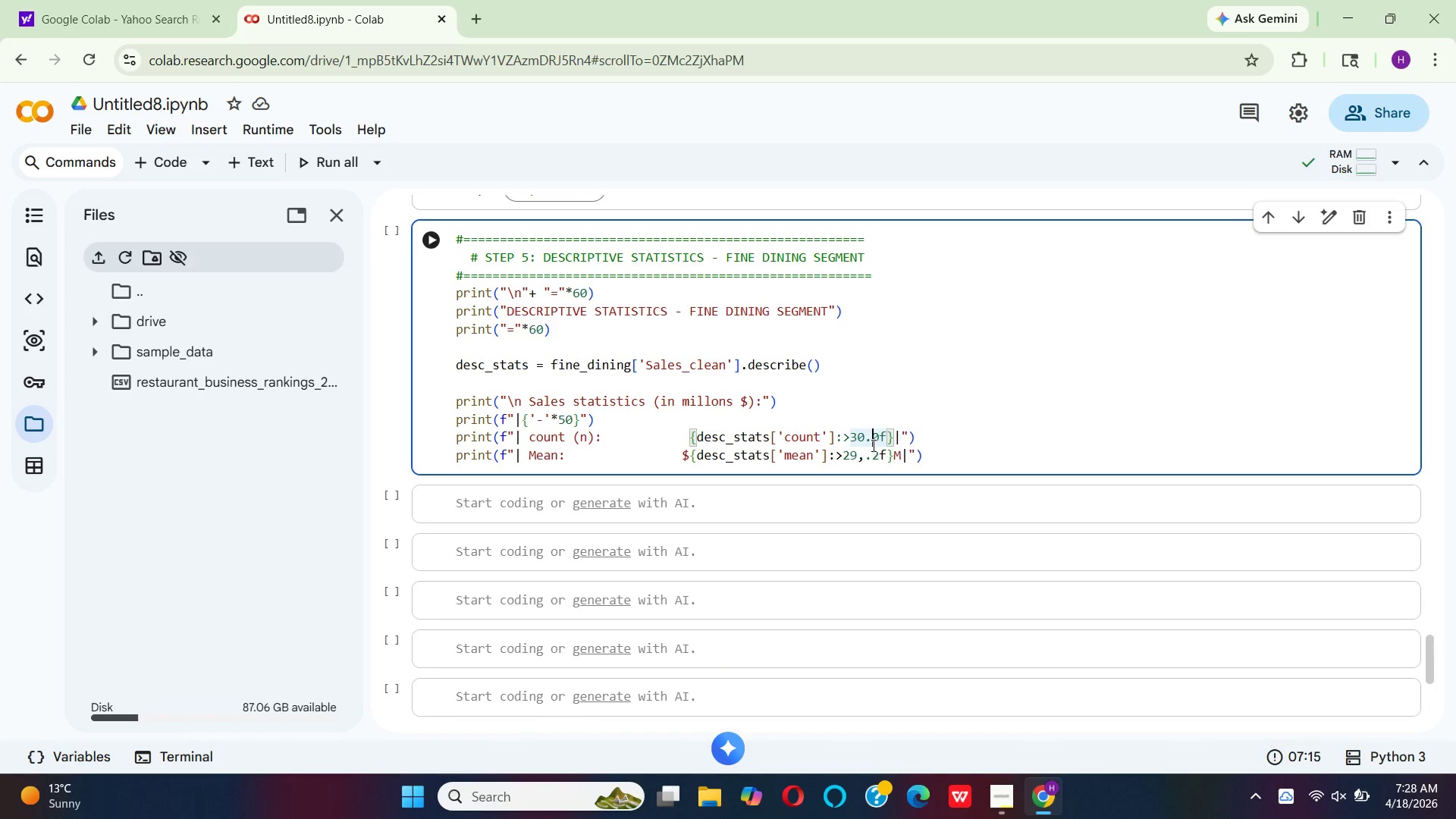 
wait(56.31)
 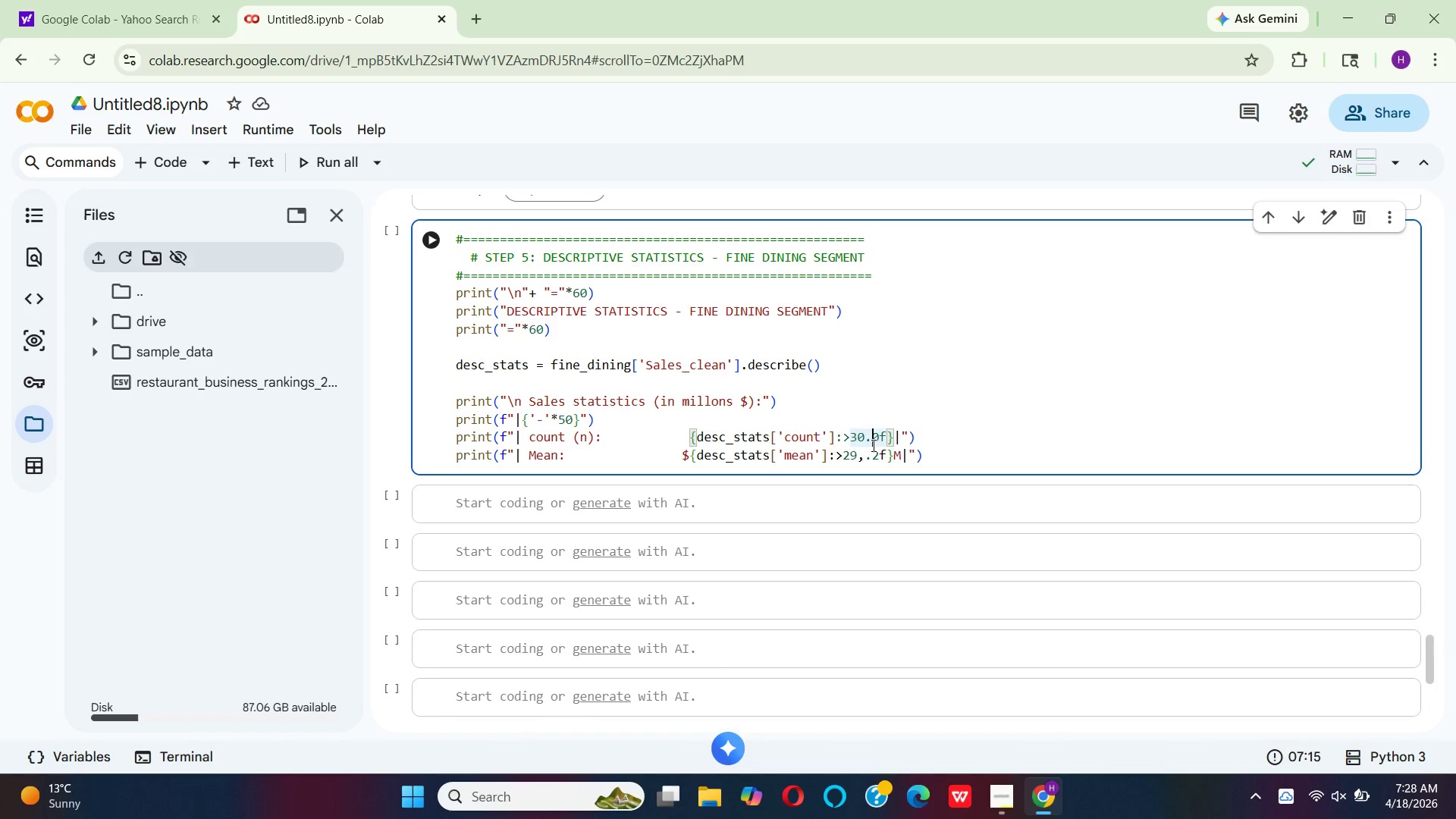 
left_click([872, 445])
 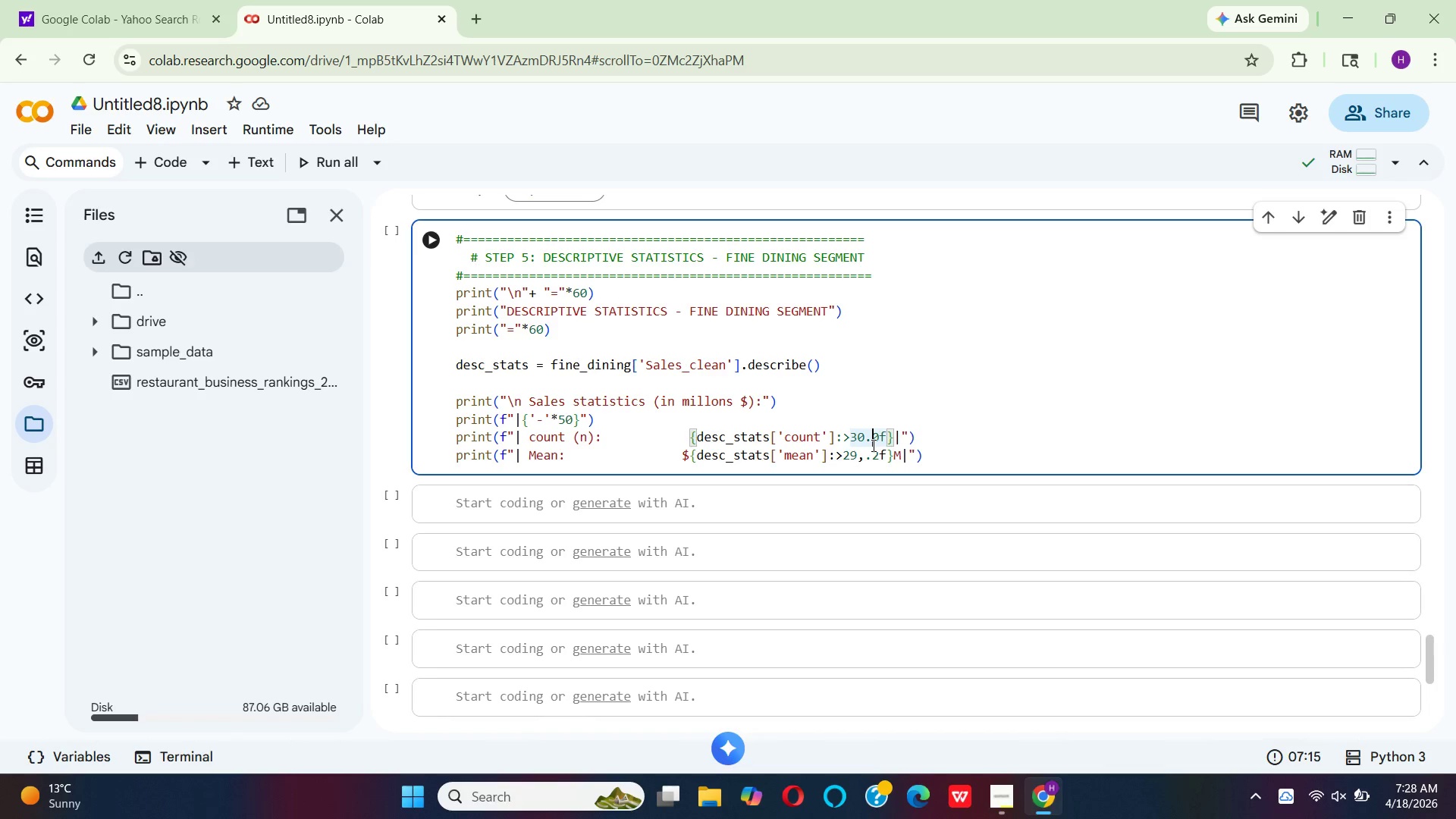 
wait(28.78)
 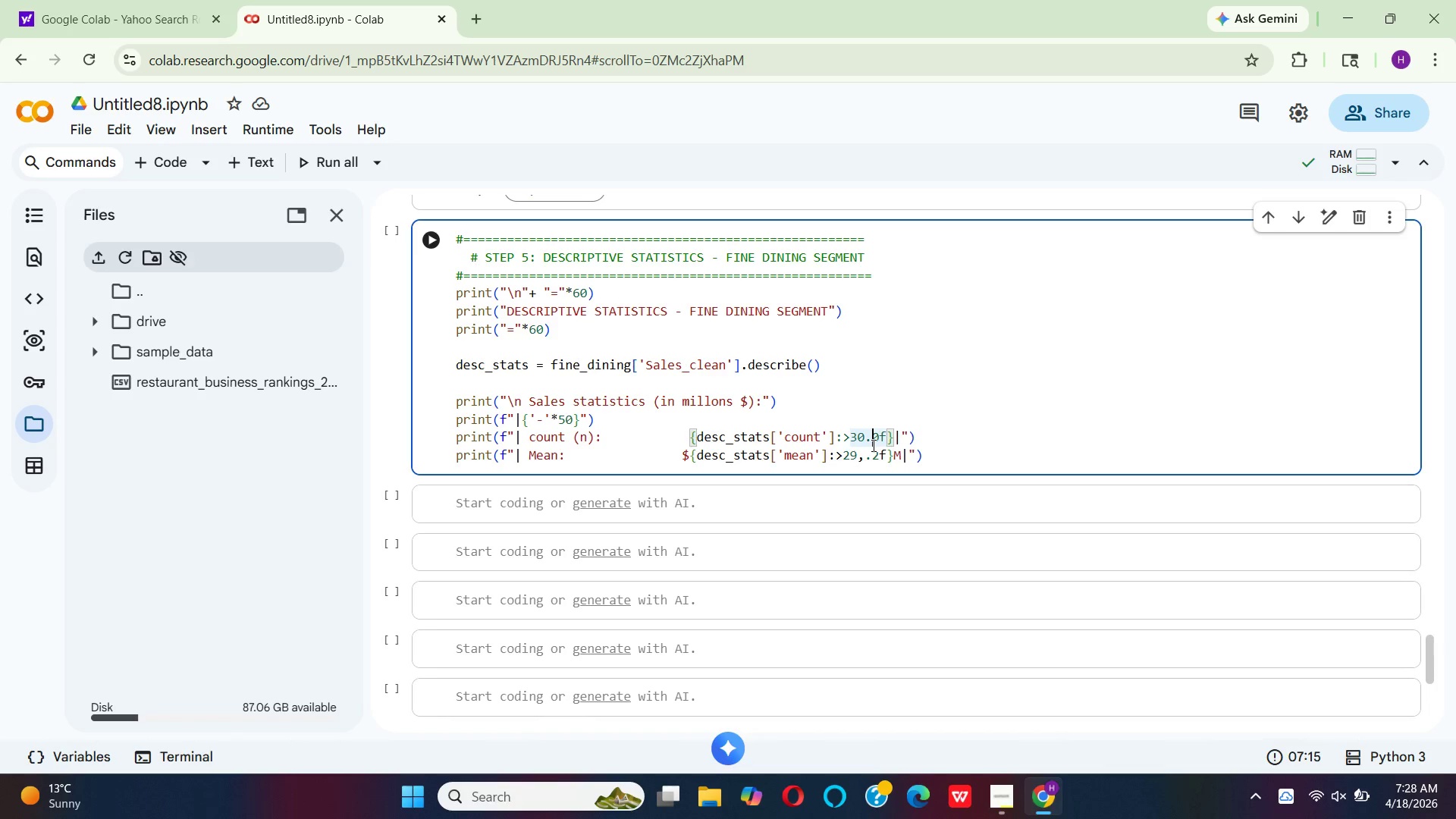 
left_click([896, 438])
 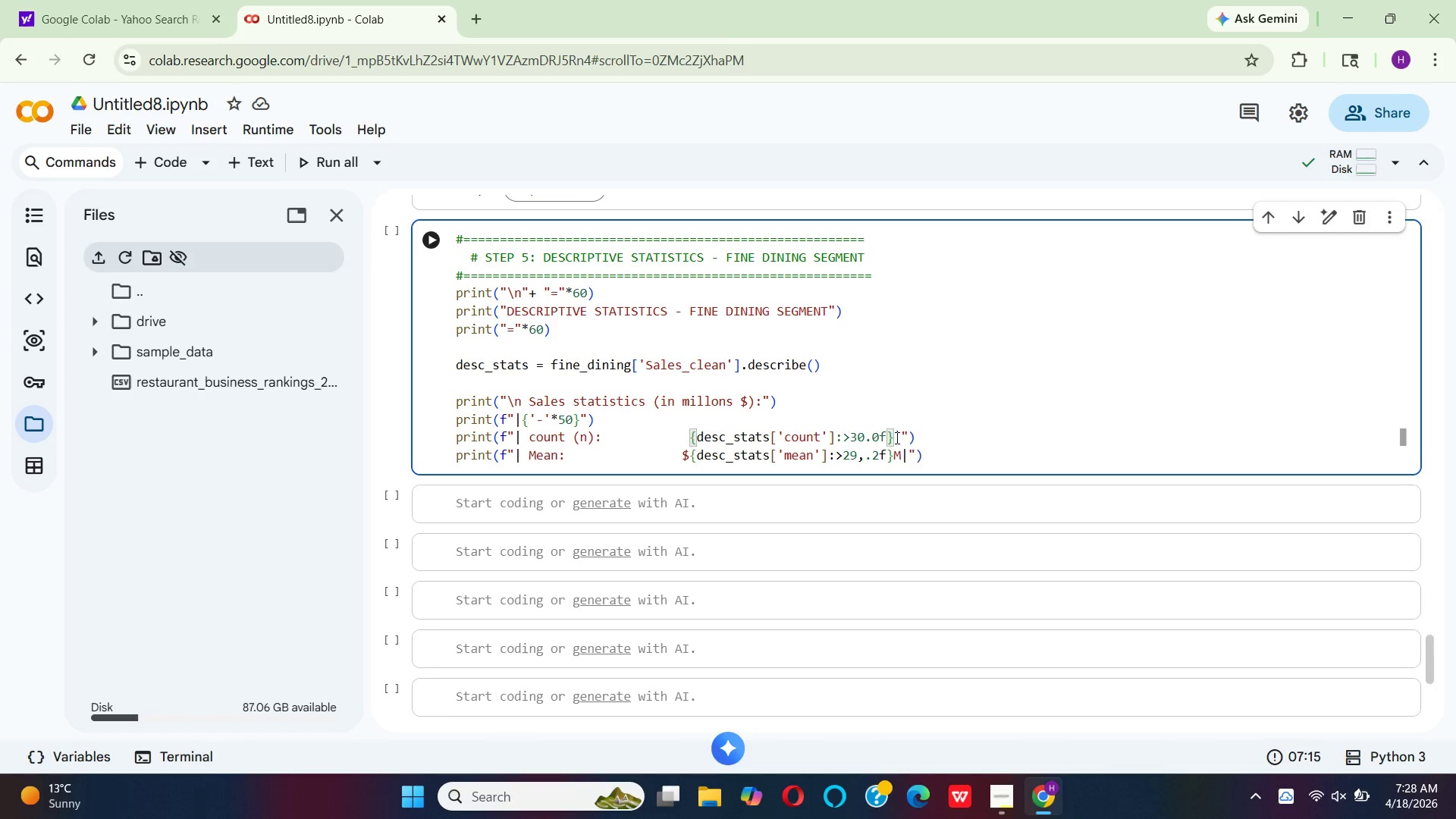 
key(Space)
 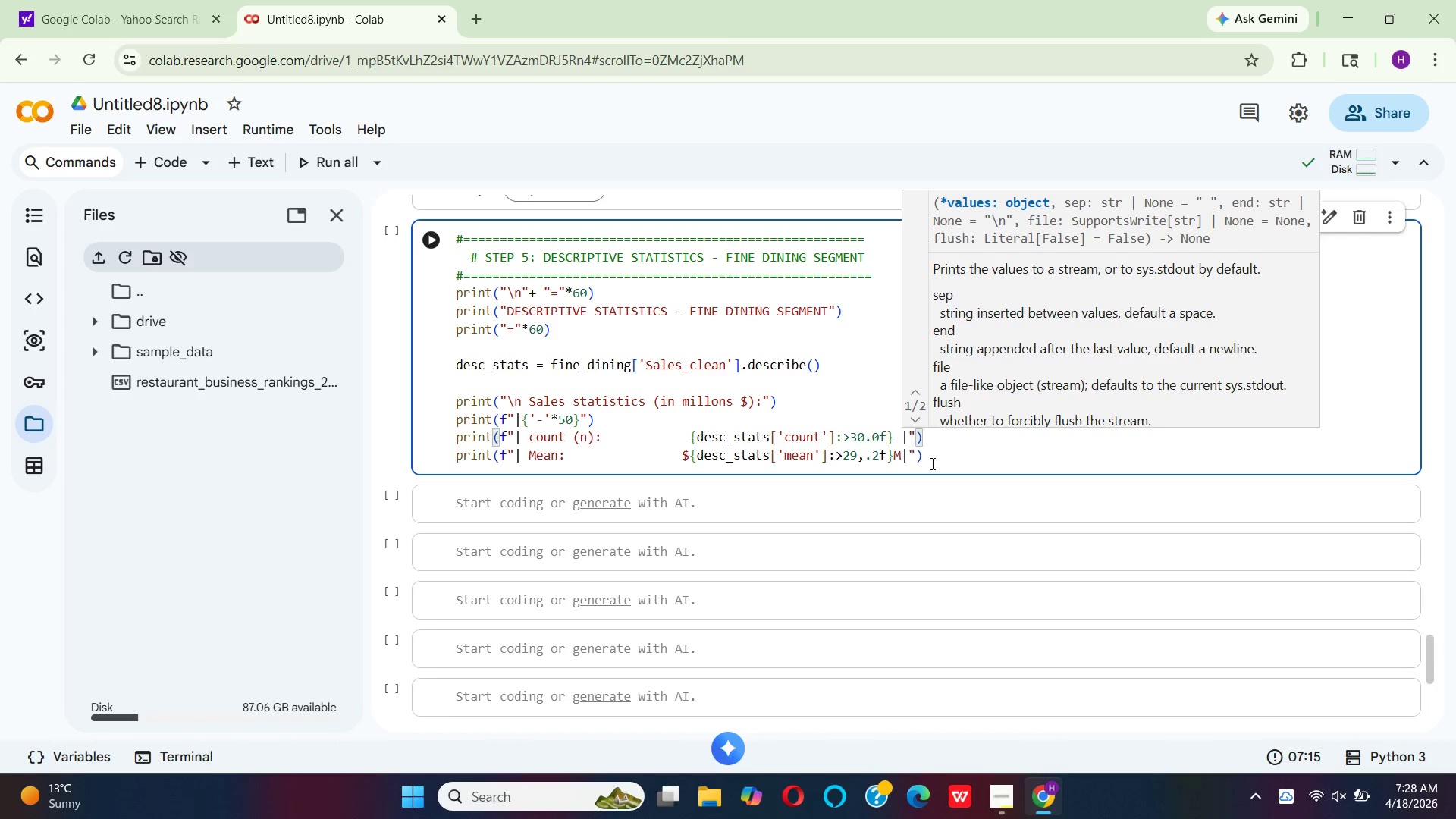 
left_click([932, 465])
 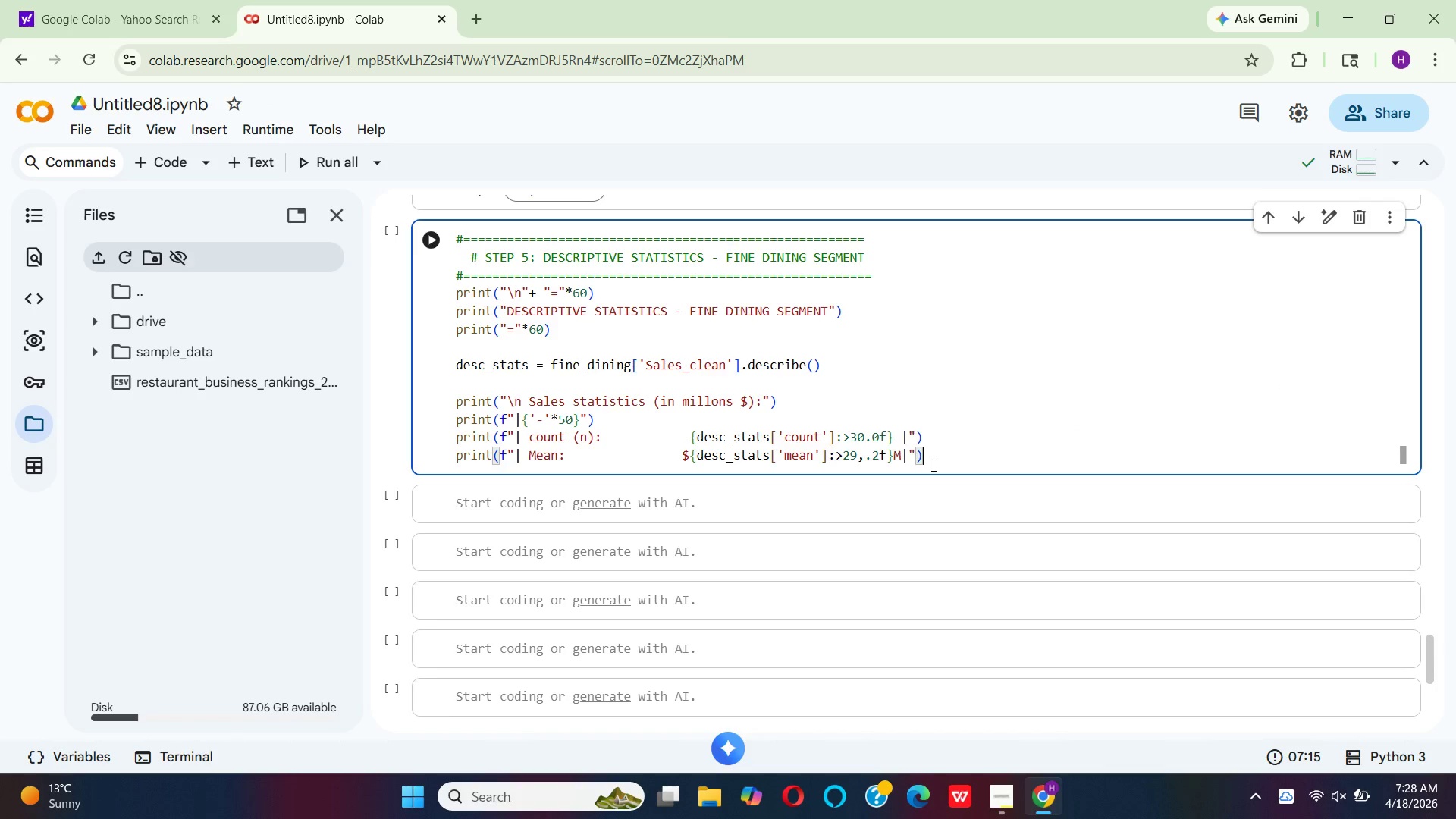 
key(Enter)
 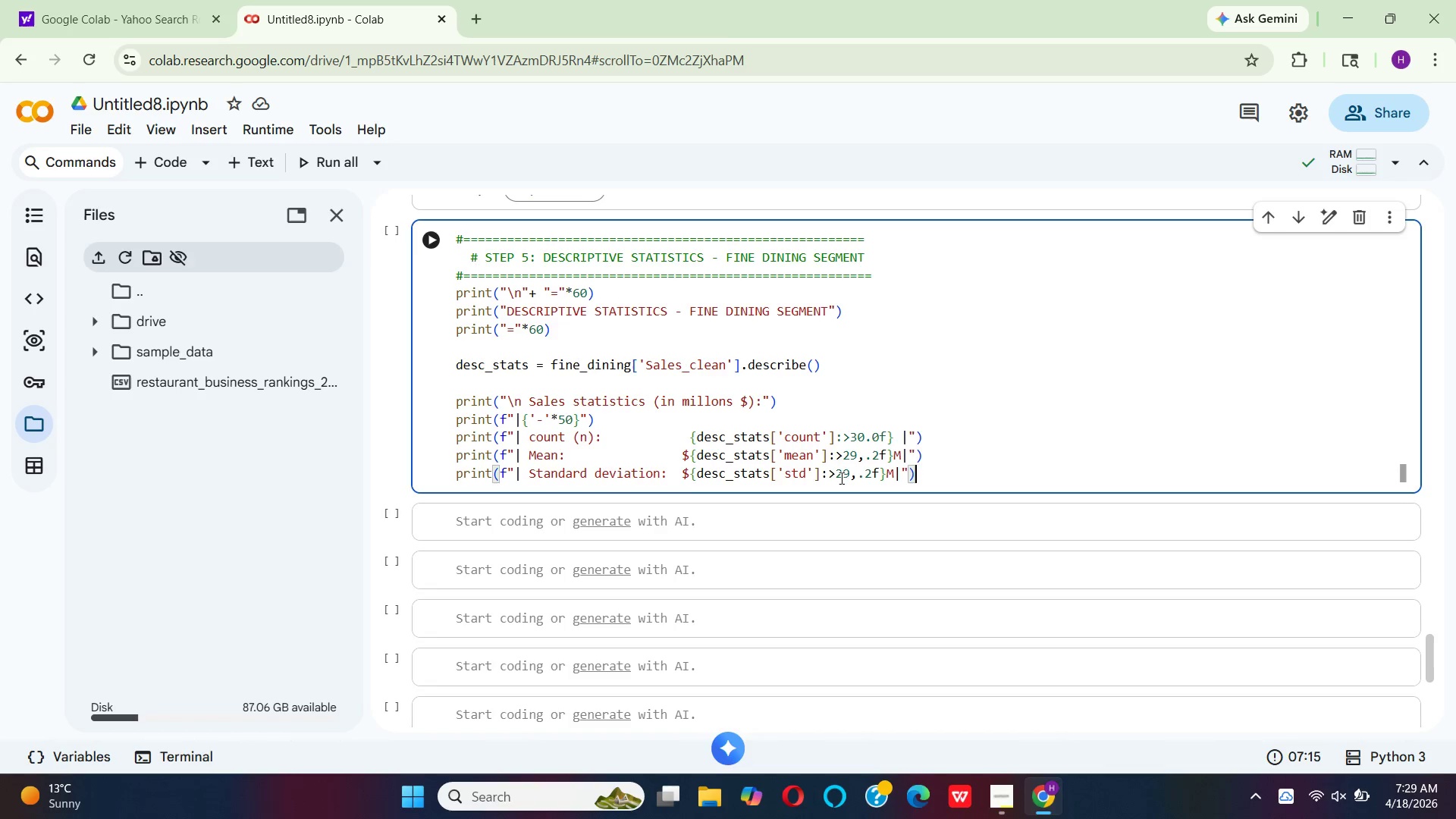 
wait(21.38)
 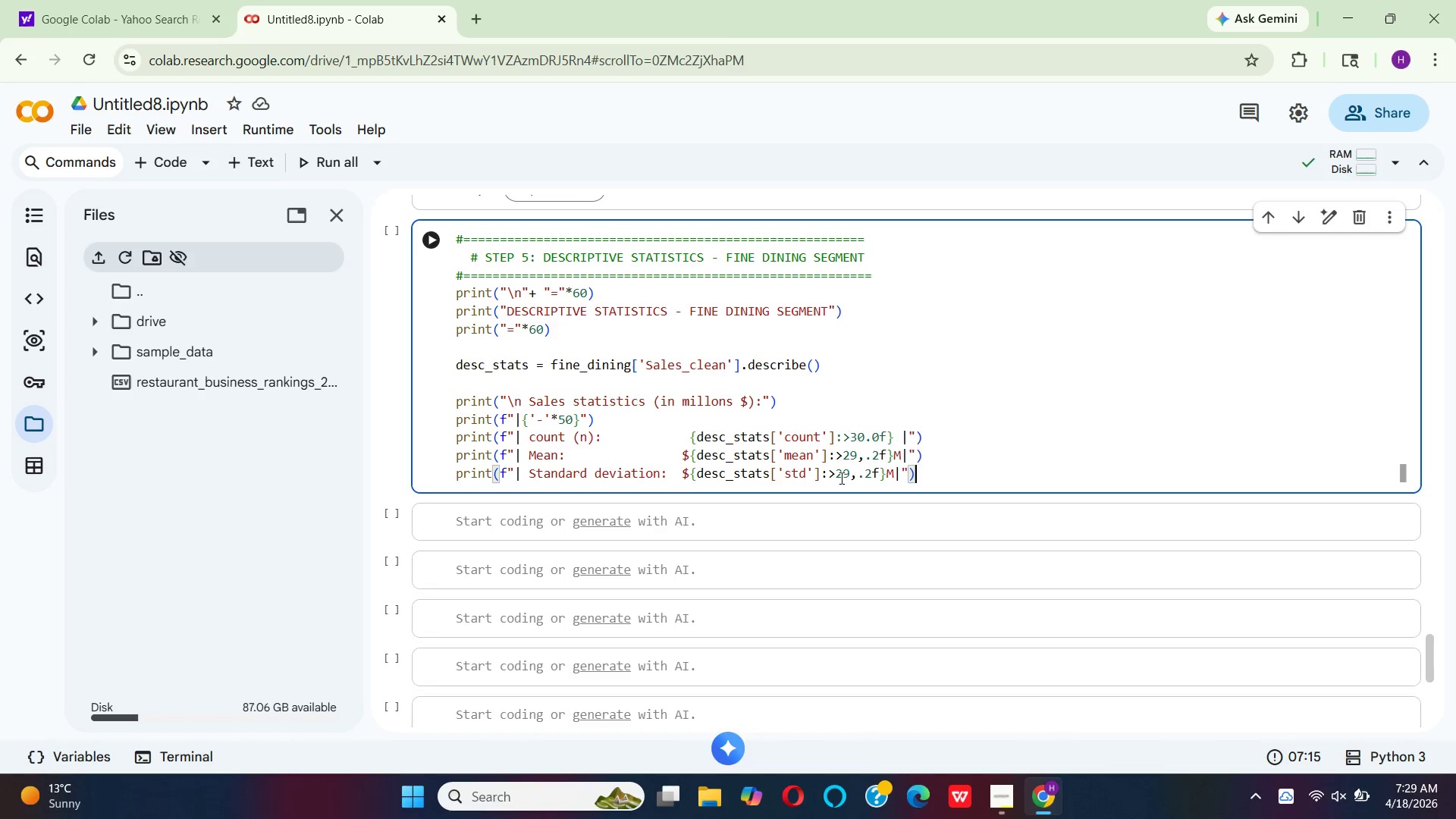 
left_click([904, 456])
 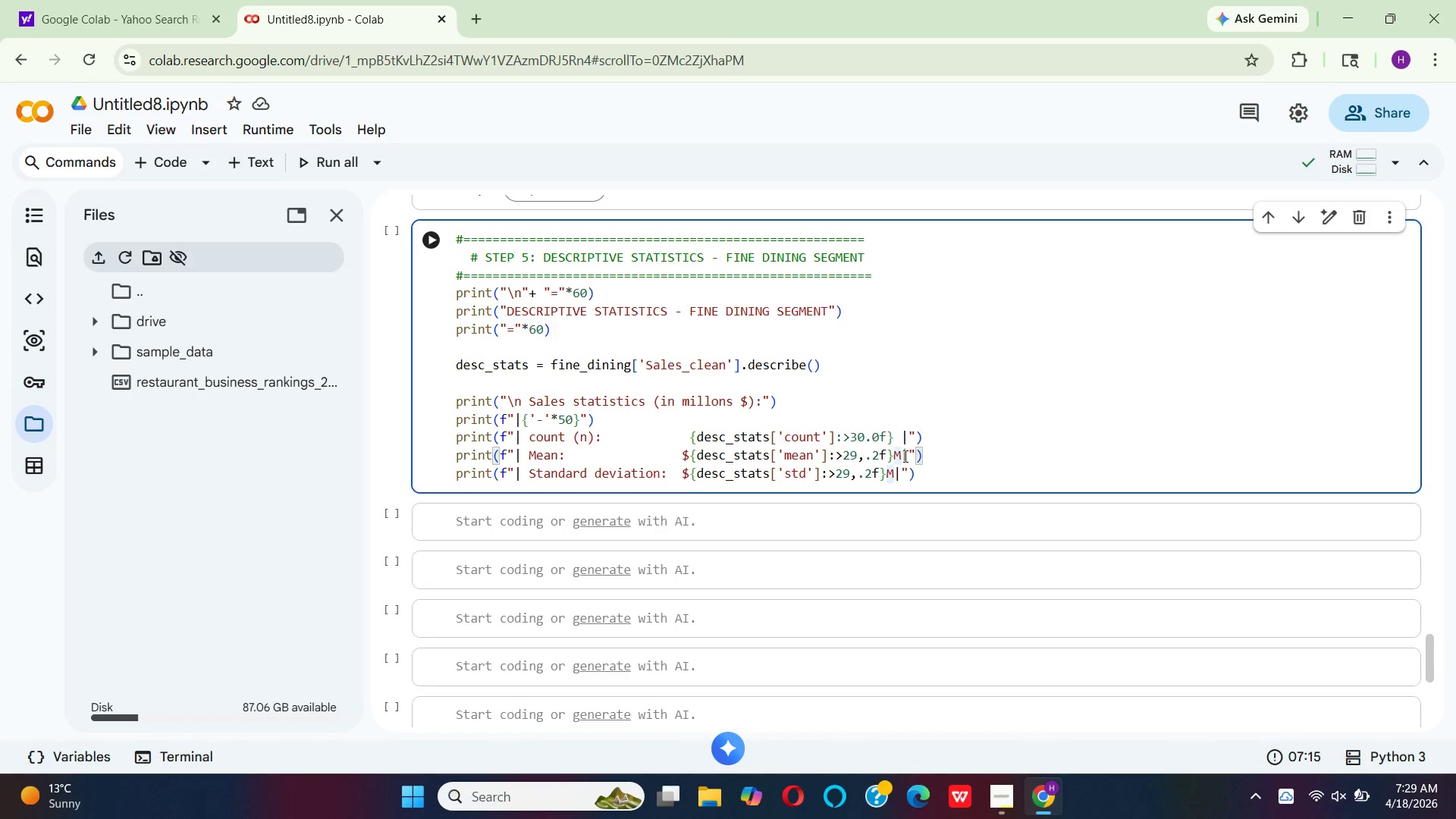 
key(Space)
 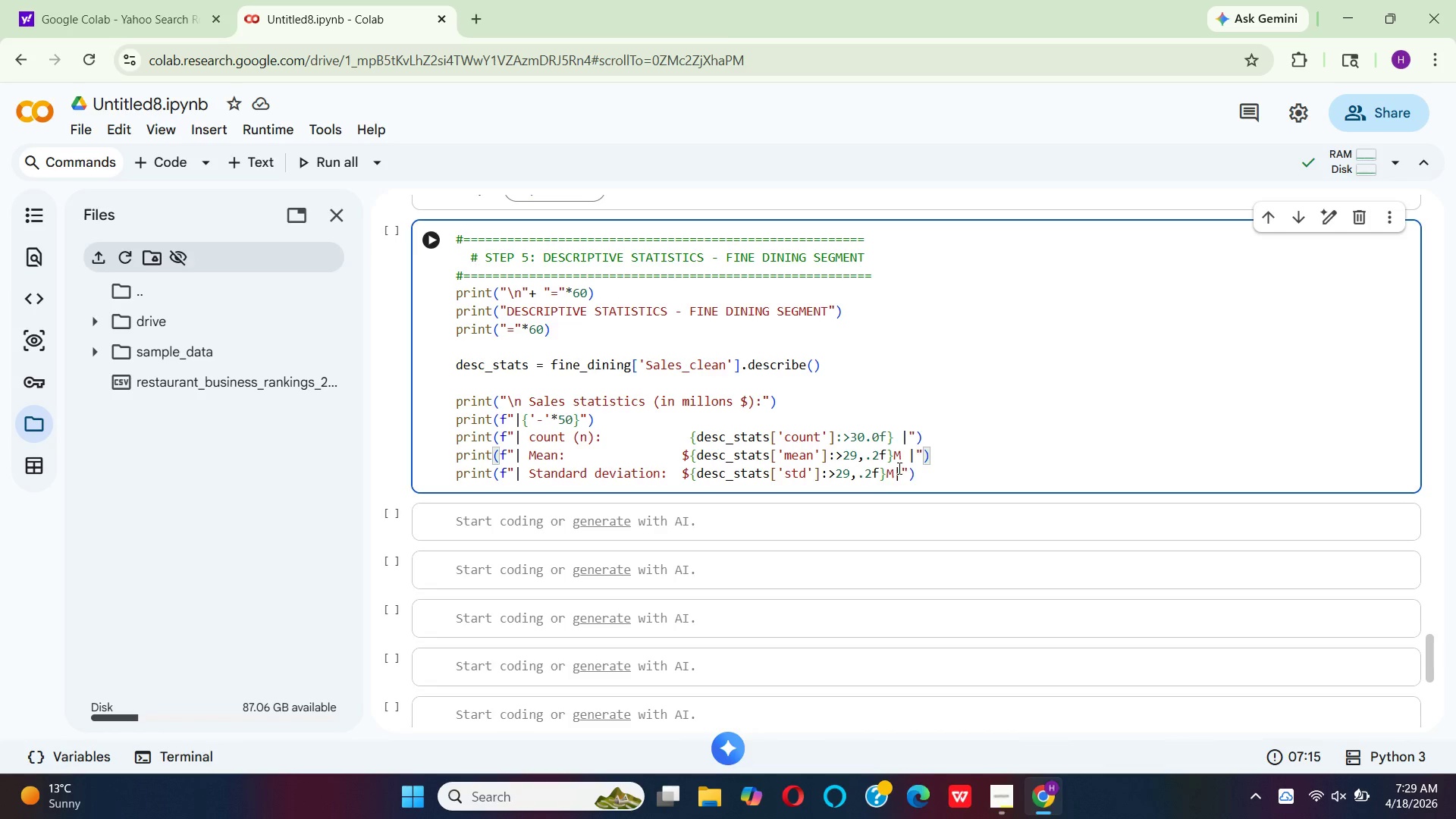 
left_click([896, 475])
 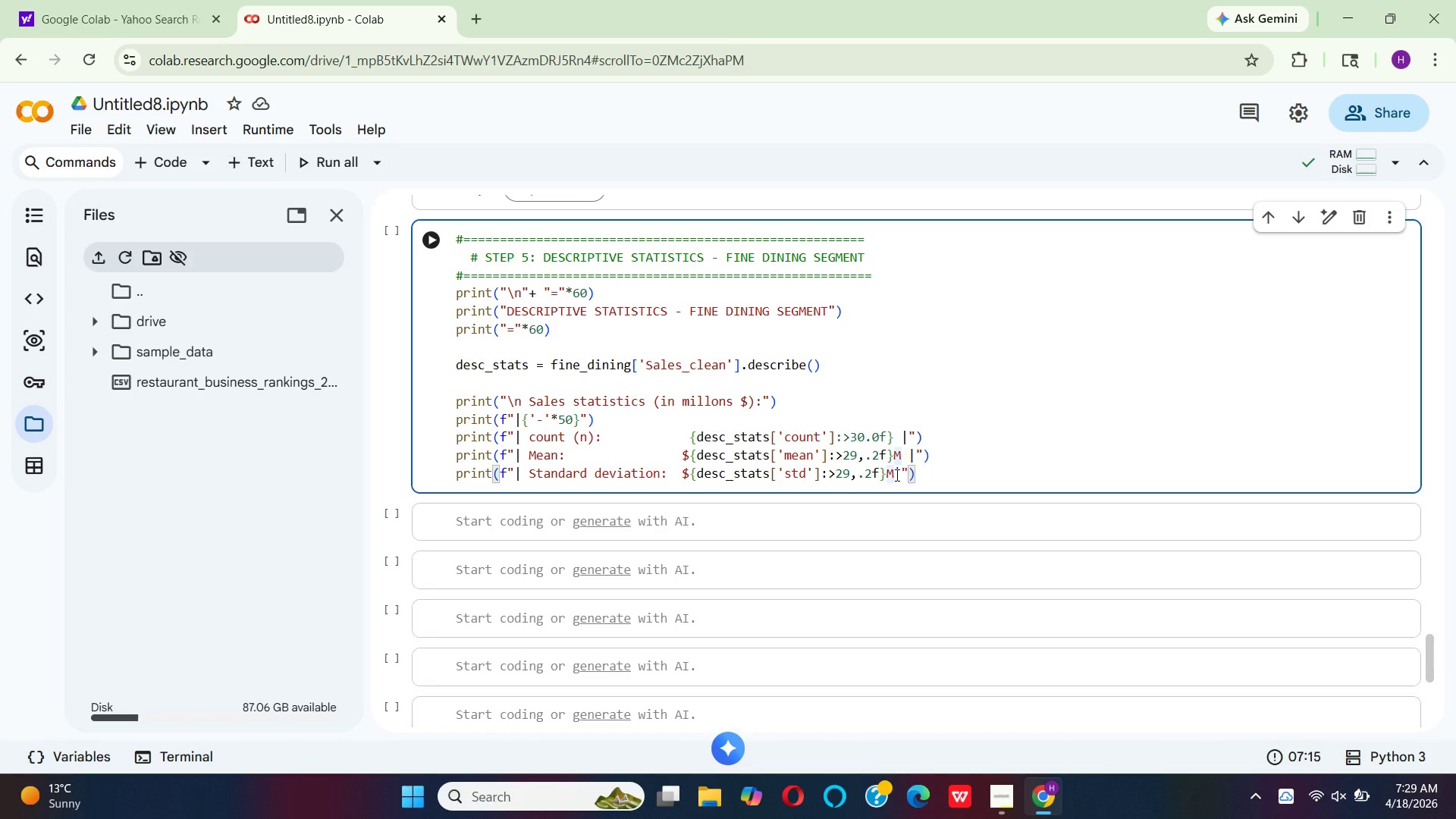 
hold_key(key=Space, duration=0.42)
 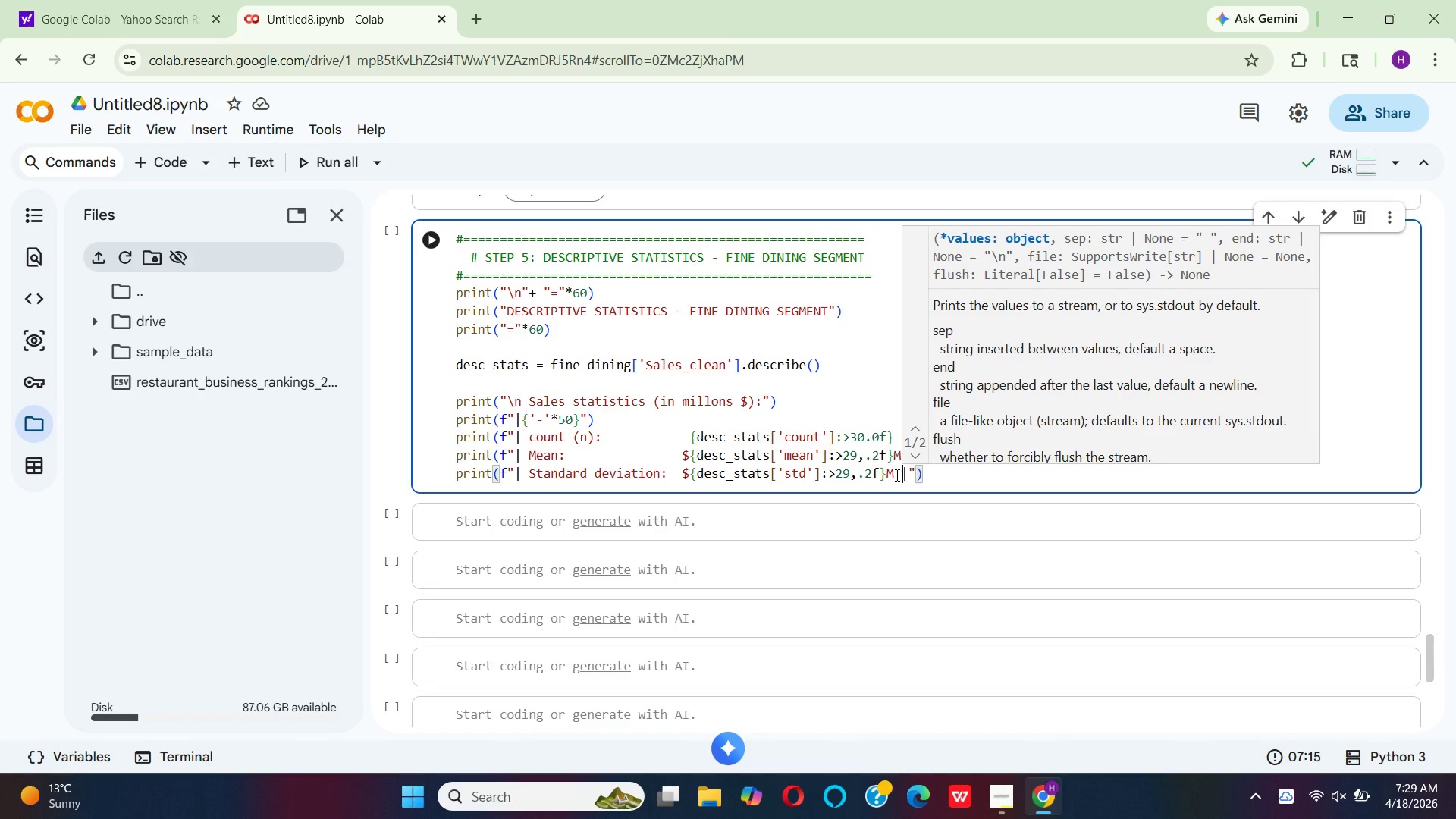 
left_click([943, 479])
 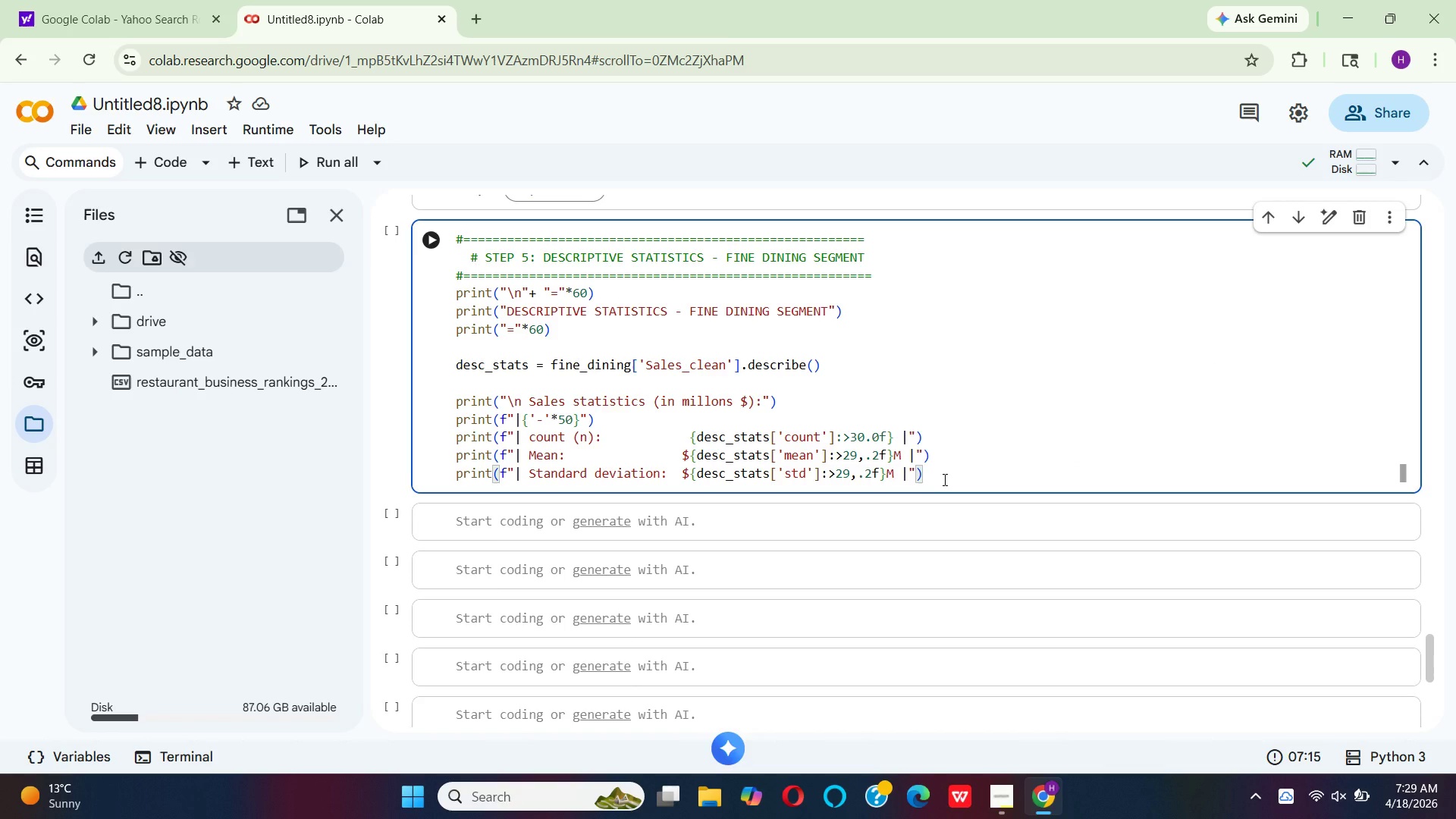 
key(Enter)
 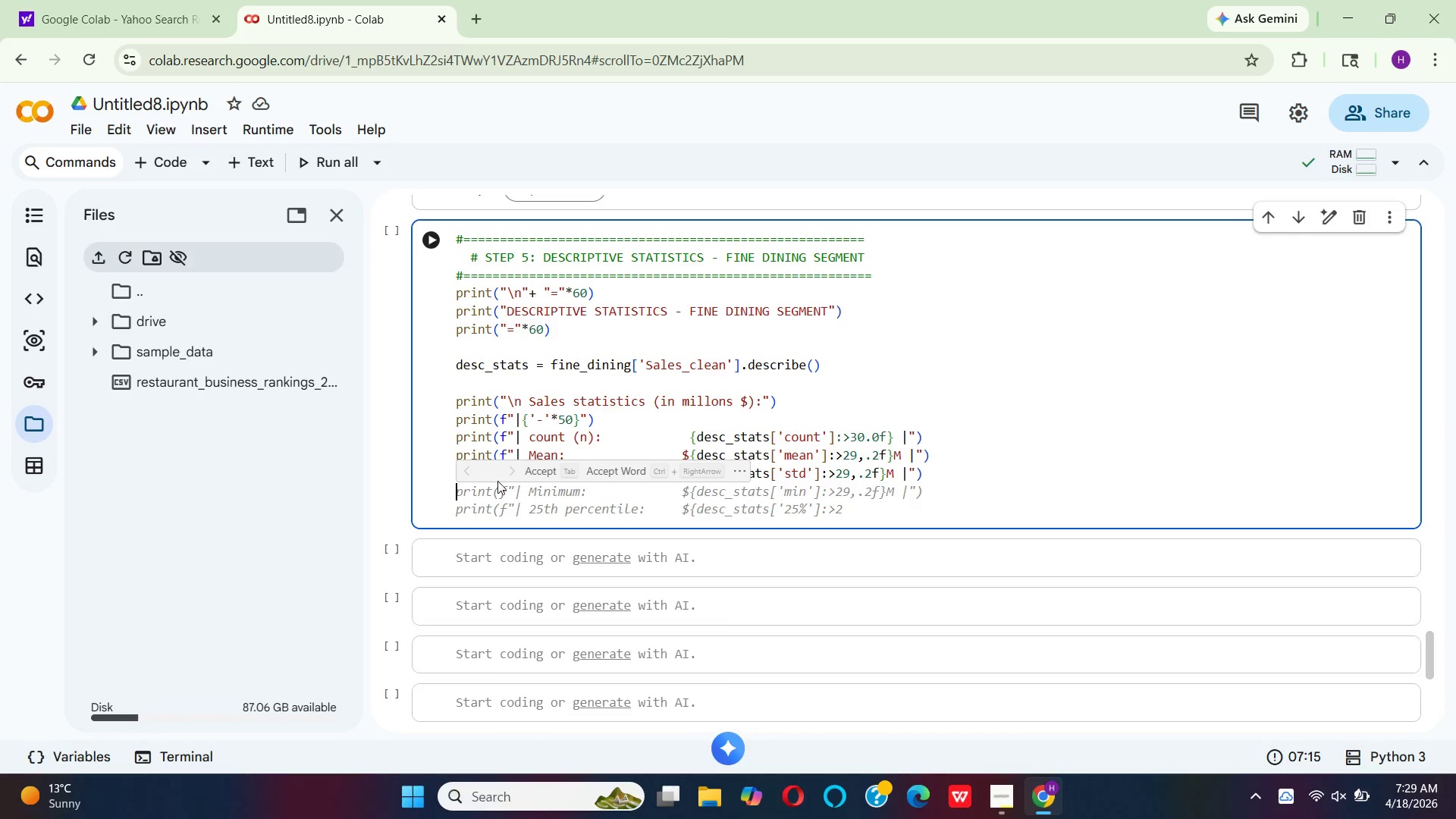 
wait(5.36)
 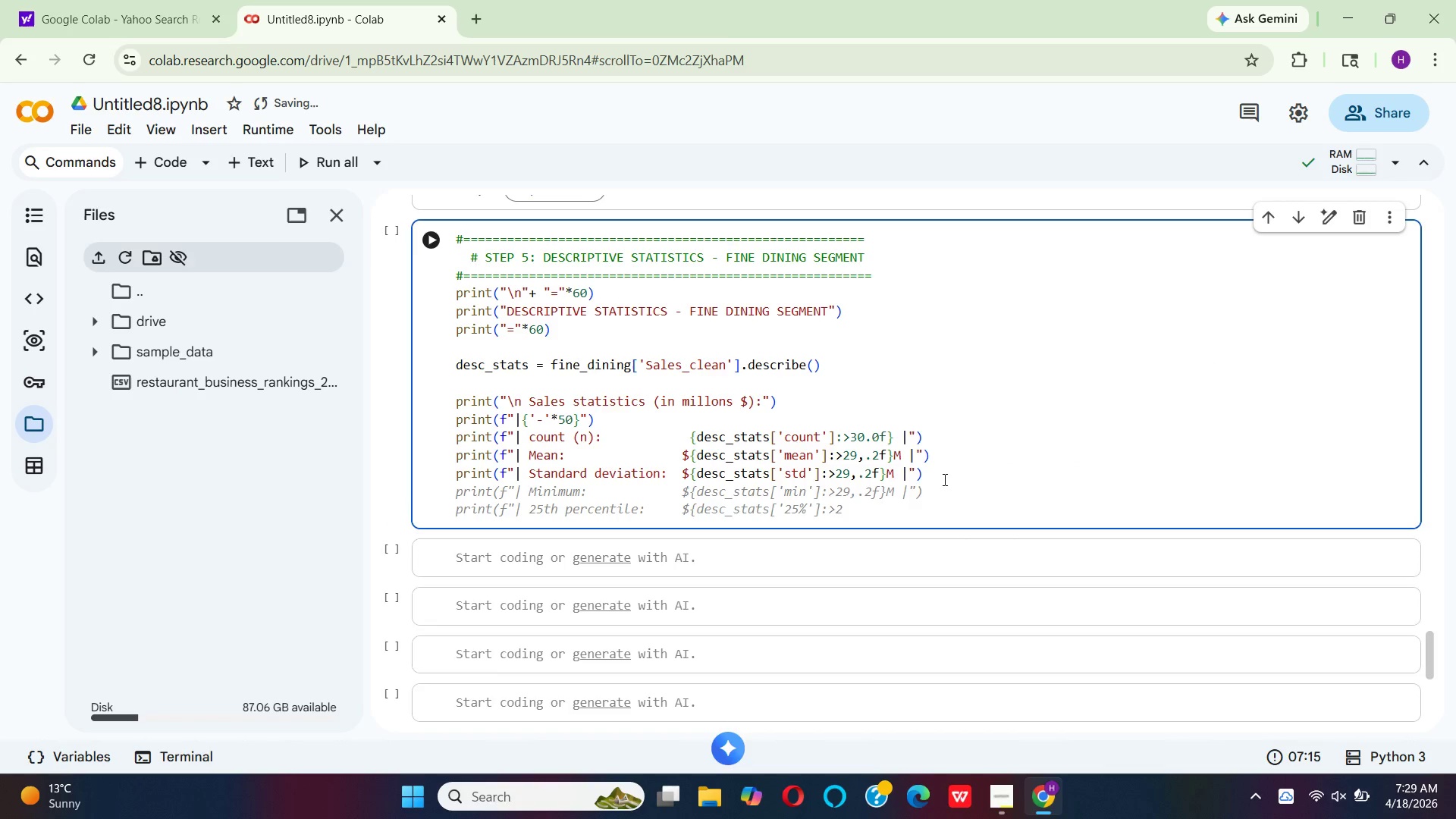 
left_click([538, 470])
 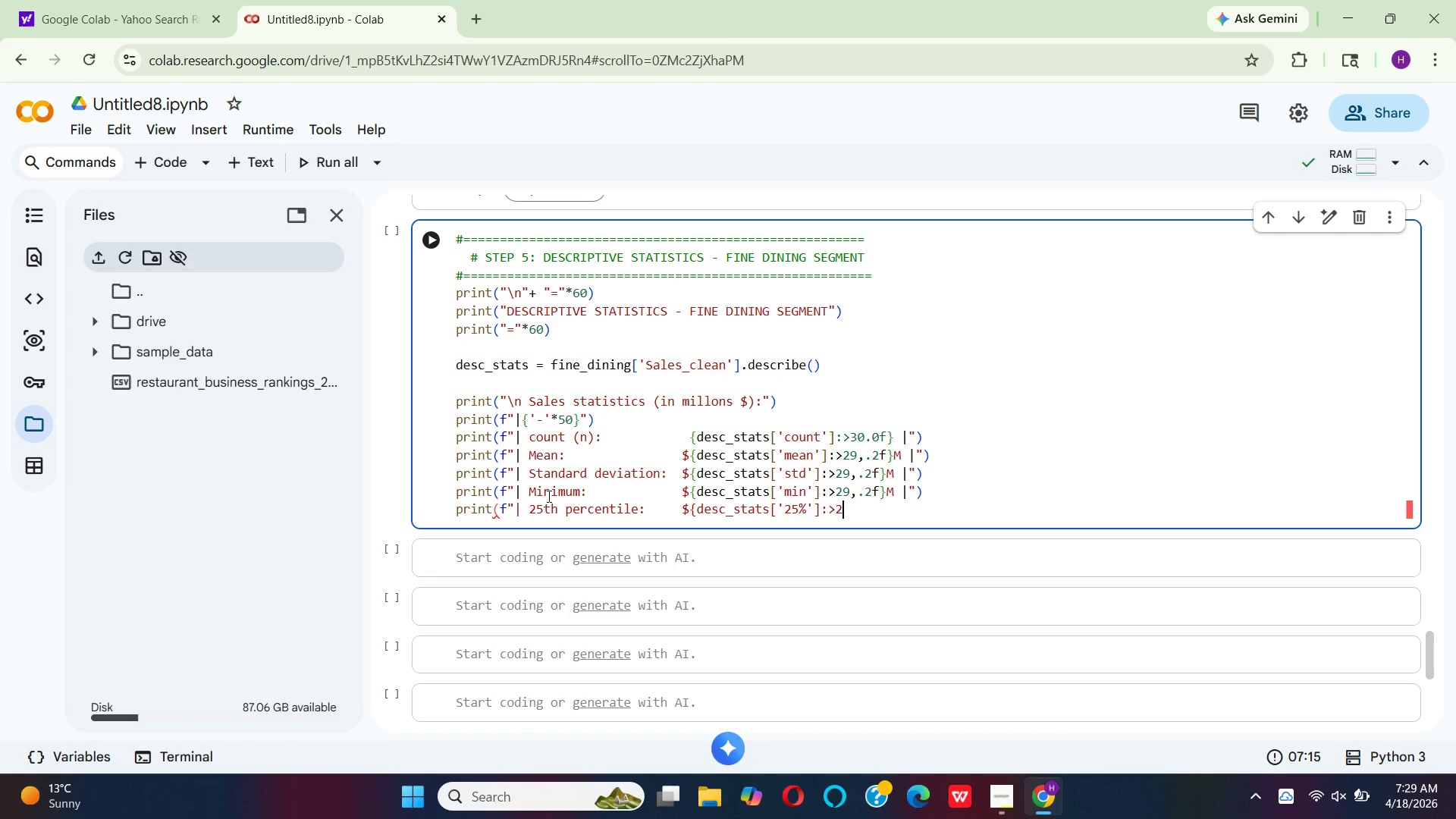 
wait(9.21)
 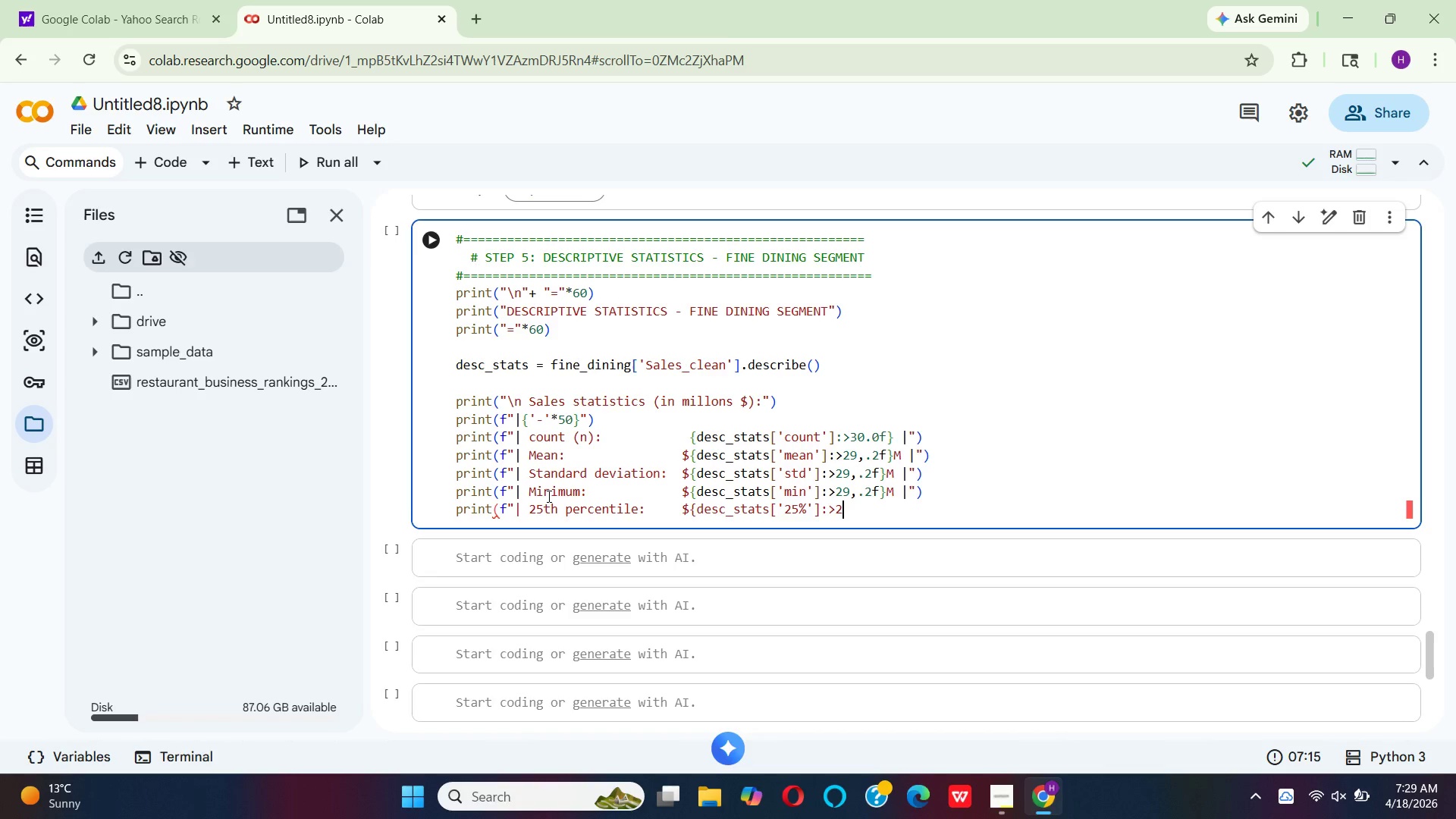 
mouse_move([820, 495])
 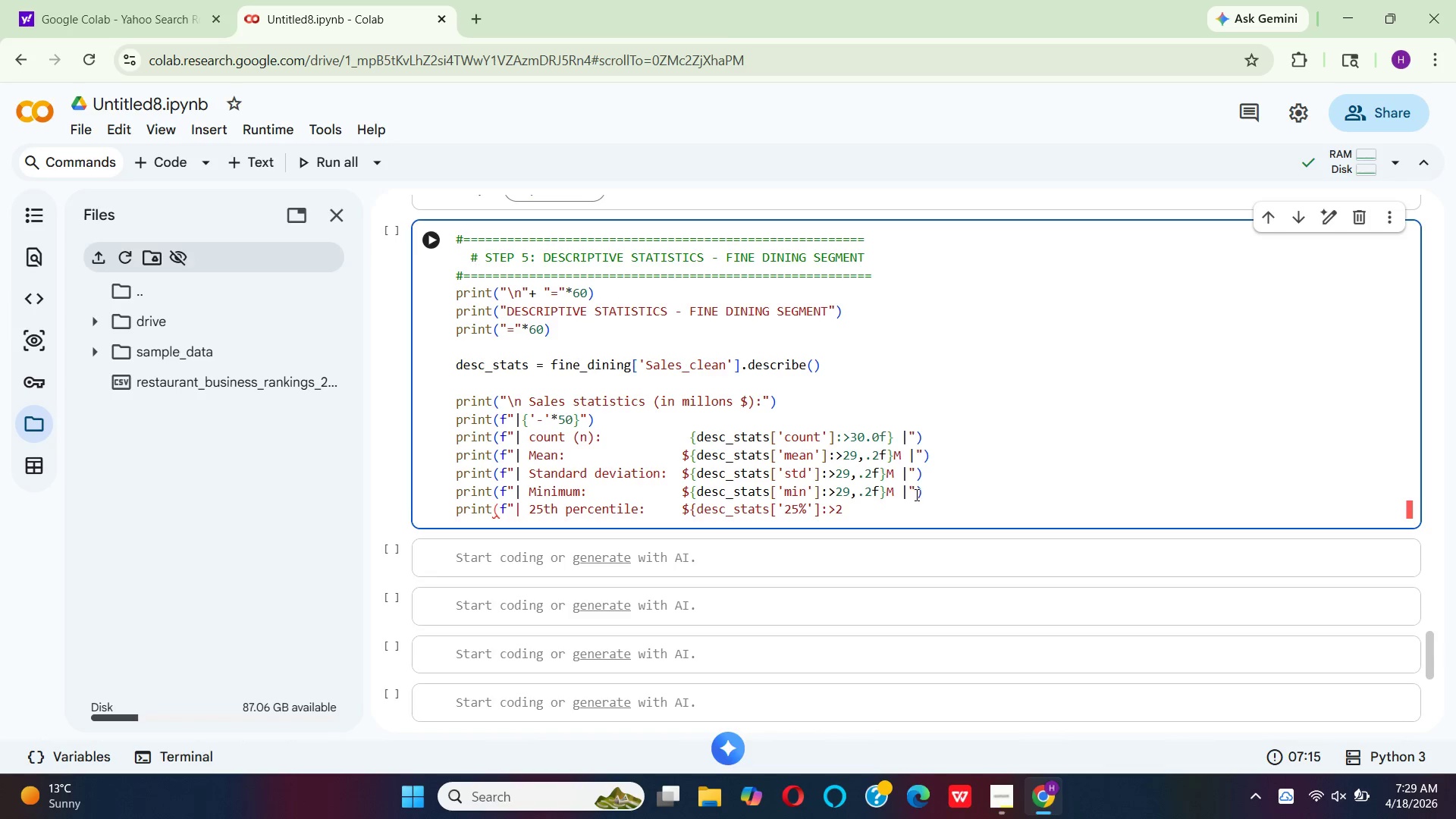 
wait(6.11)
 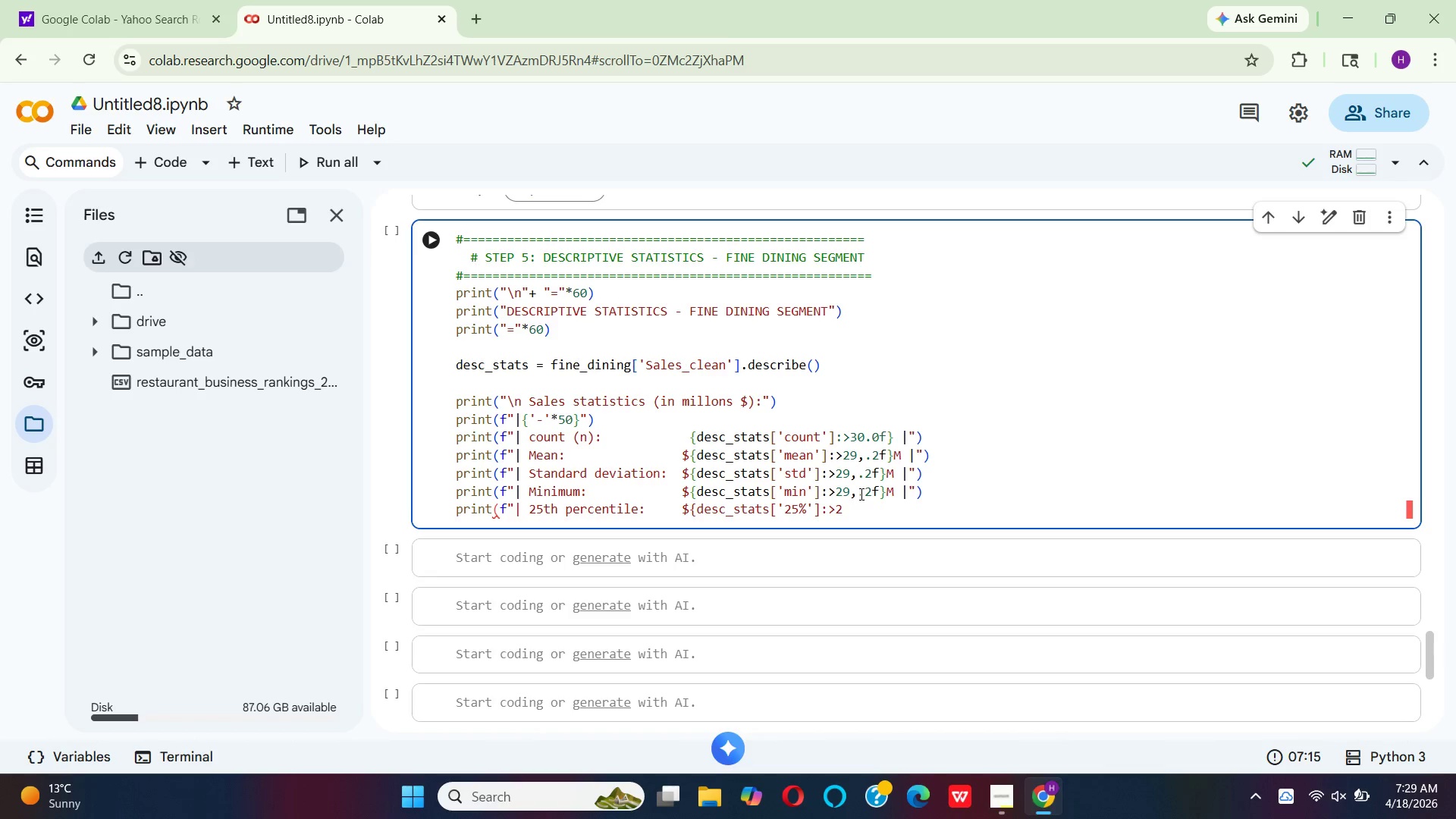 
left_click([924, 497])
 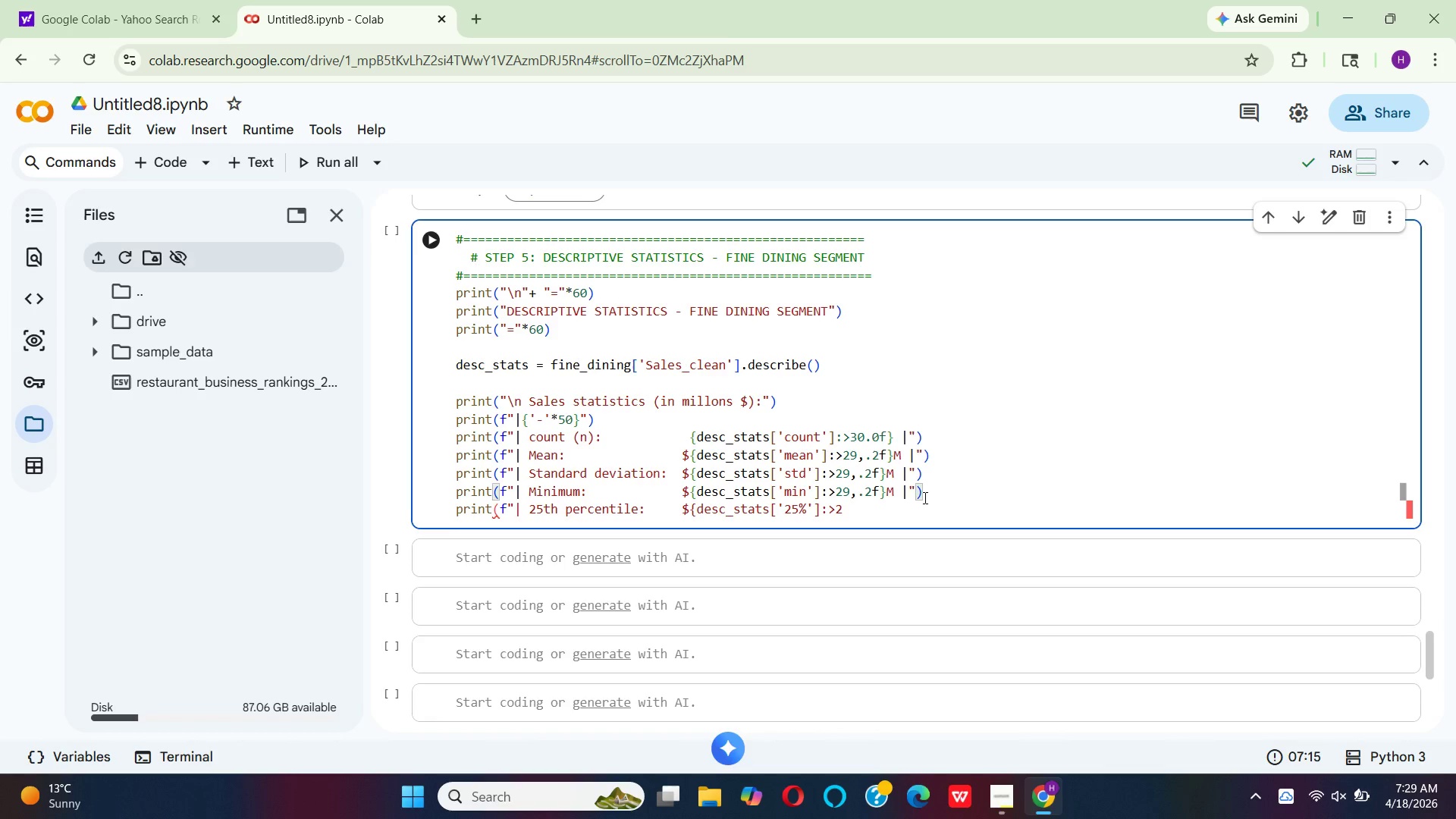 
key(Enter)
 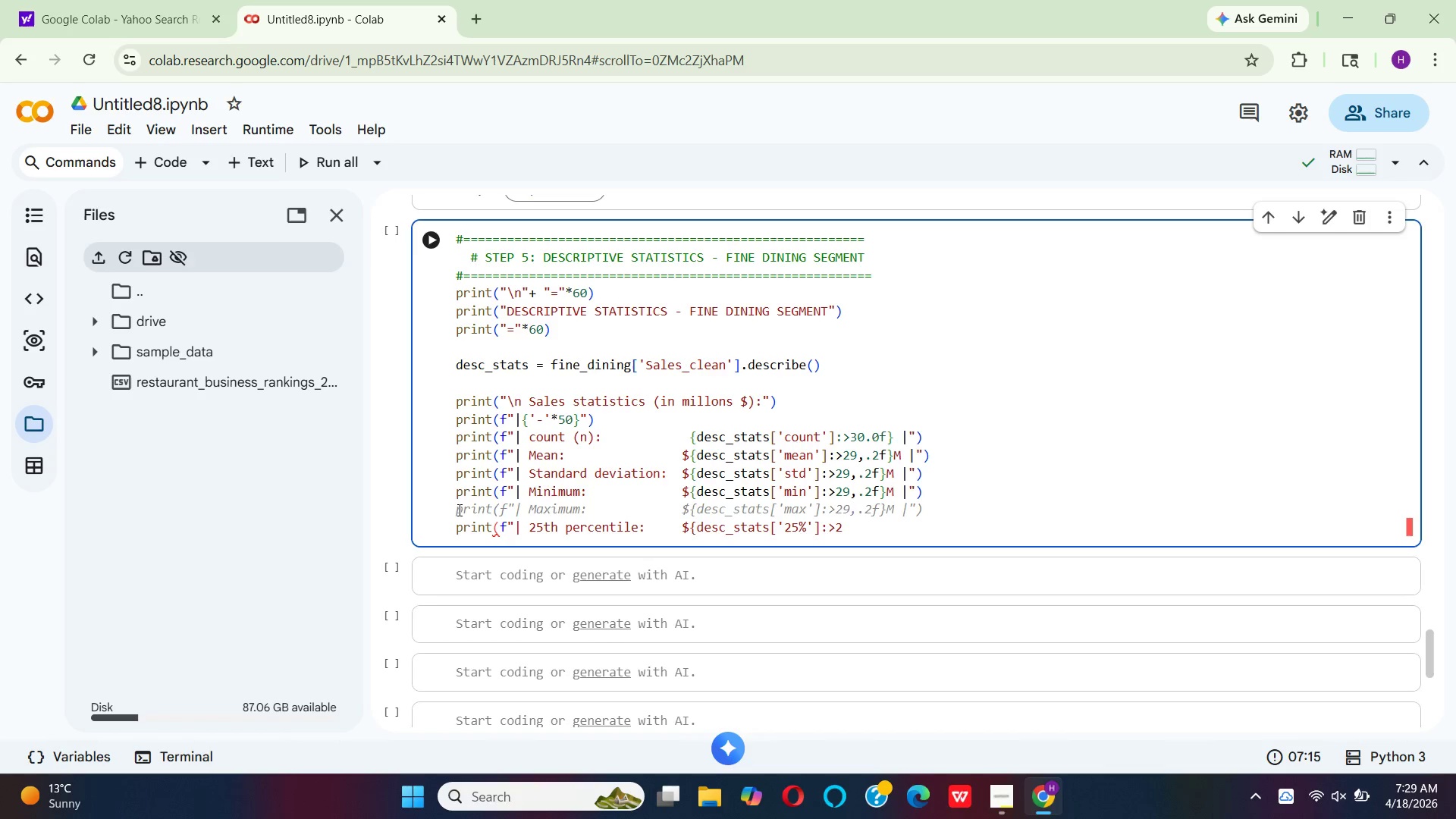 
left_click([533, 489])
 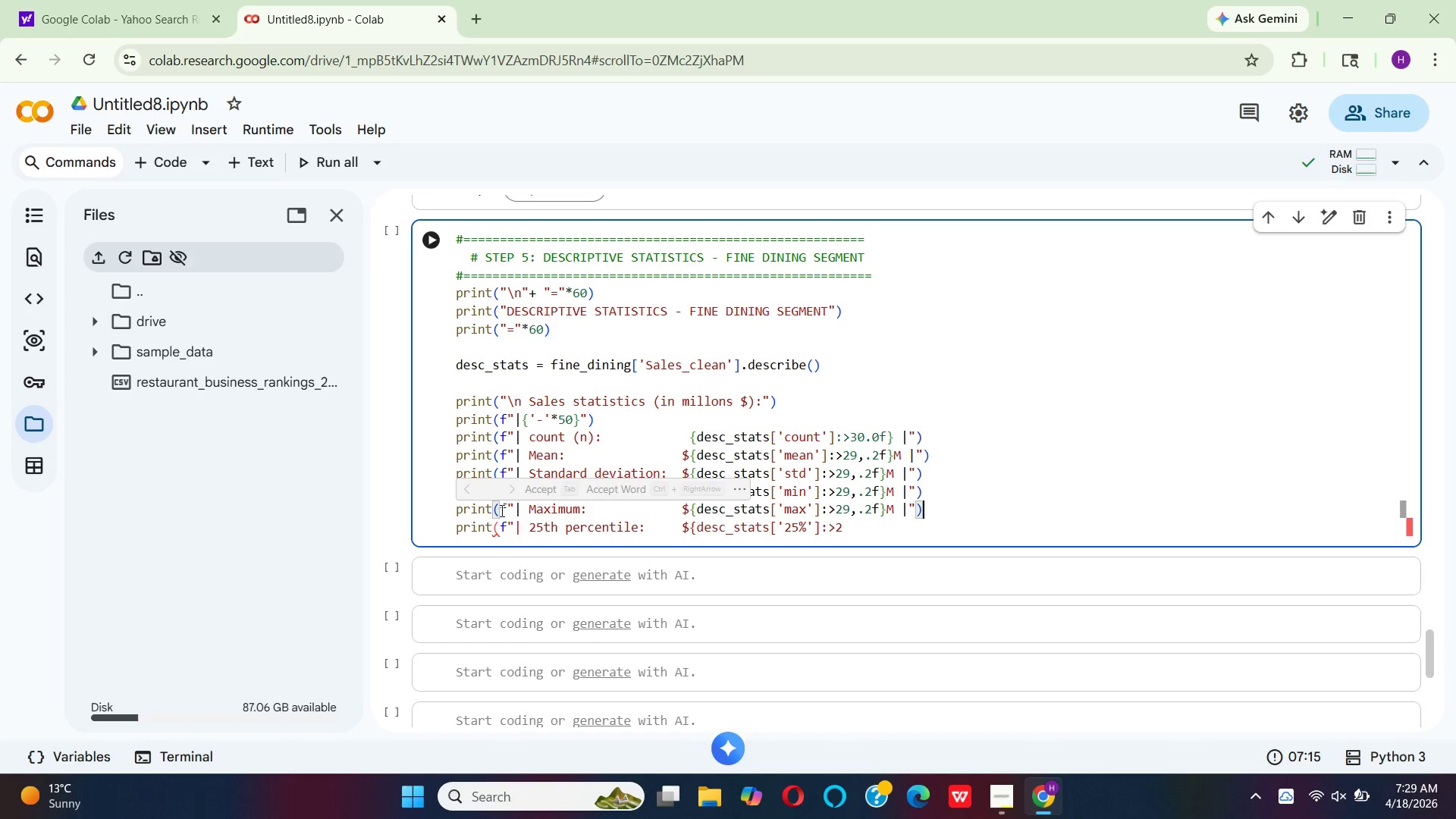 
mouse_move([537, 514])
 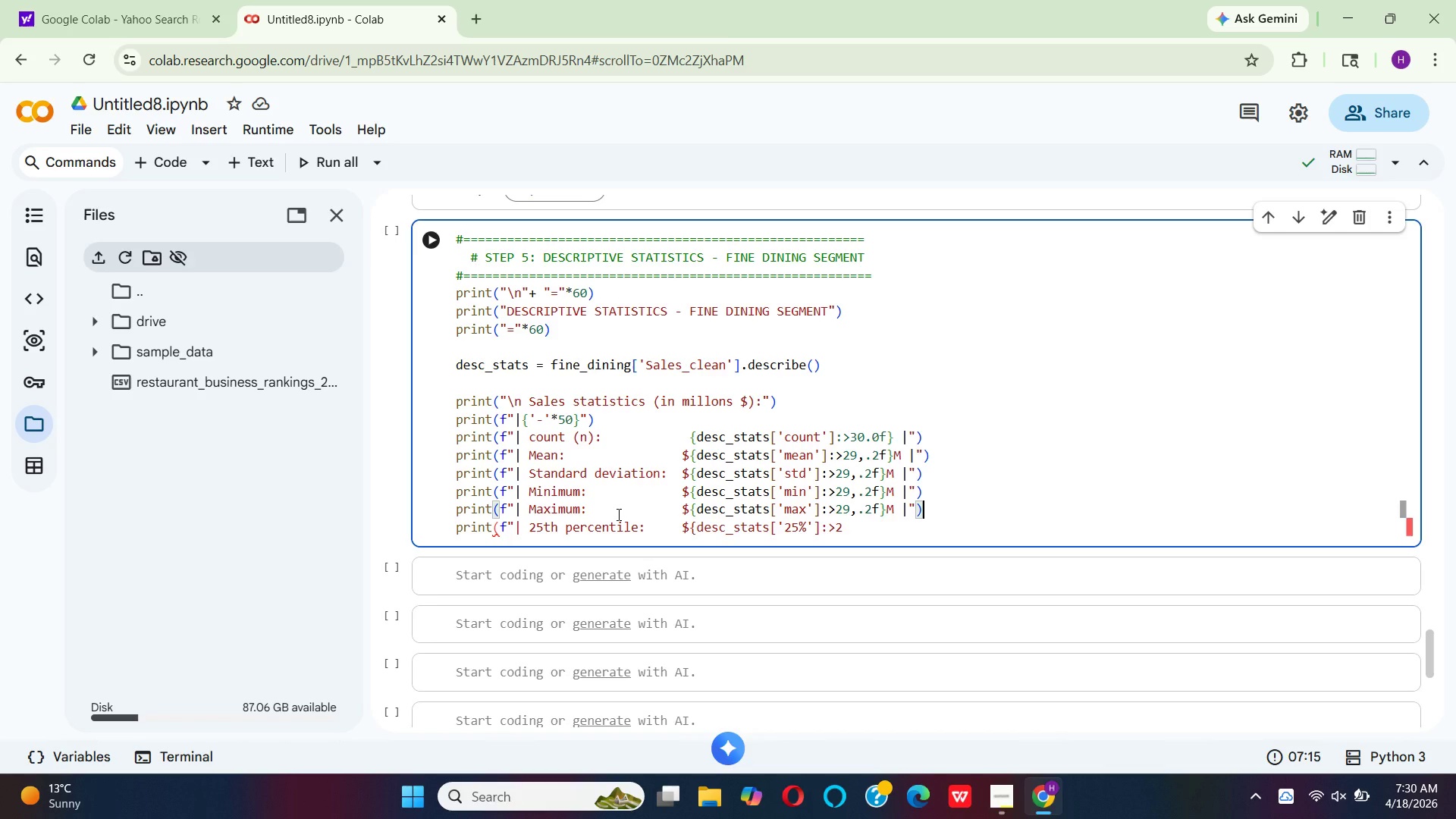 
wait(6.81)
 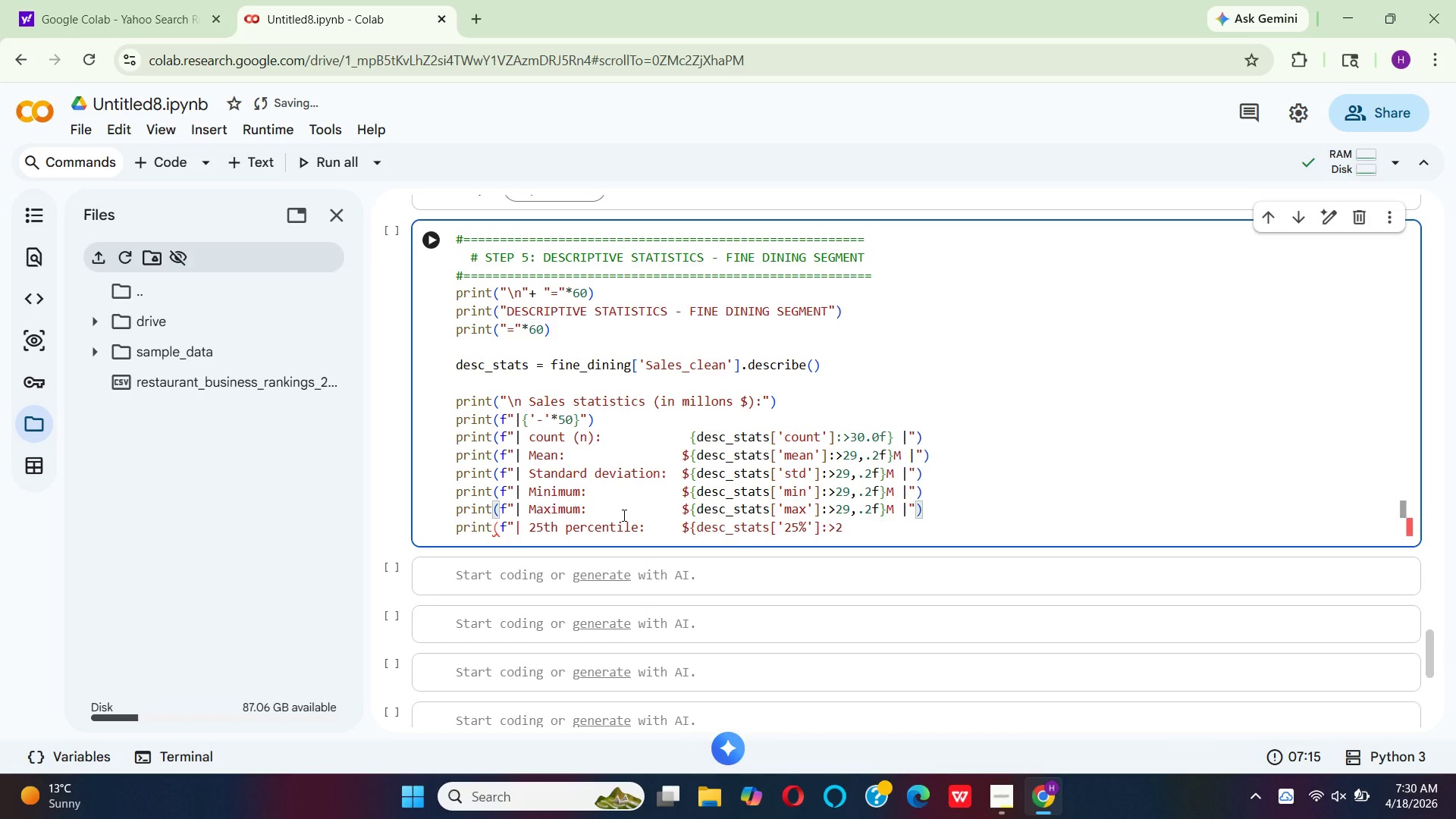 
mouse_move([799, 517])
 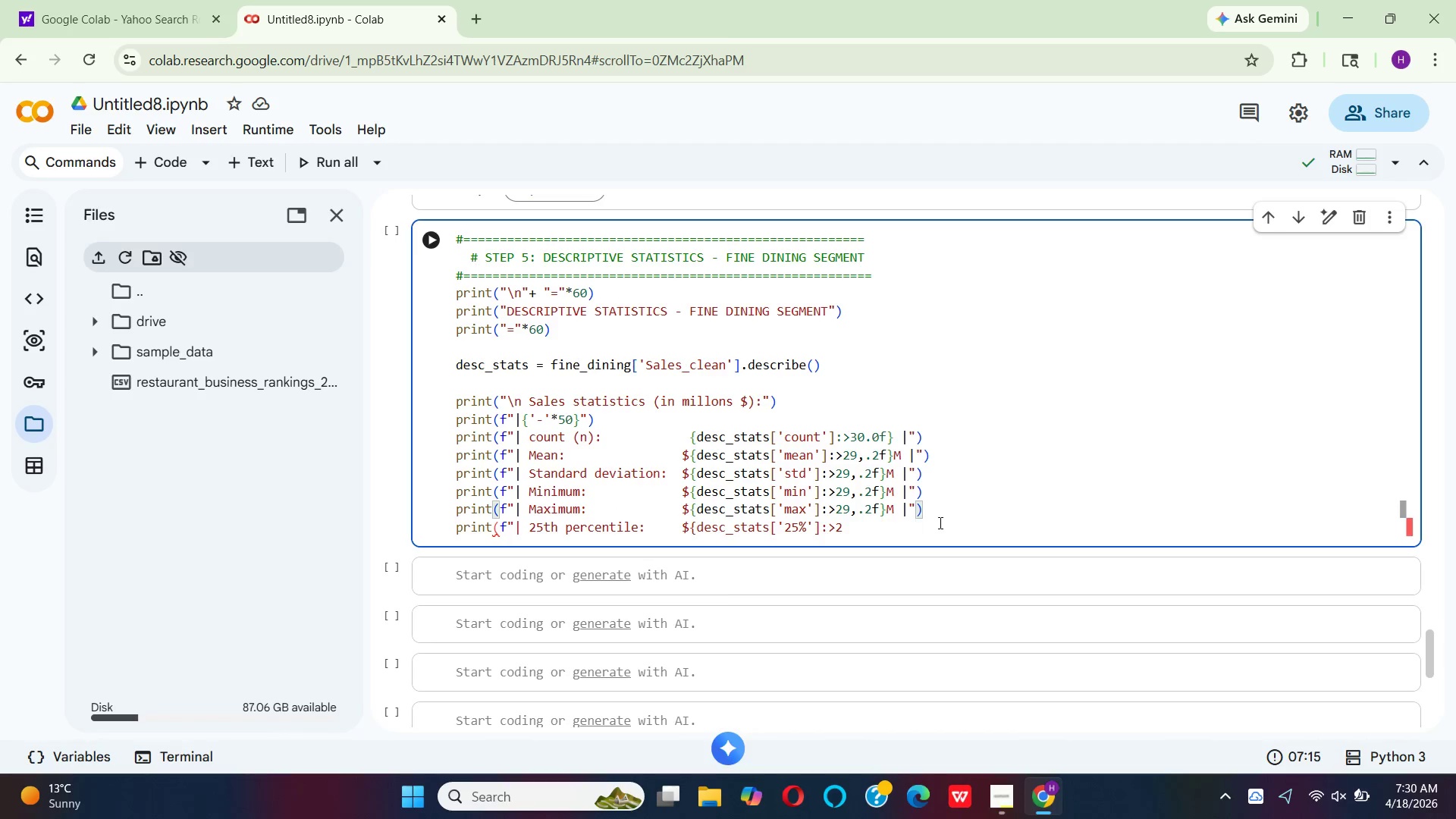 
left_click([949, 516])
 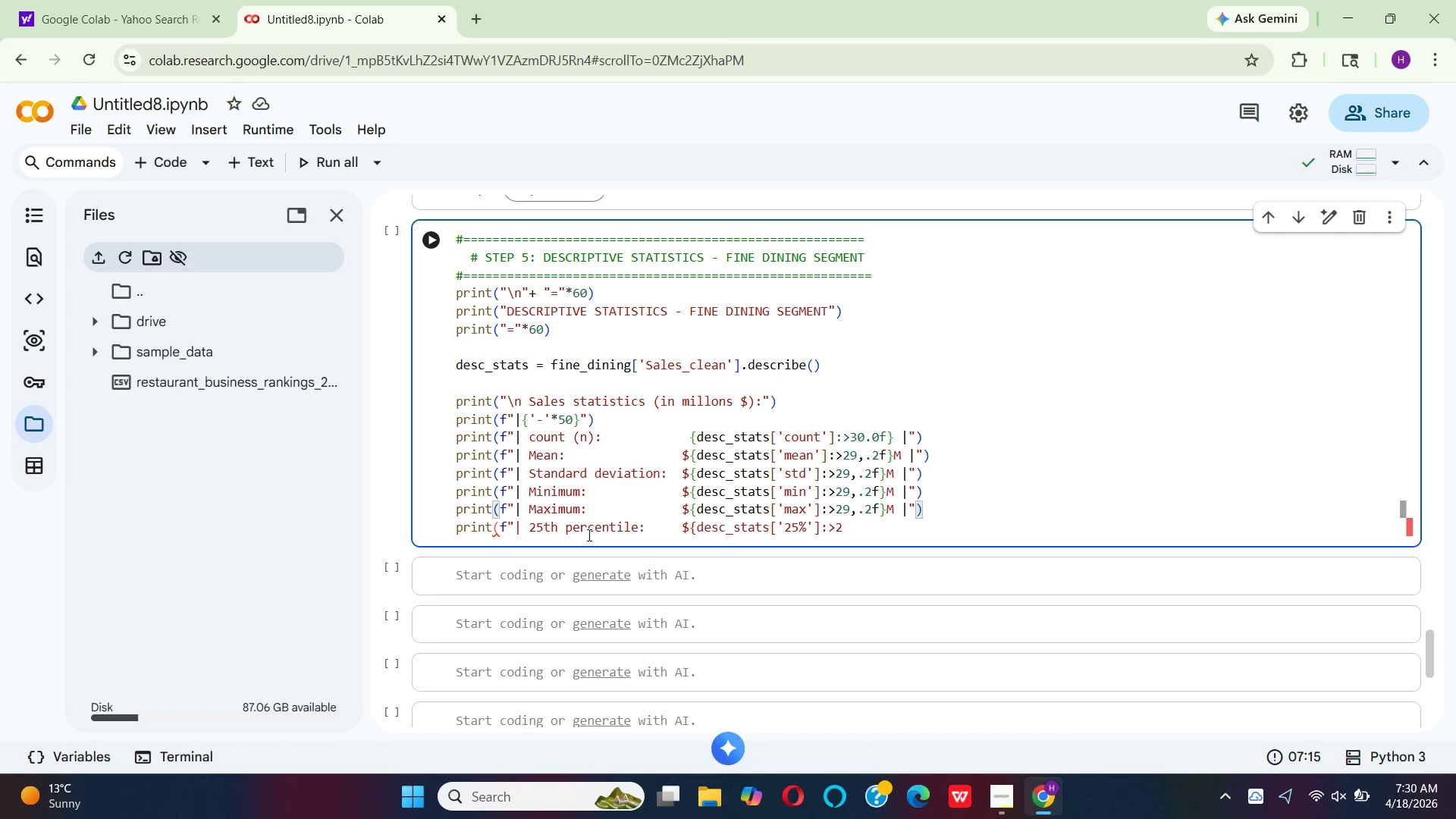 
wait(9.44)
 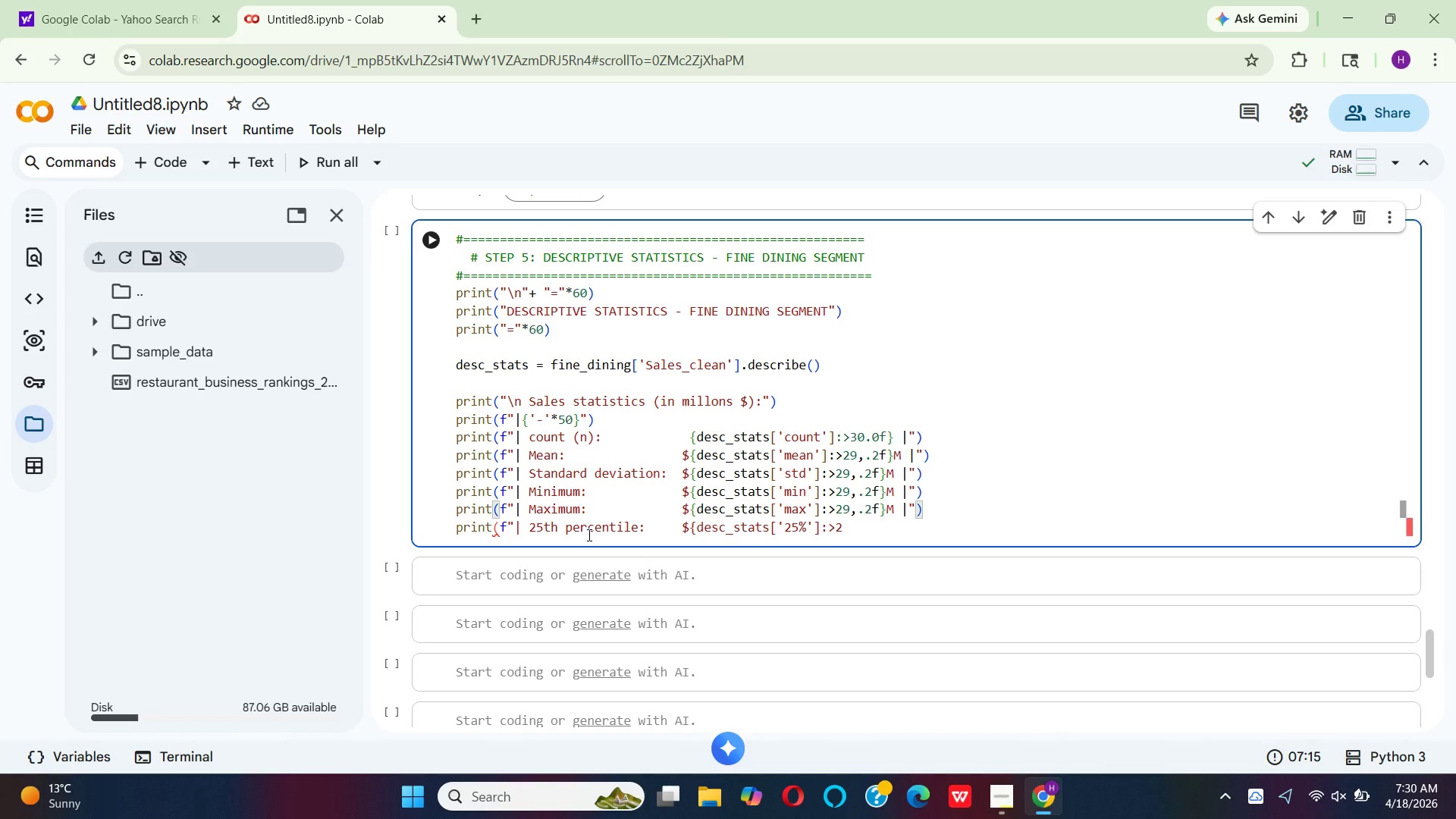 
mouse_move([751, 539])
 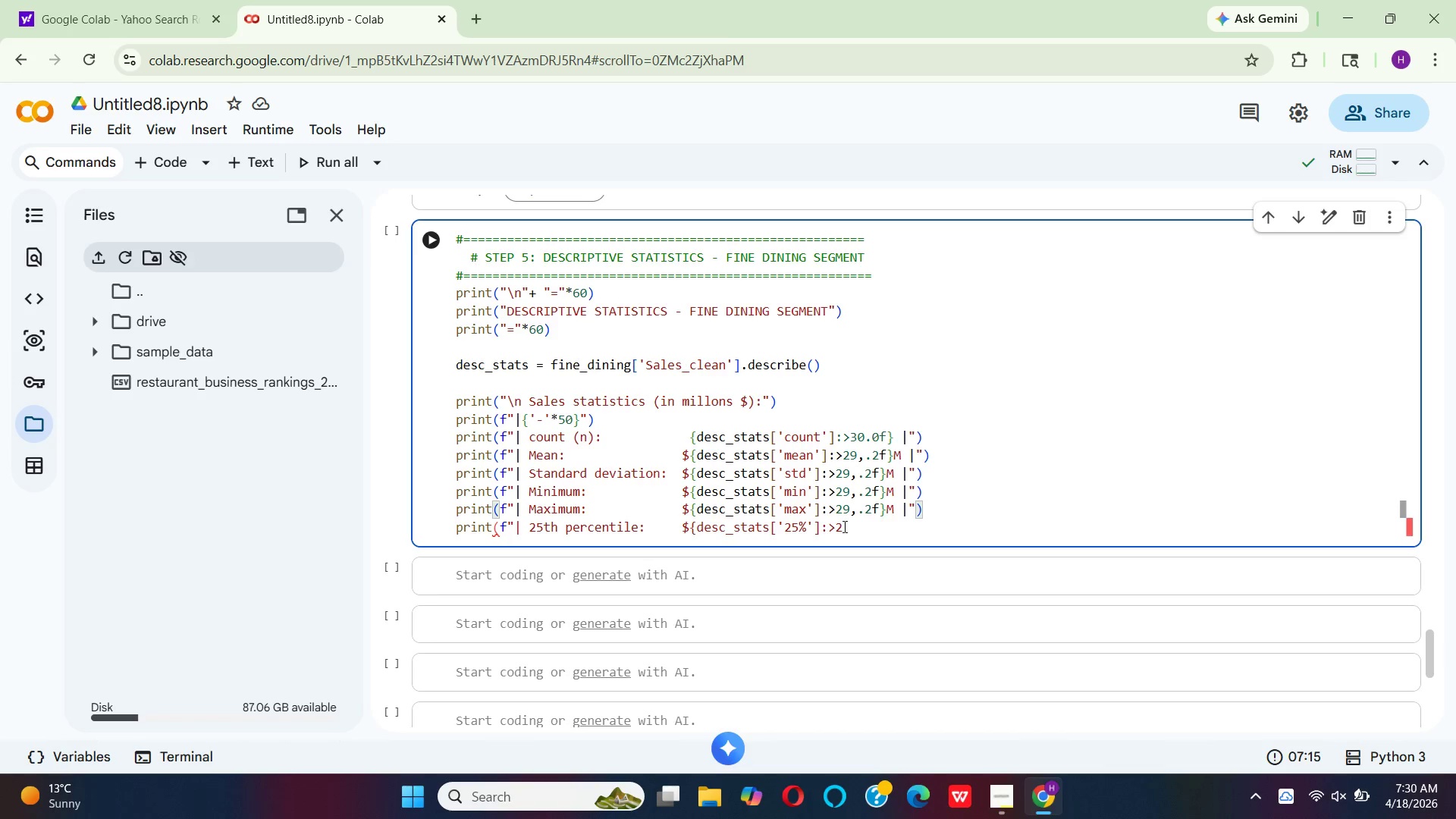 
left_click([843, 525])
 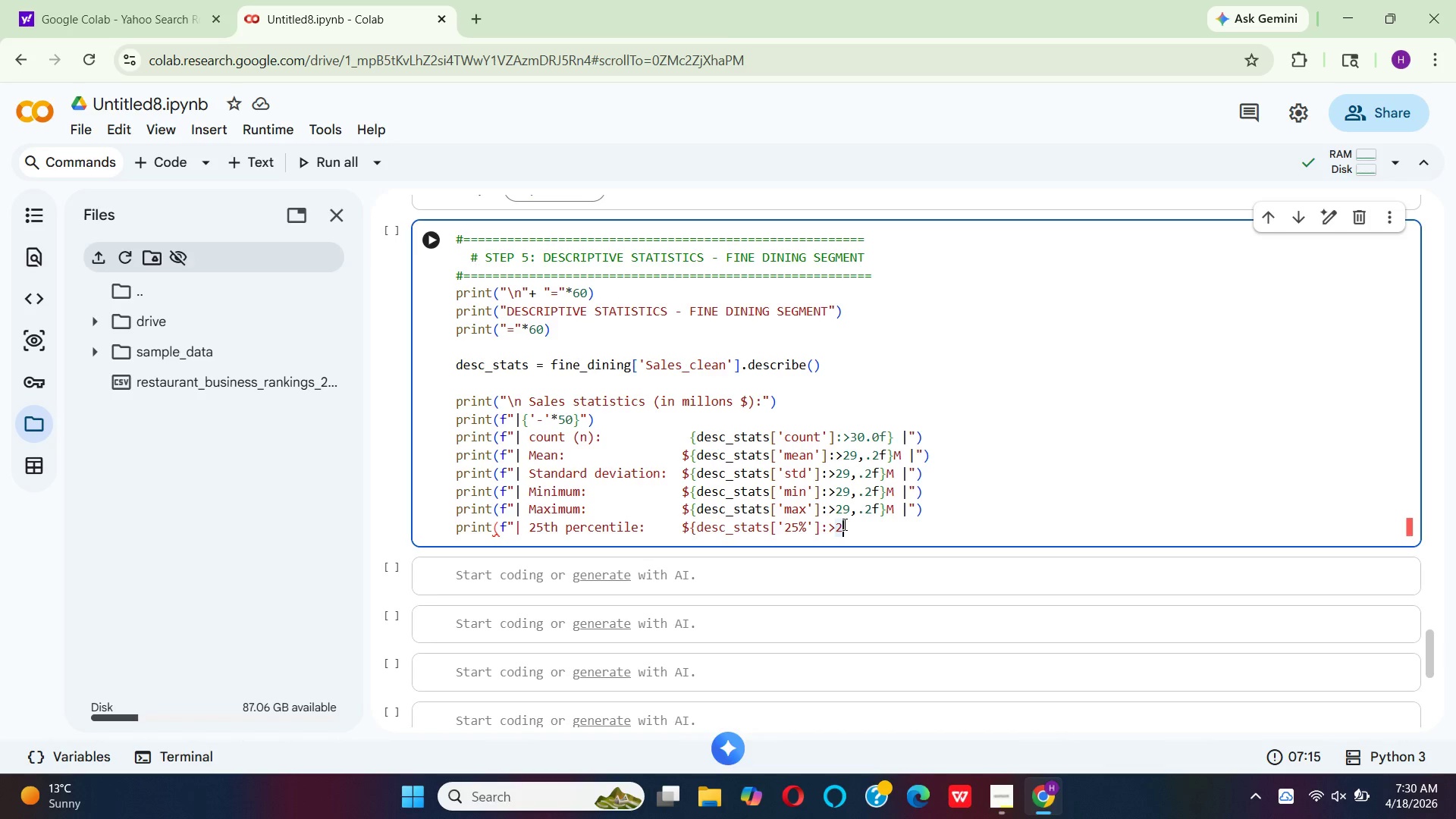 
key(9)
 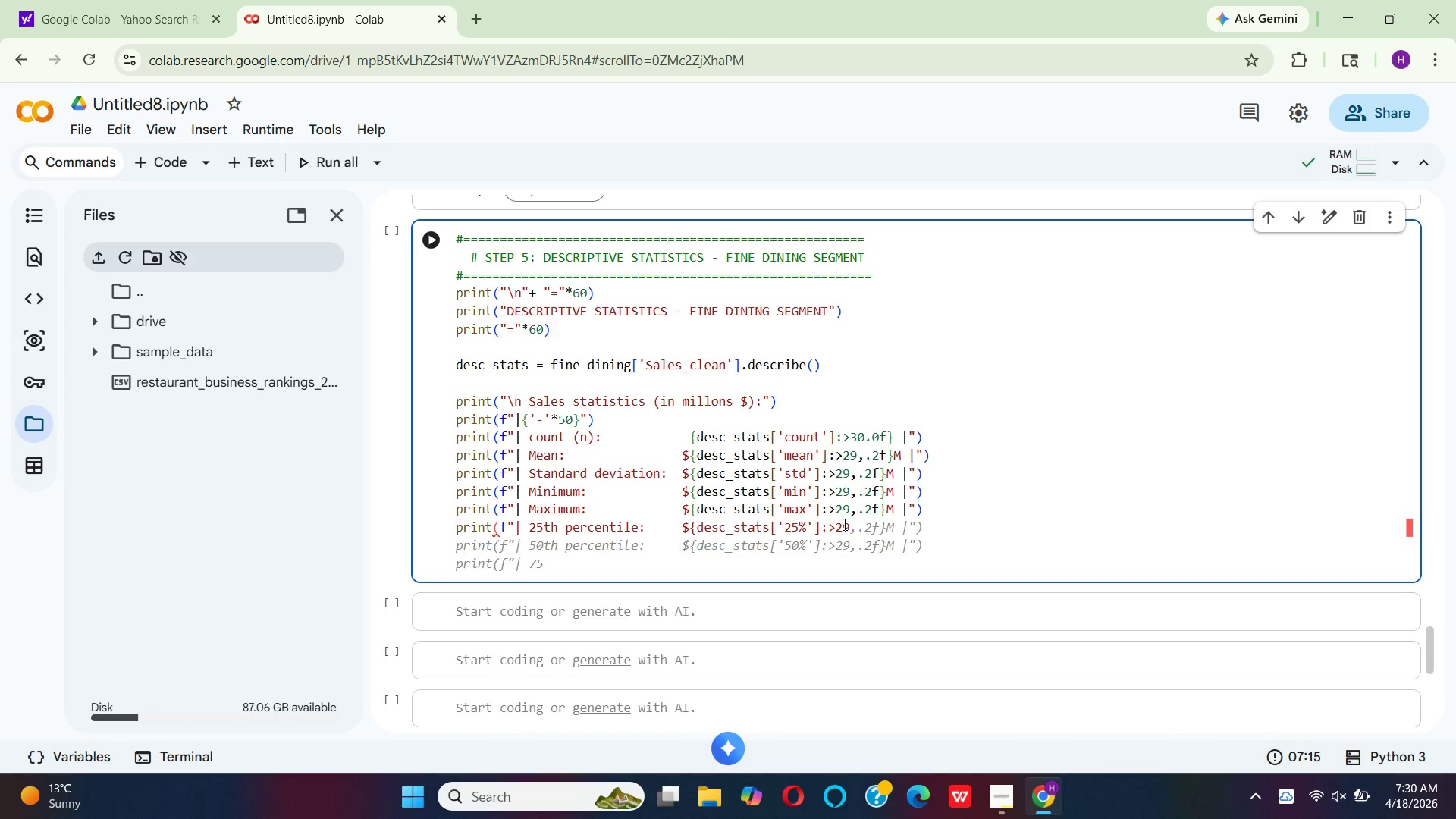 
key(Comma)
 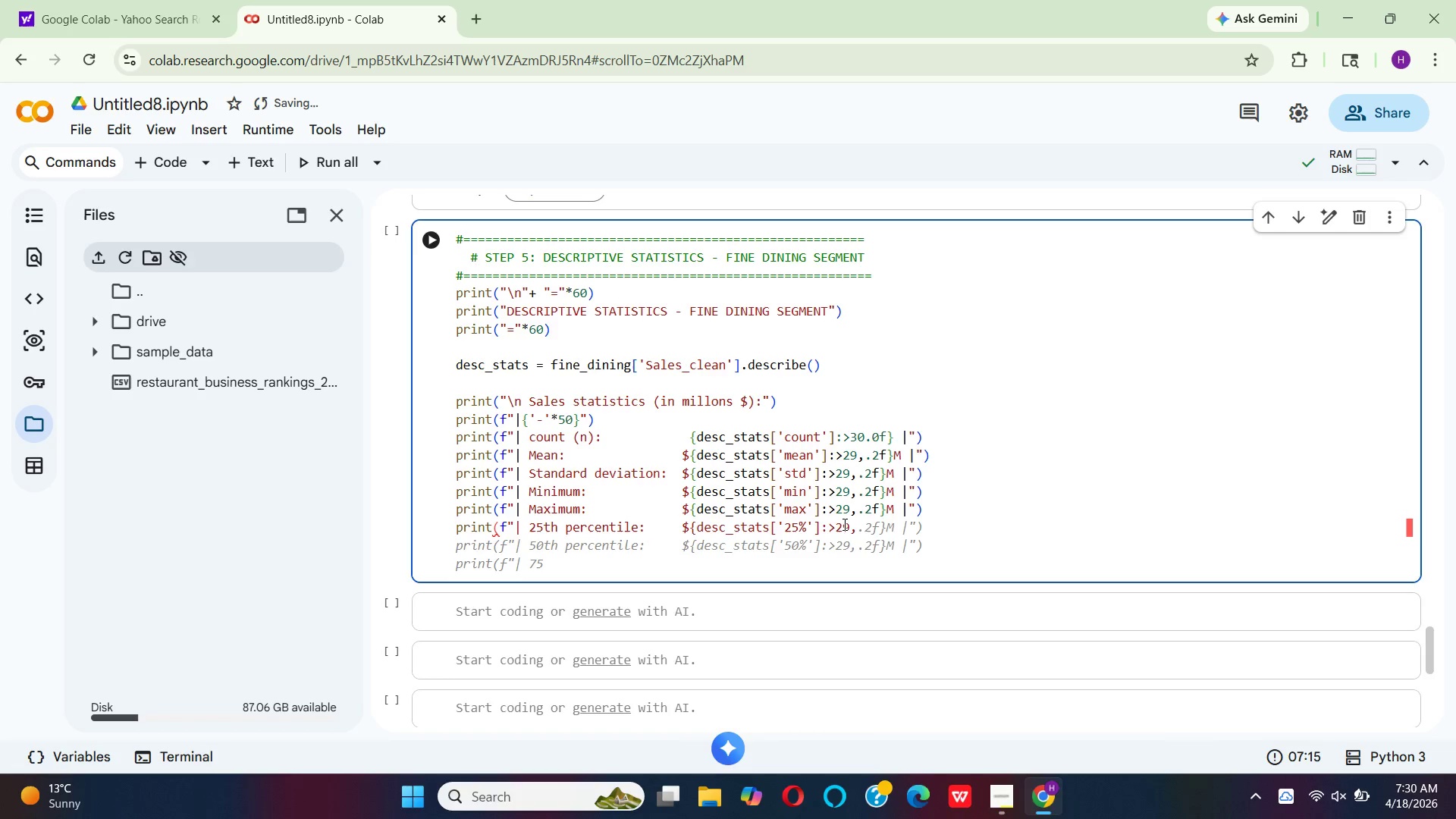 
key(Period)
 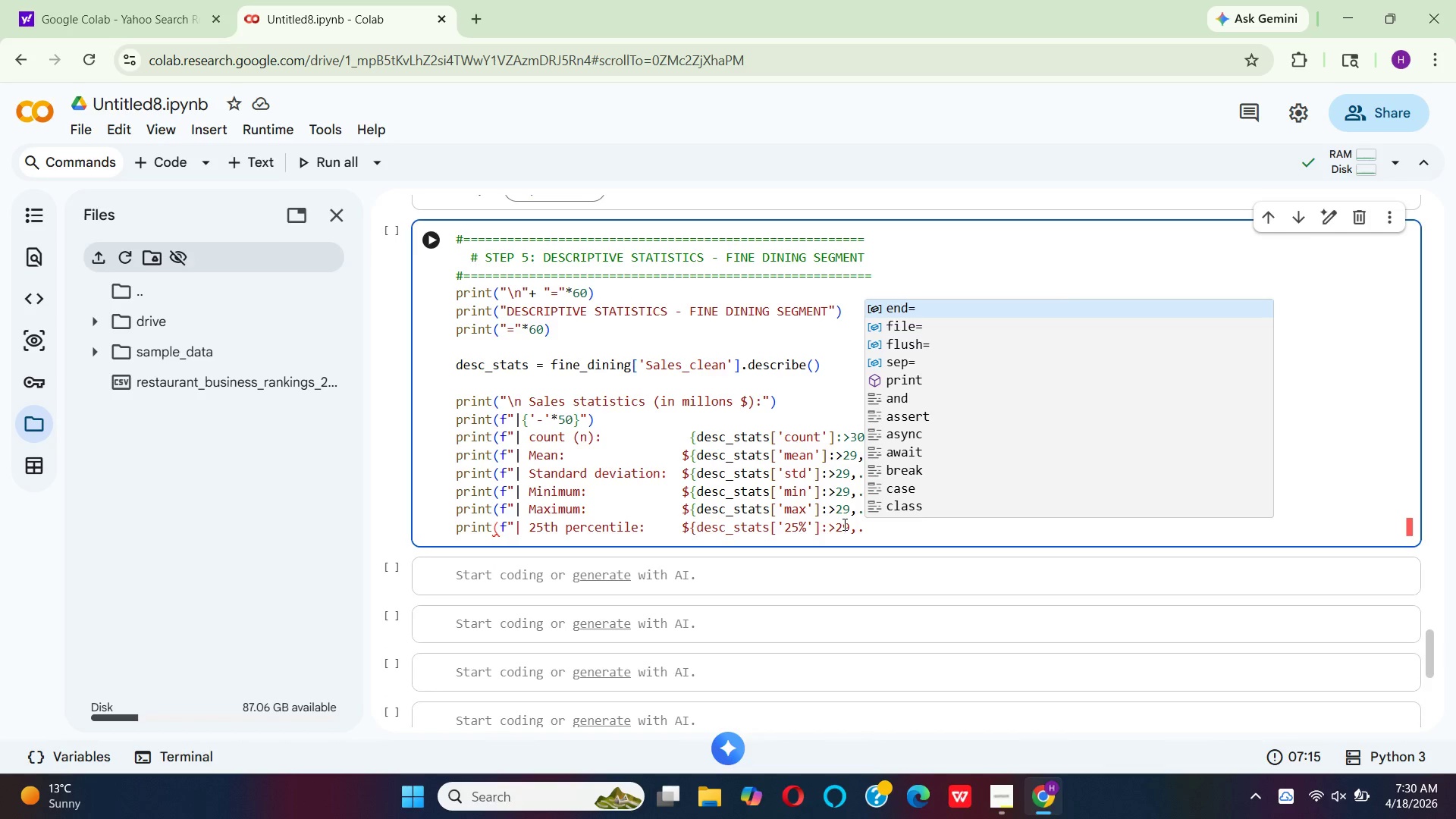 
key(2)
 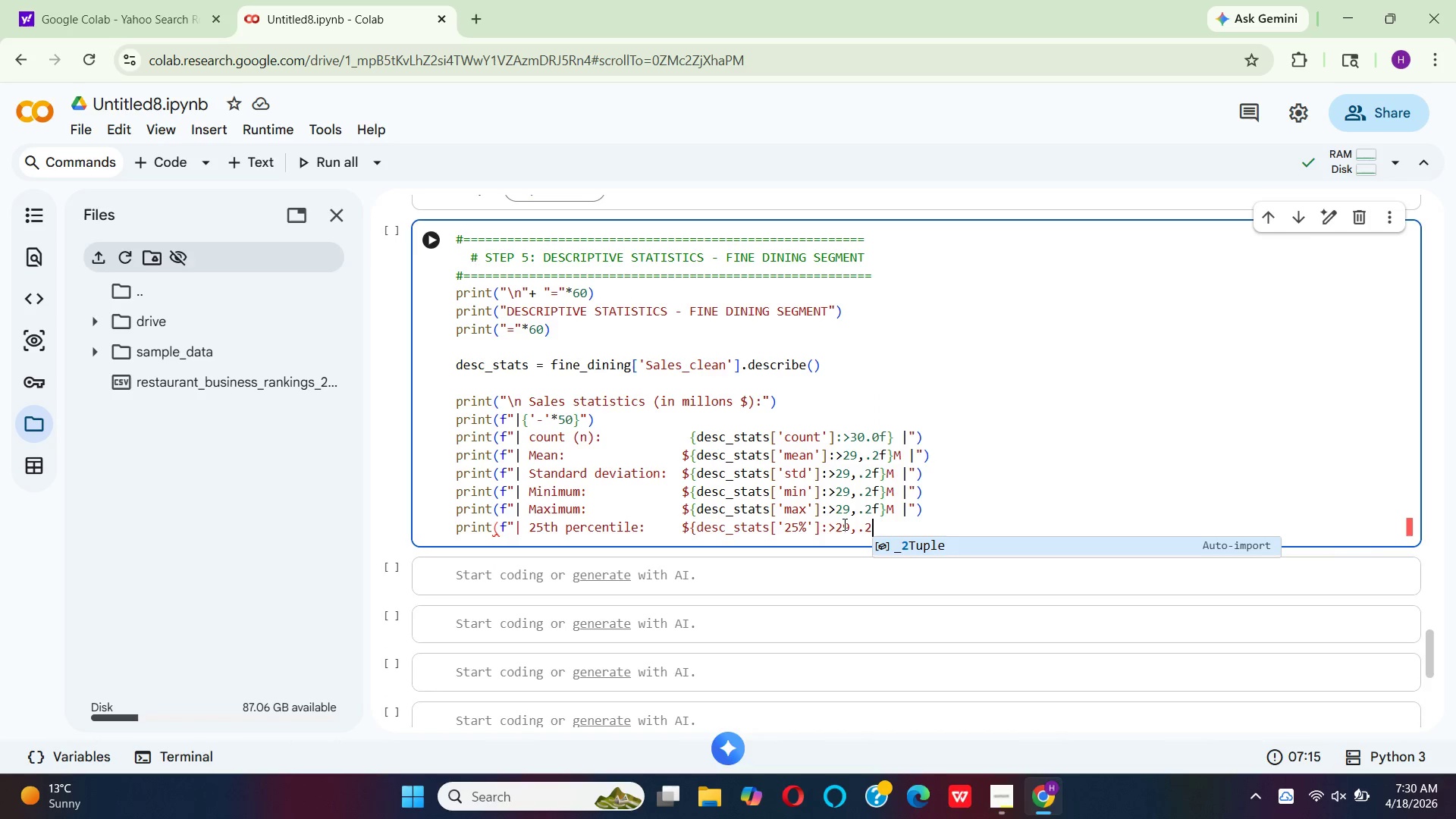 
hold_key(key=F, duration=0.33)
 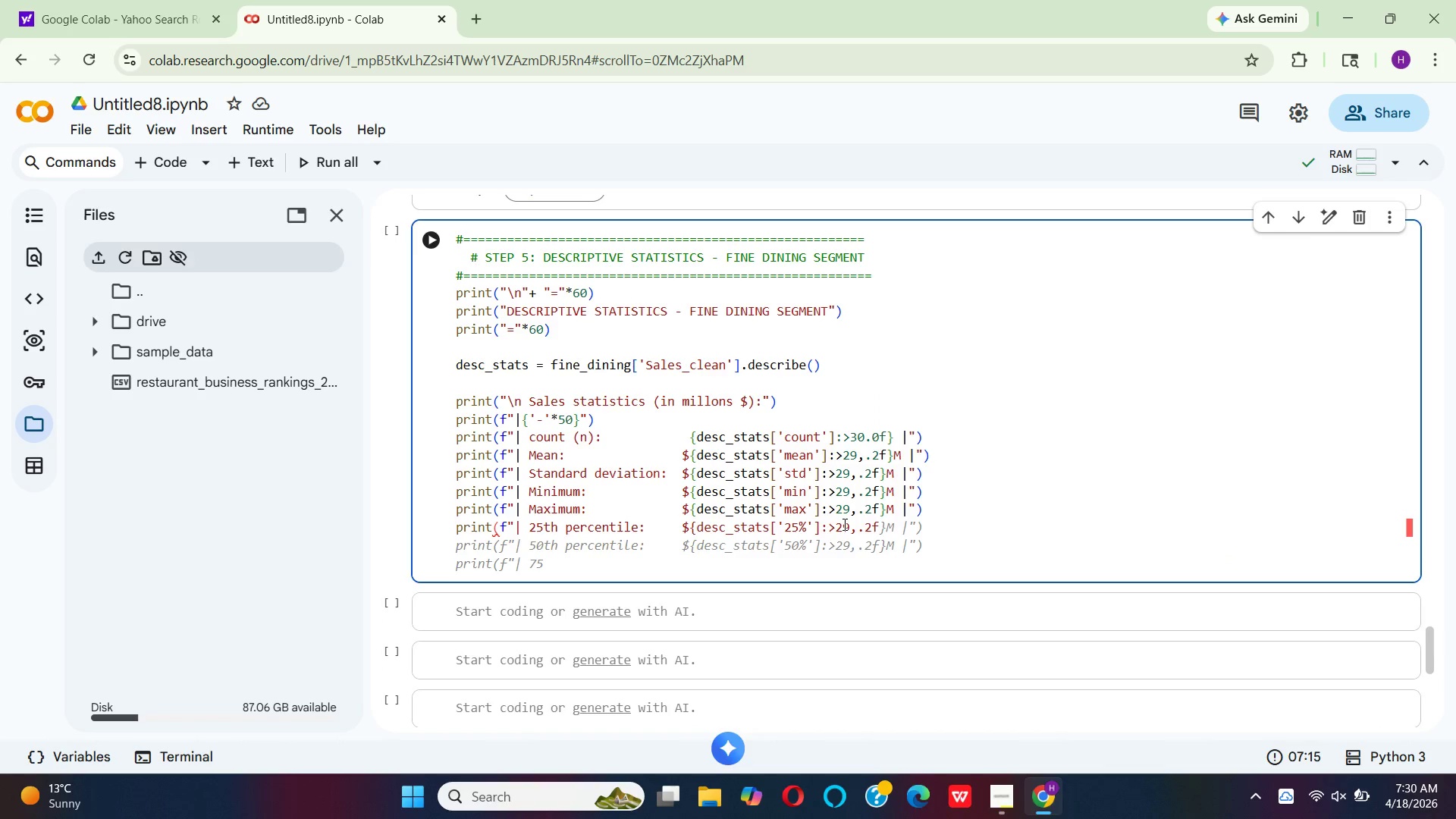 
key(Shift+BracketRight)
 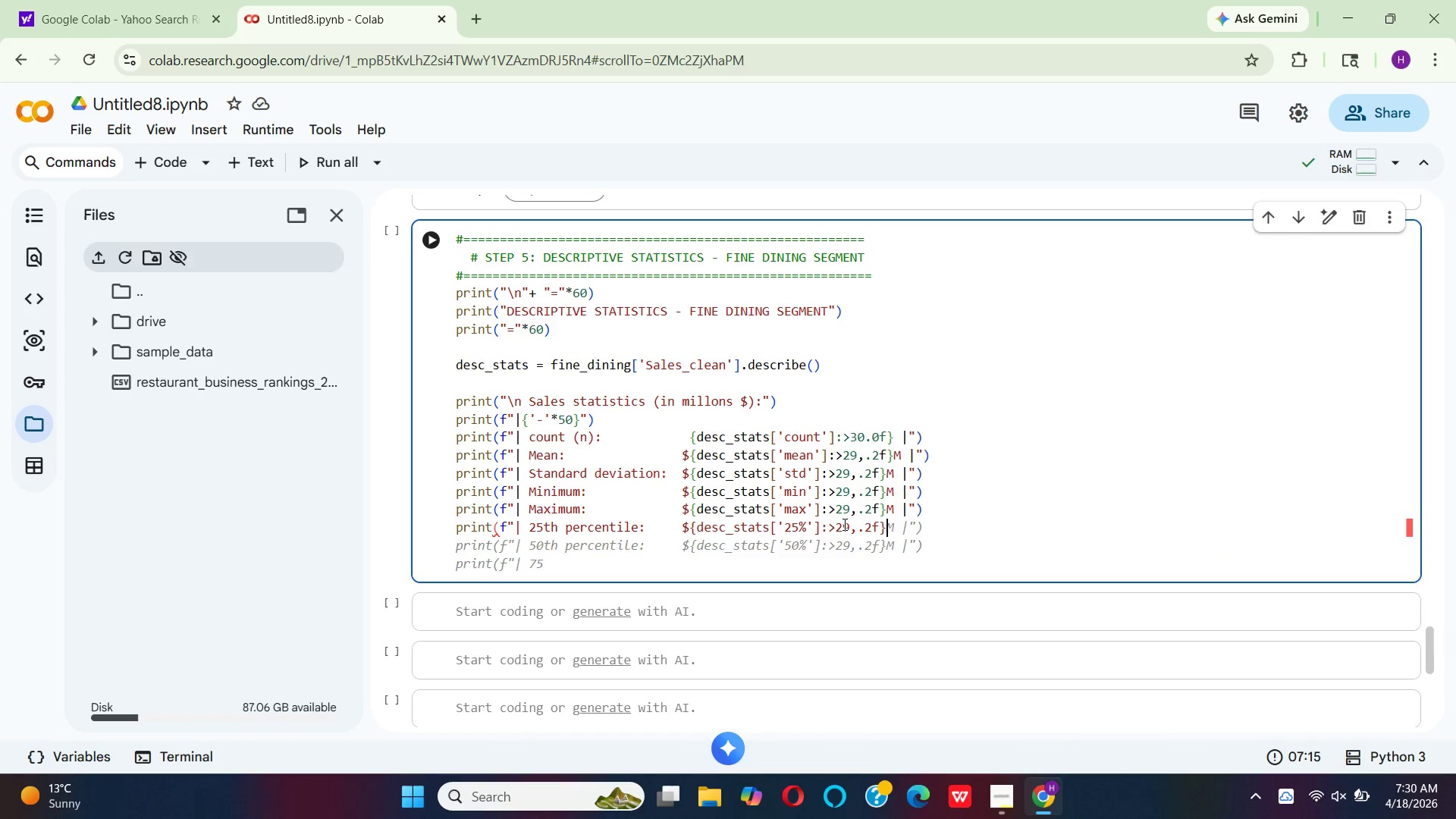 
key(CapsLock)
 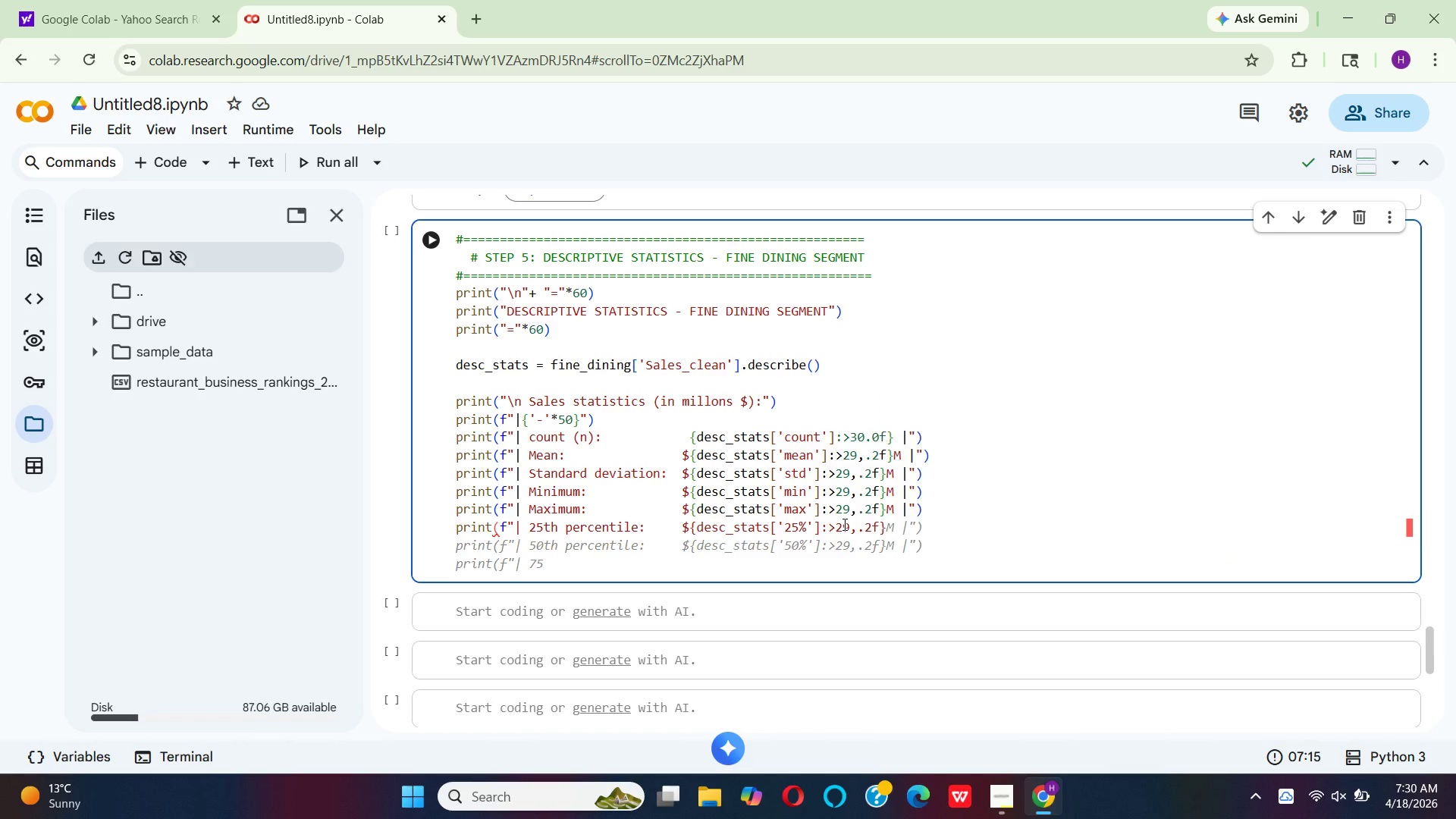 
key(M)
 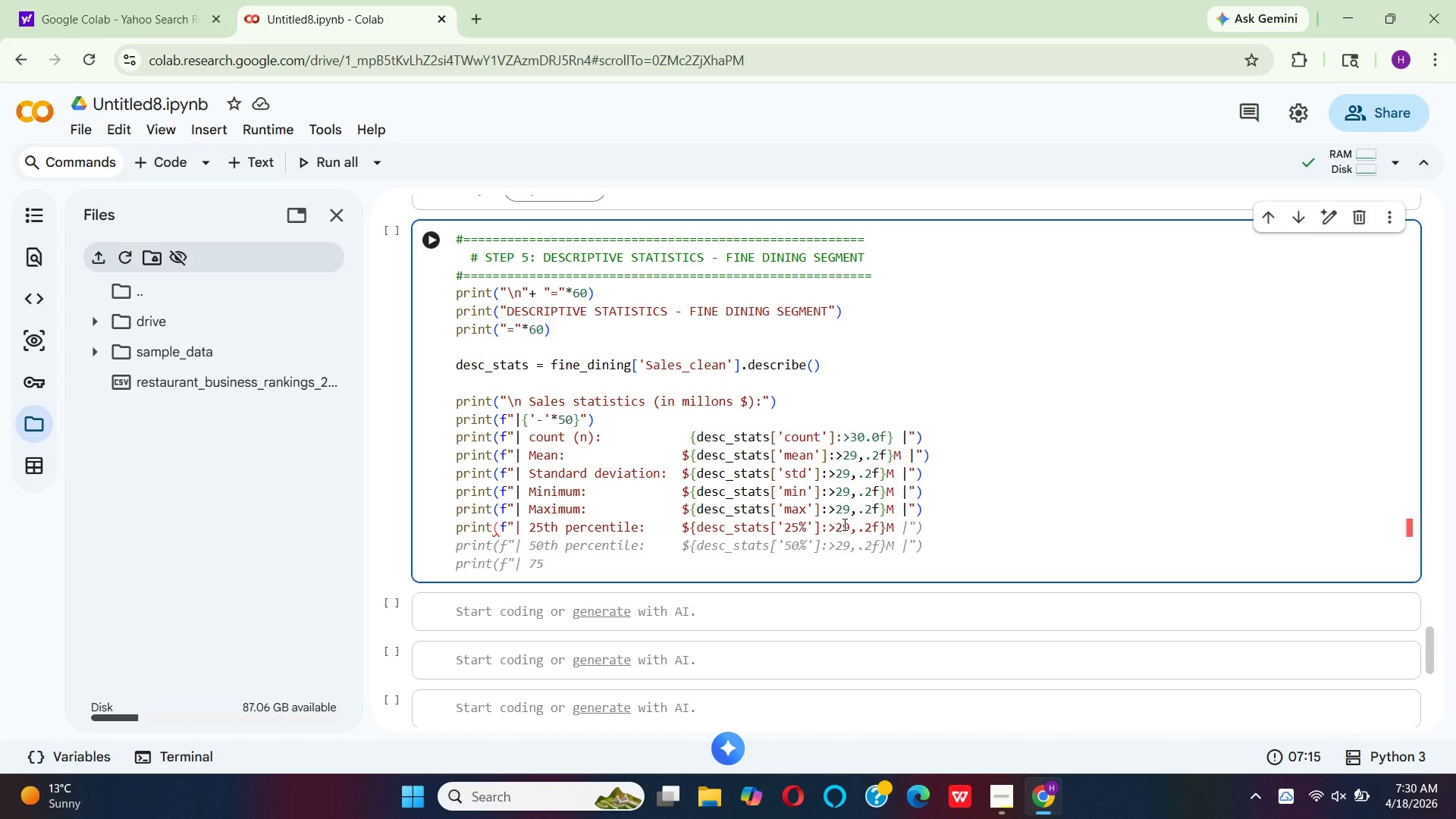 
key(Space)
 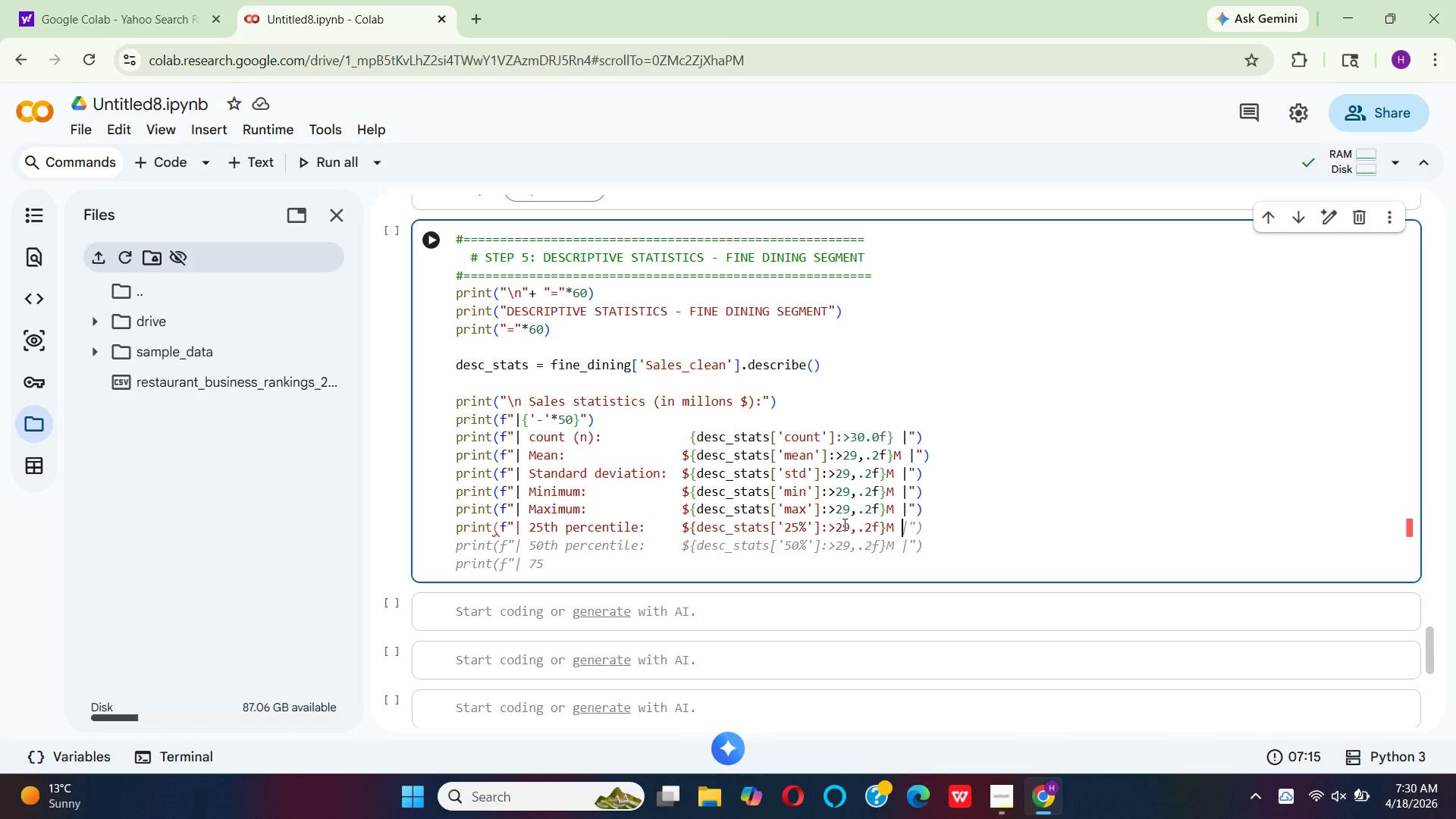 
key(Shift+Backslash)
 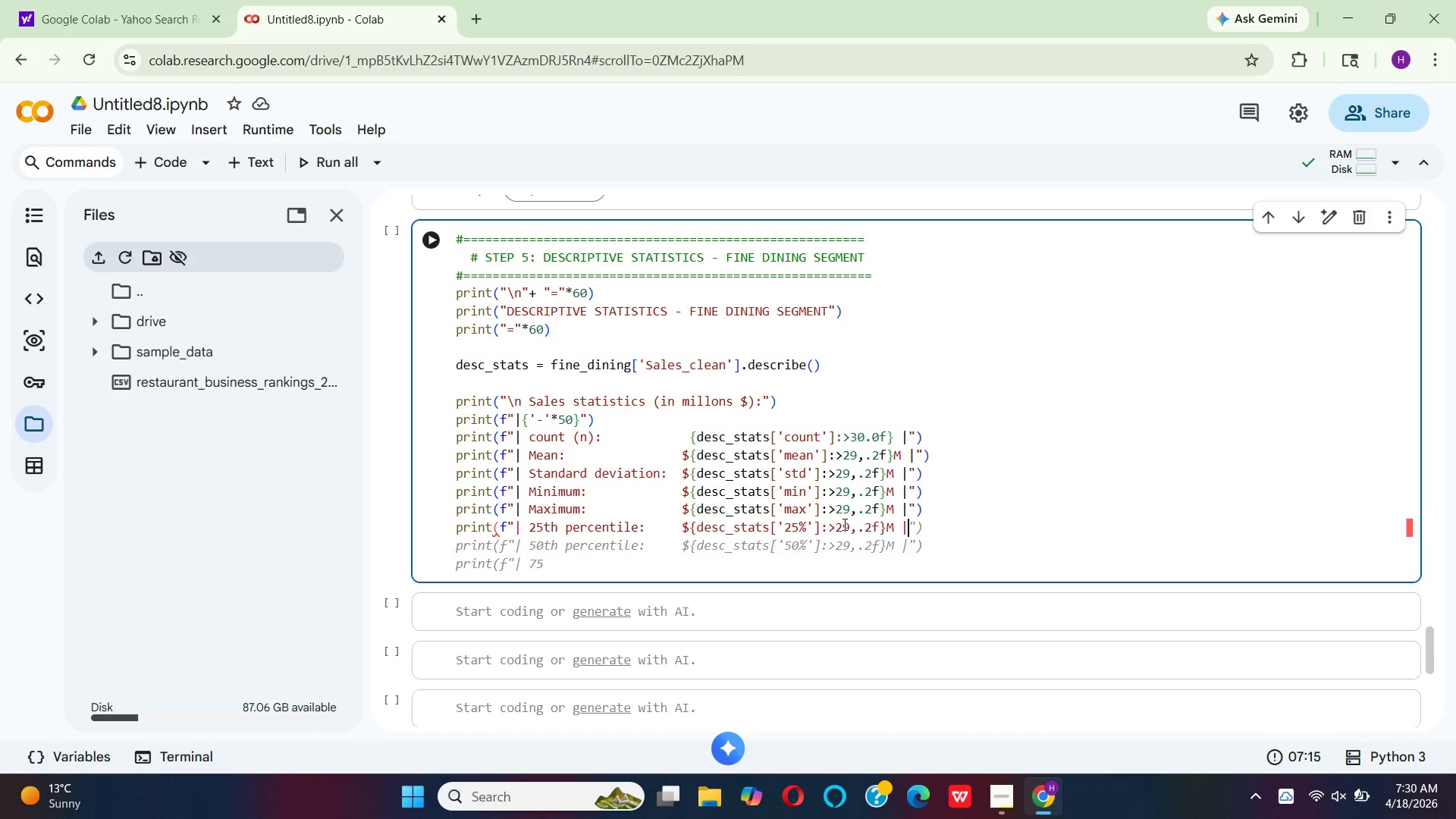 
key(Shift+Quote)
 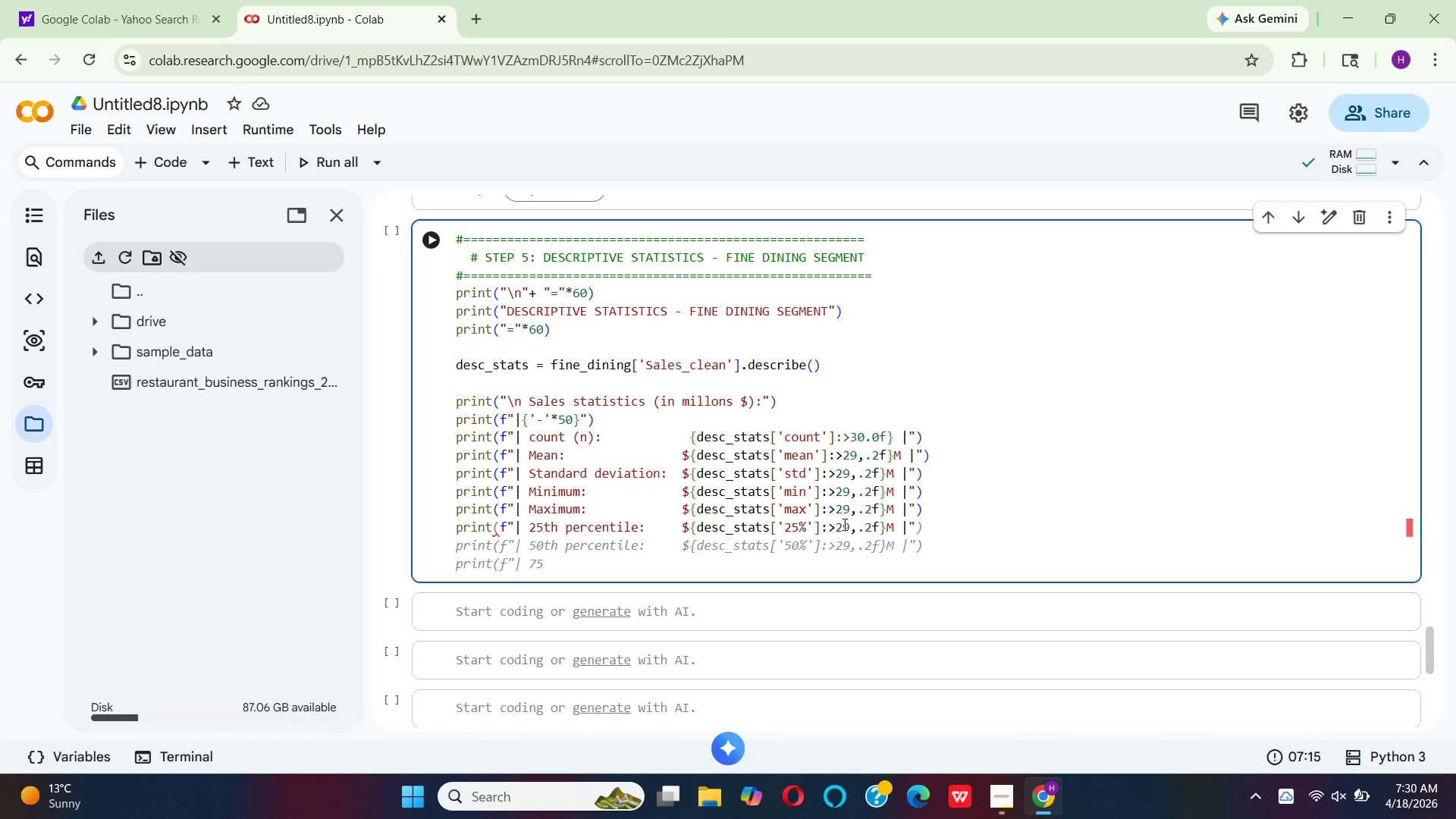 
key(Shift+0)
 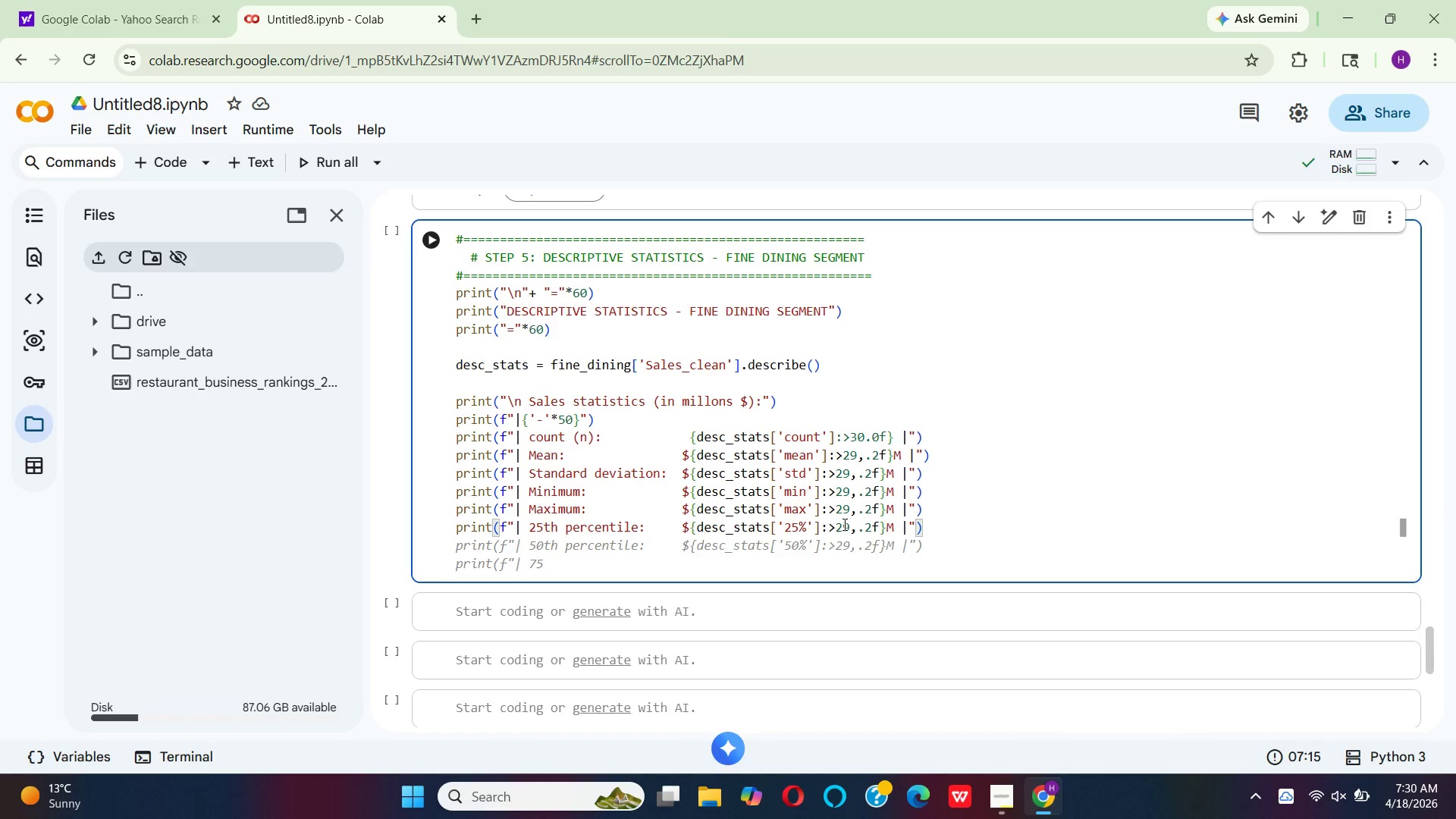 
key(Enter)
 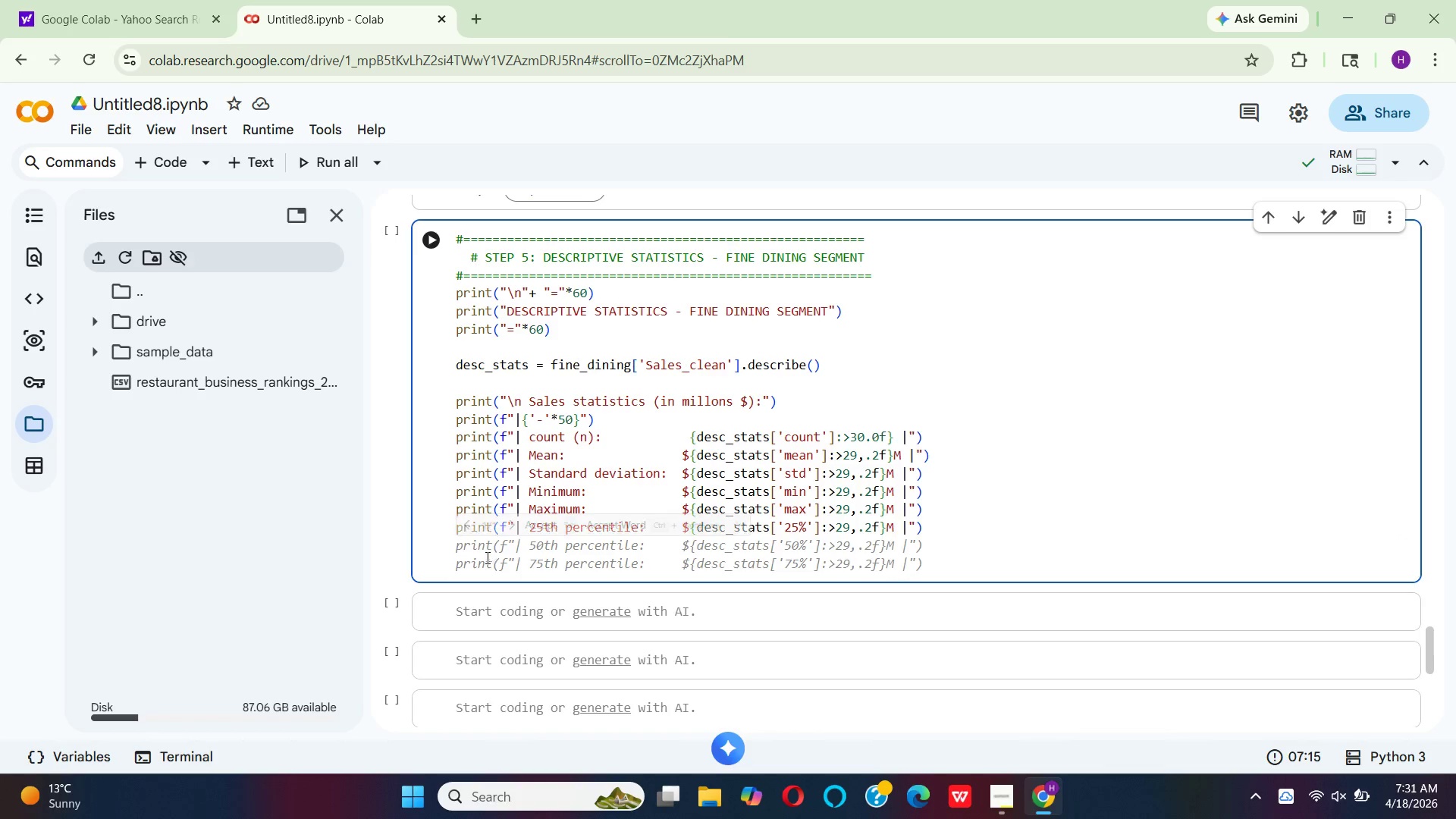 
wait(10.86)
 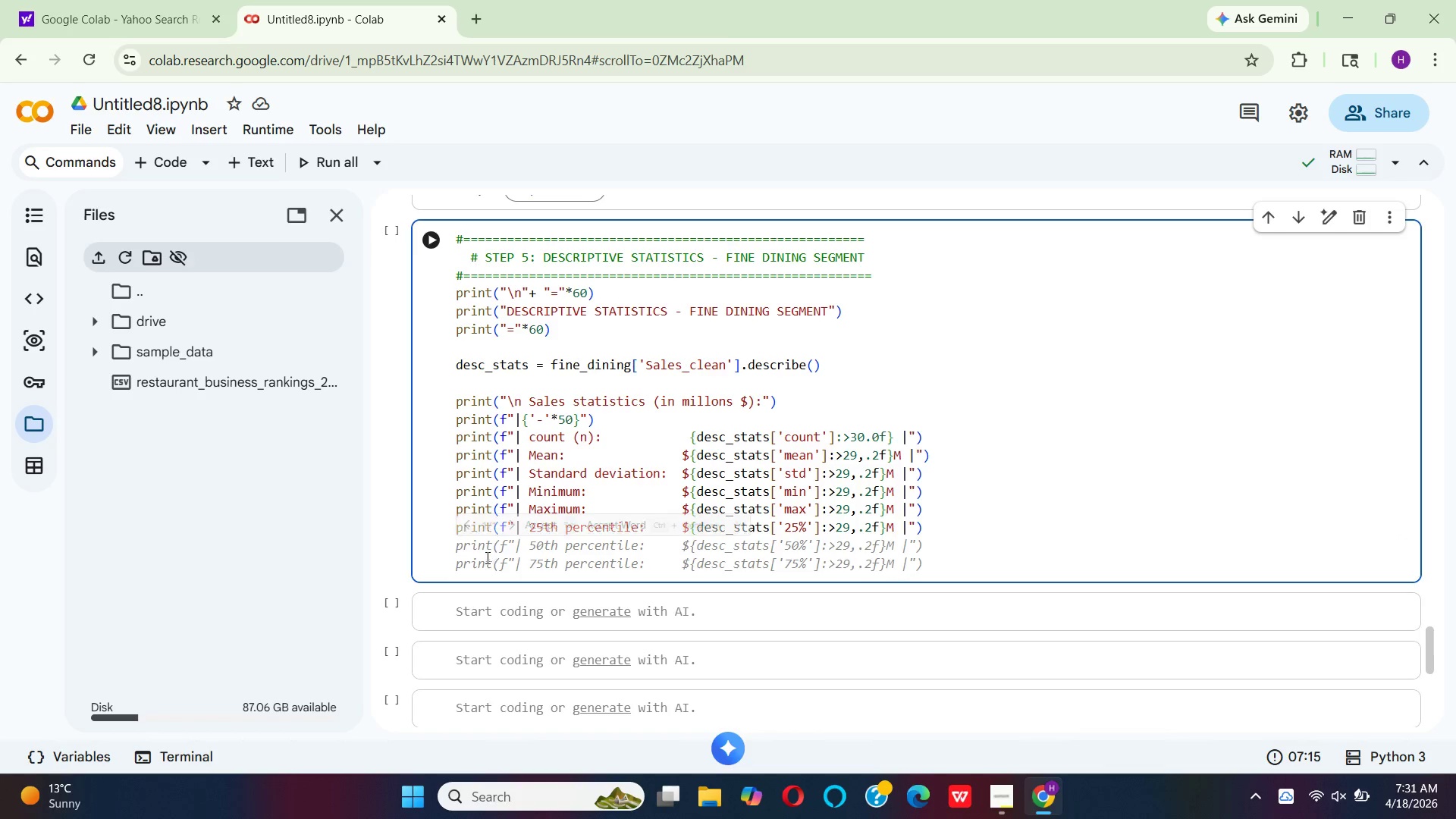 
left_click_drag(start_coordinate=[944, 545], to_coordinate=[448, 551])
 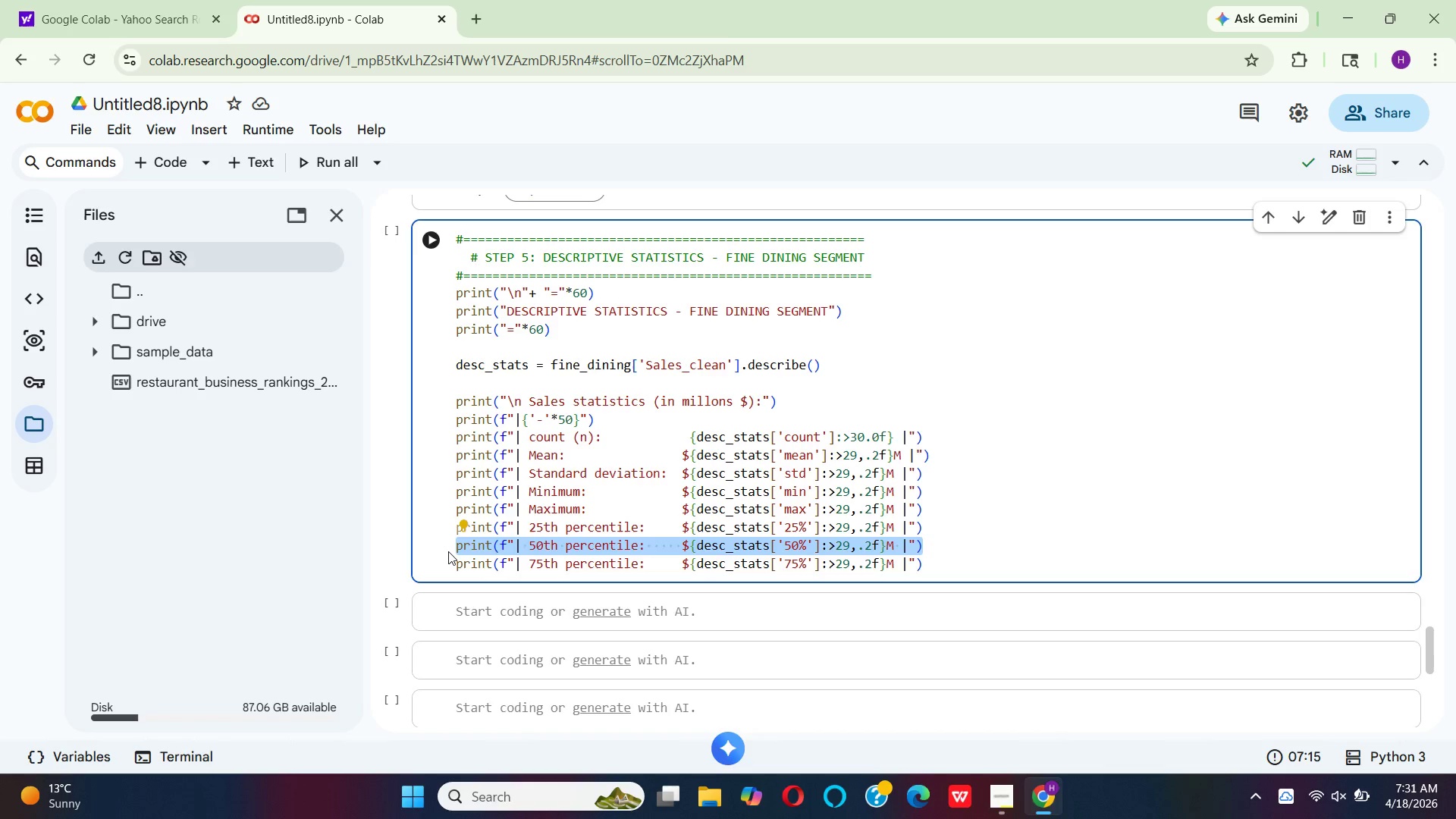 
key(Backspace)
 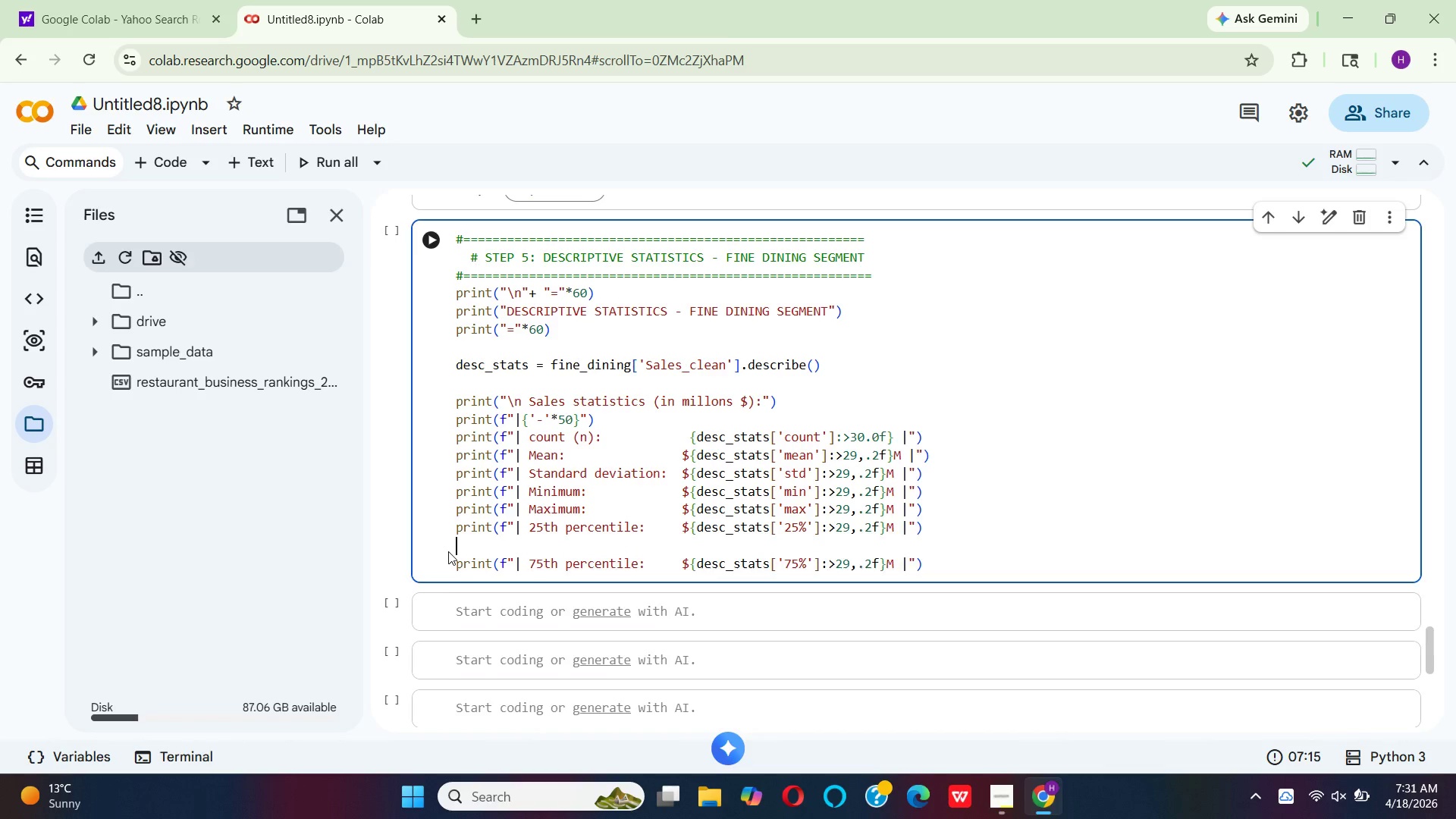 
key(Backspace)
 